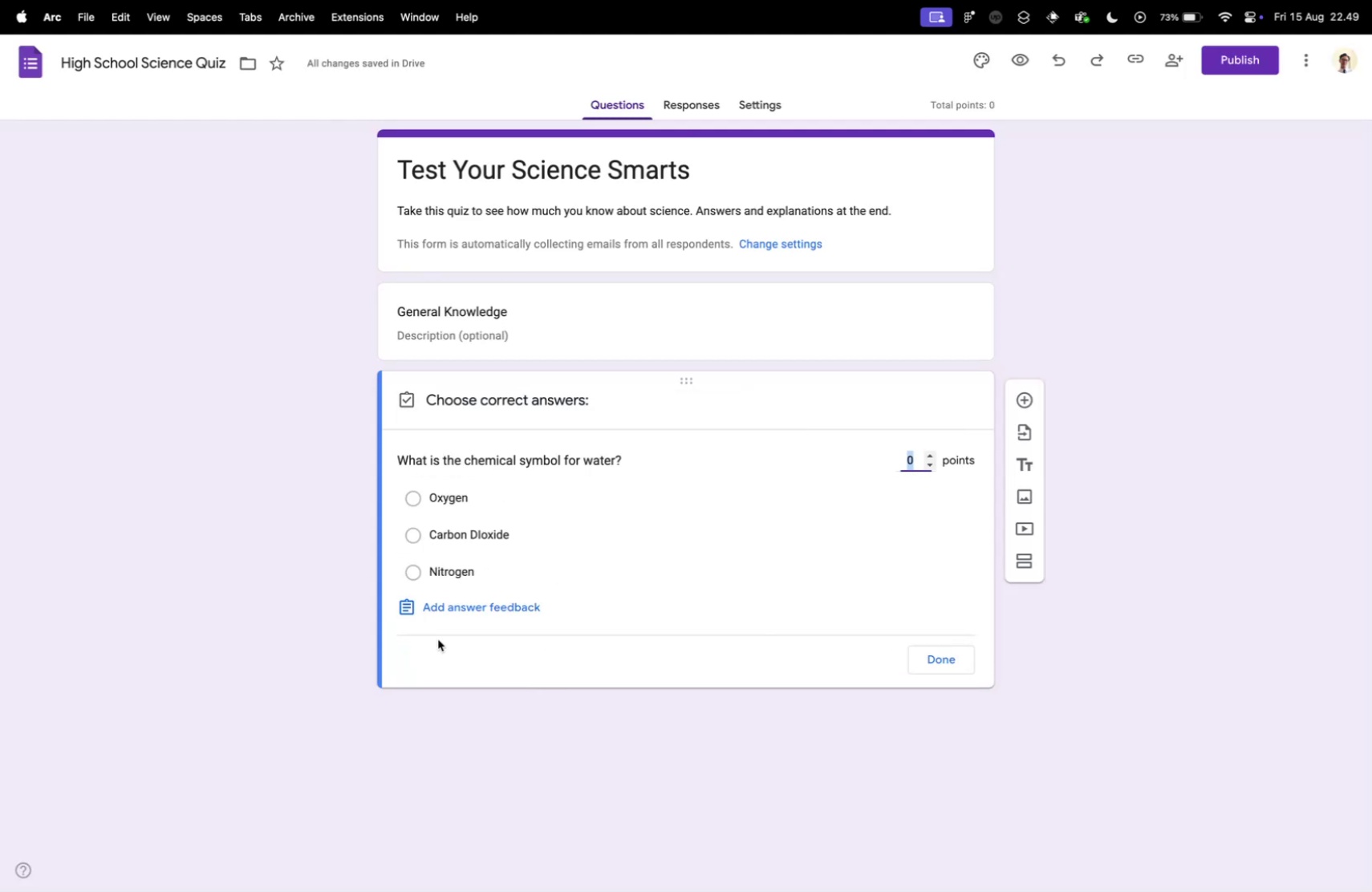 
left_click([300, 567])
 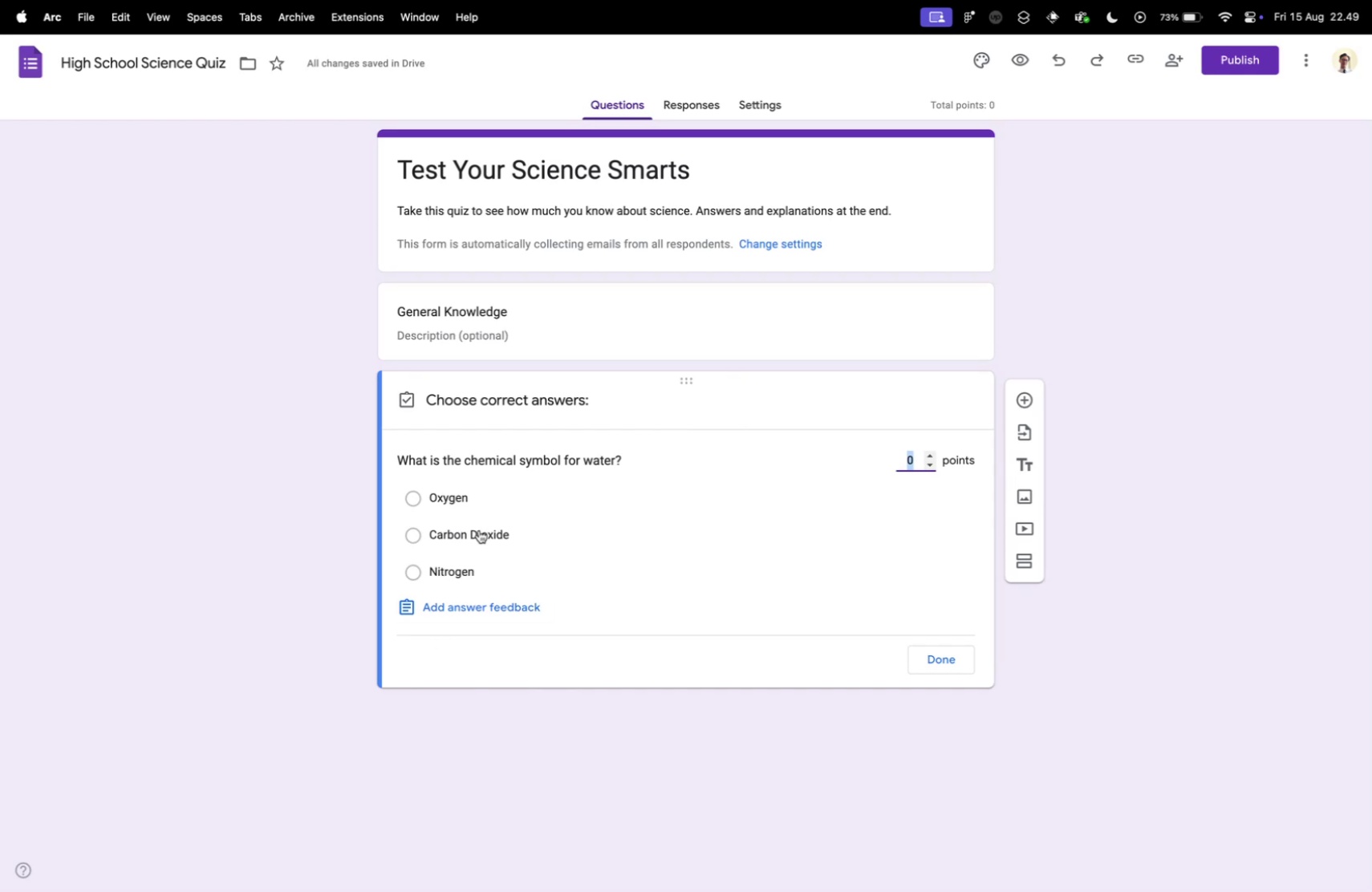 
left_click([438, 639])
 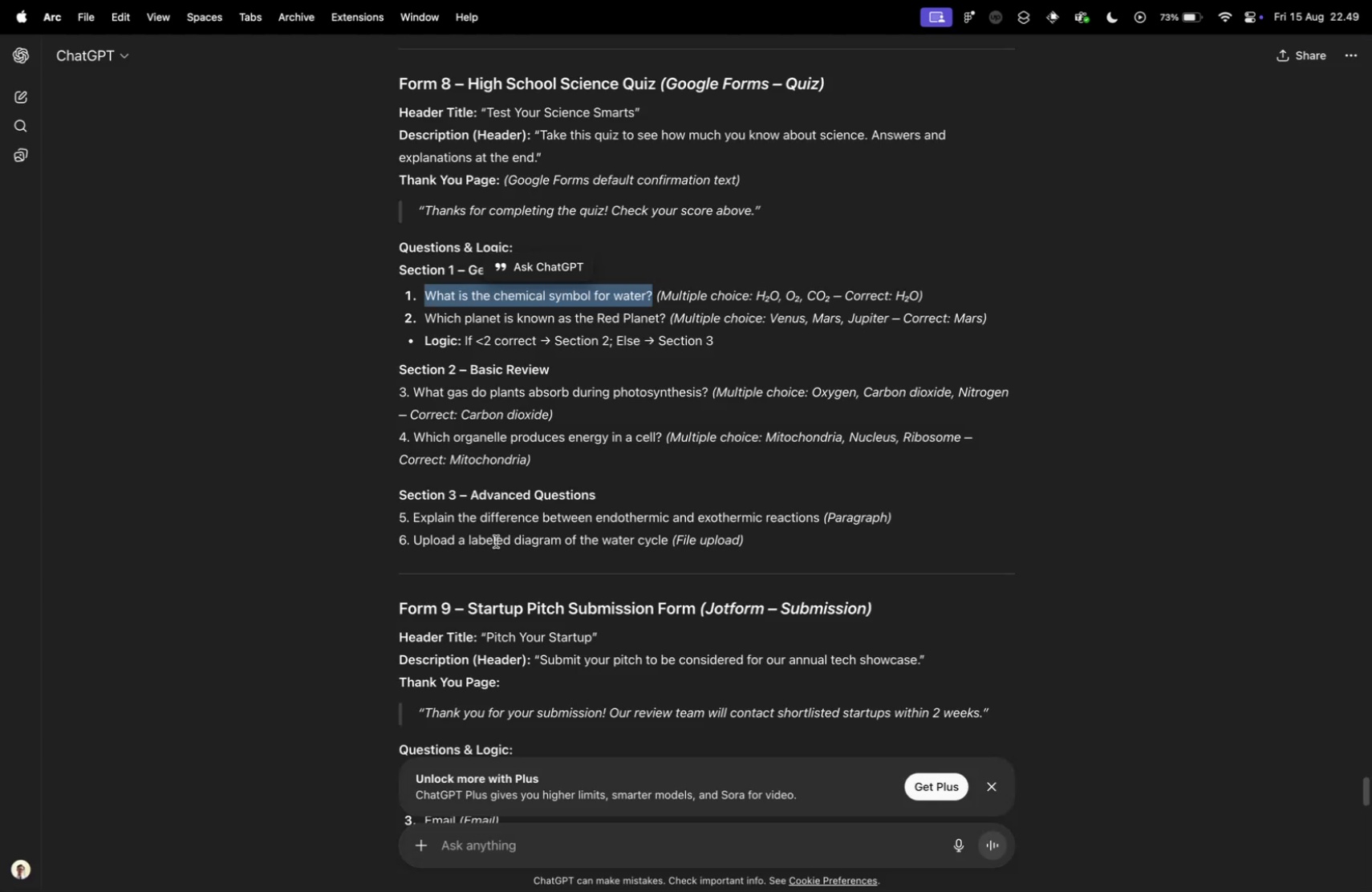 
wait(5.57)
 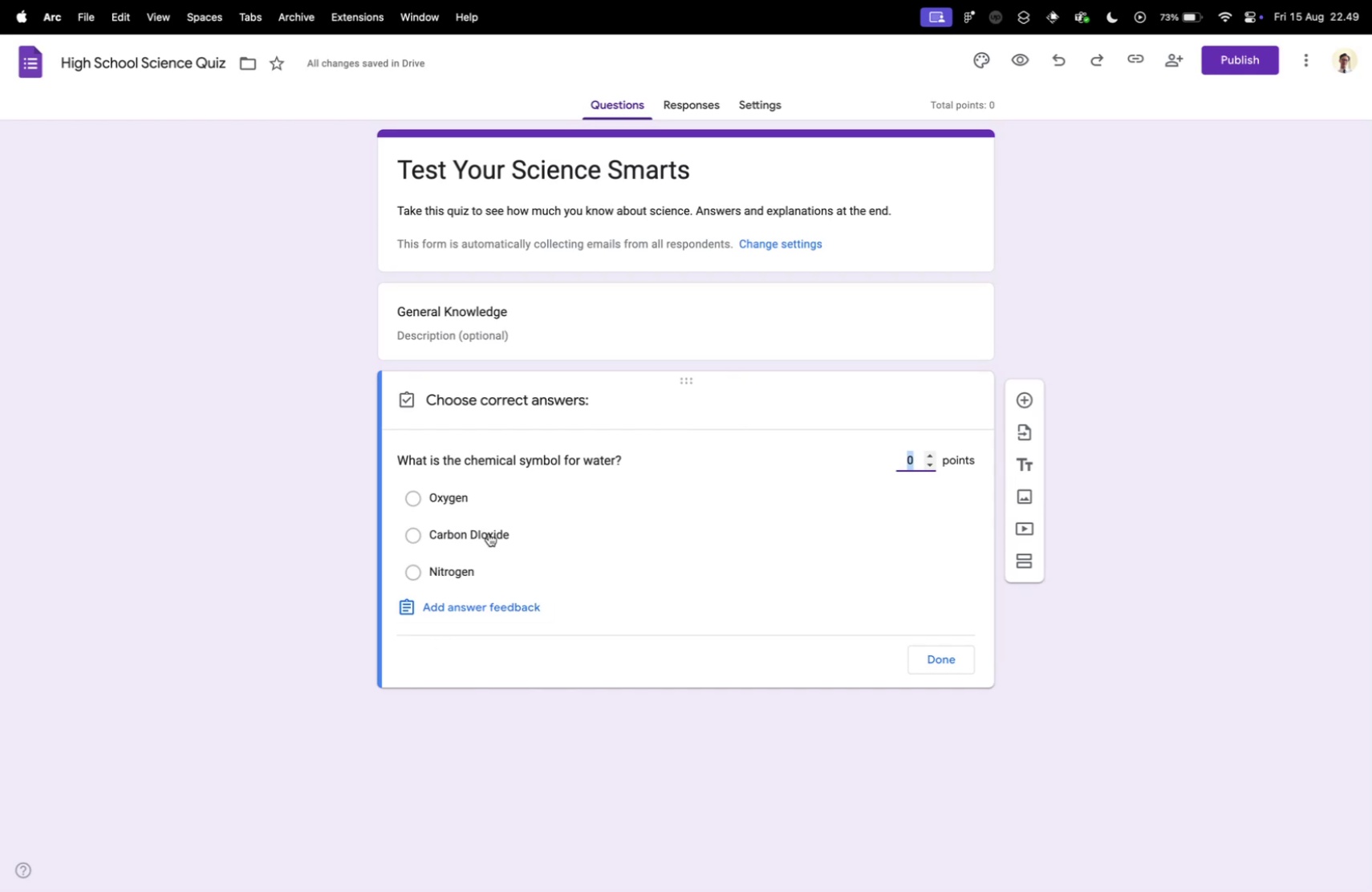 
key(Control+ControlLeft)
 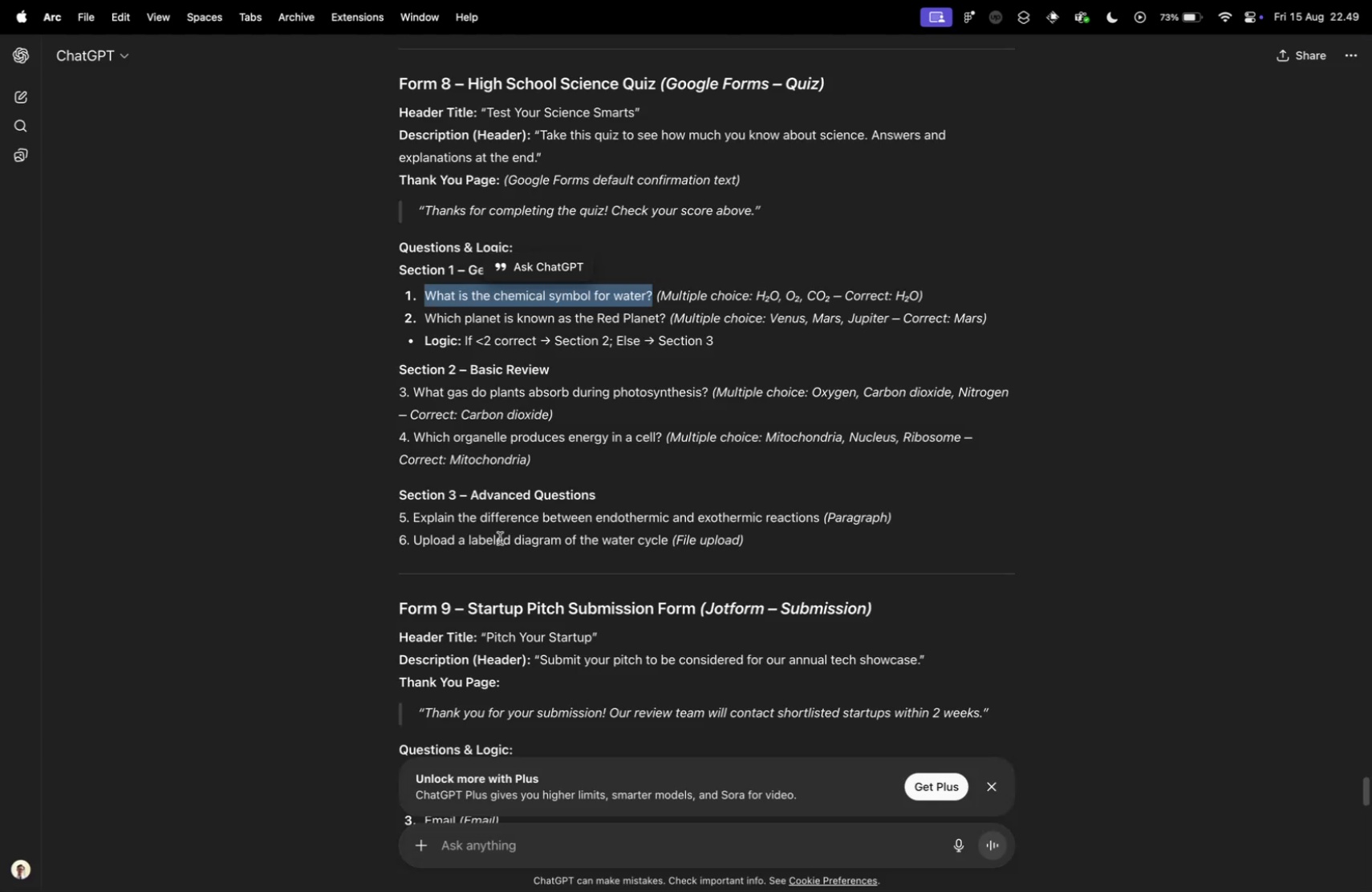 
key(Control+Tab)
 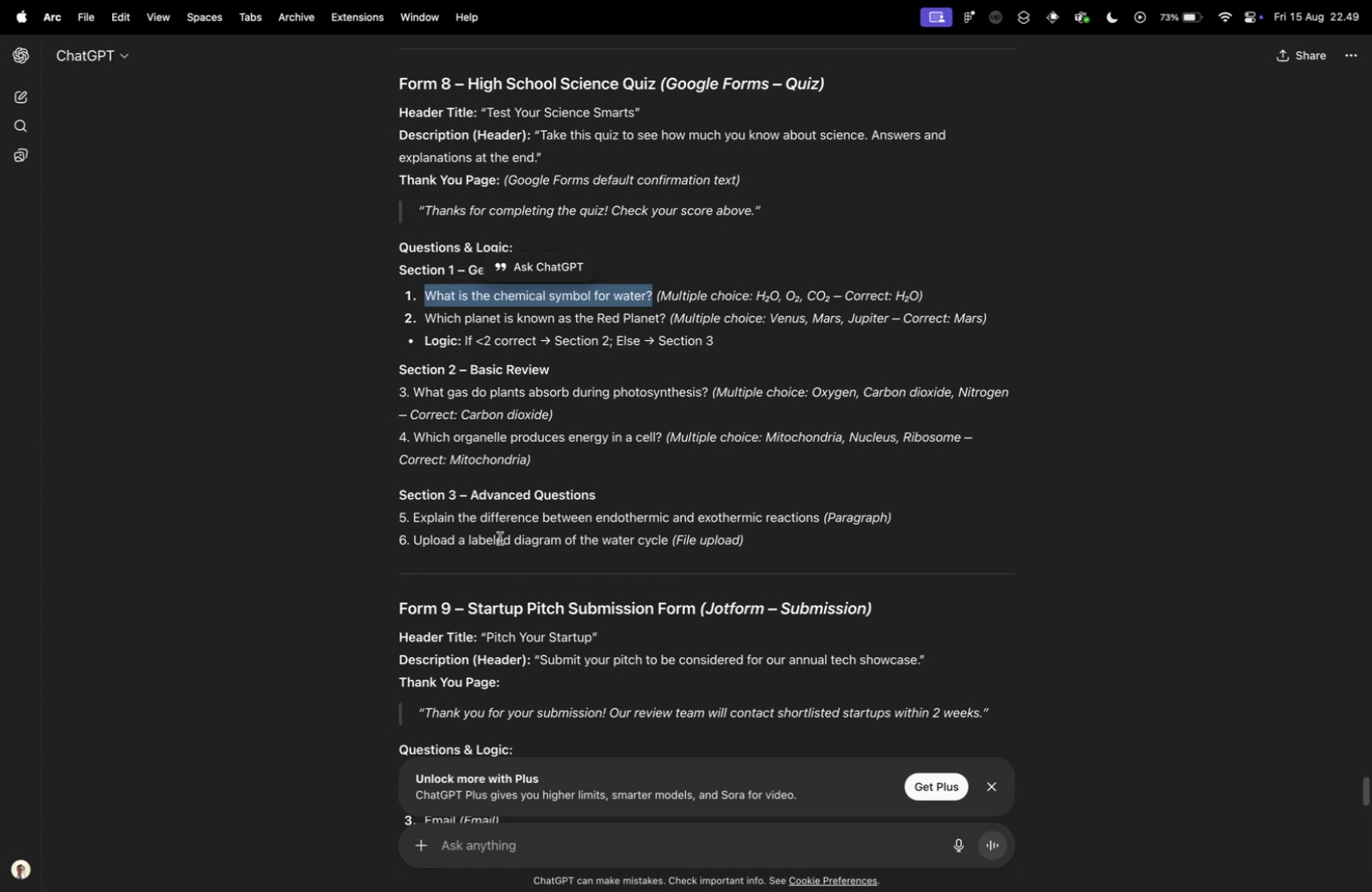 
wait(9.36)
 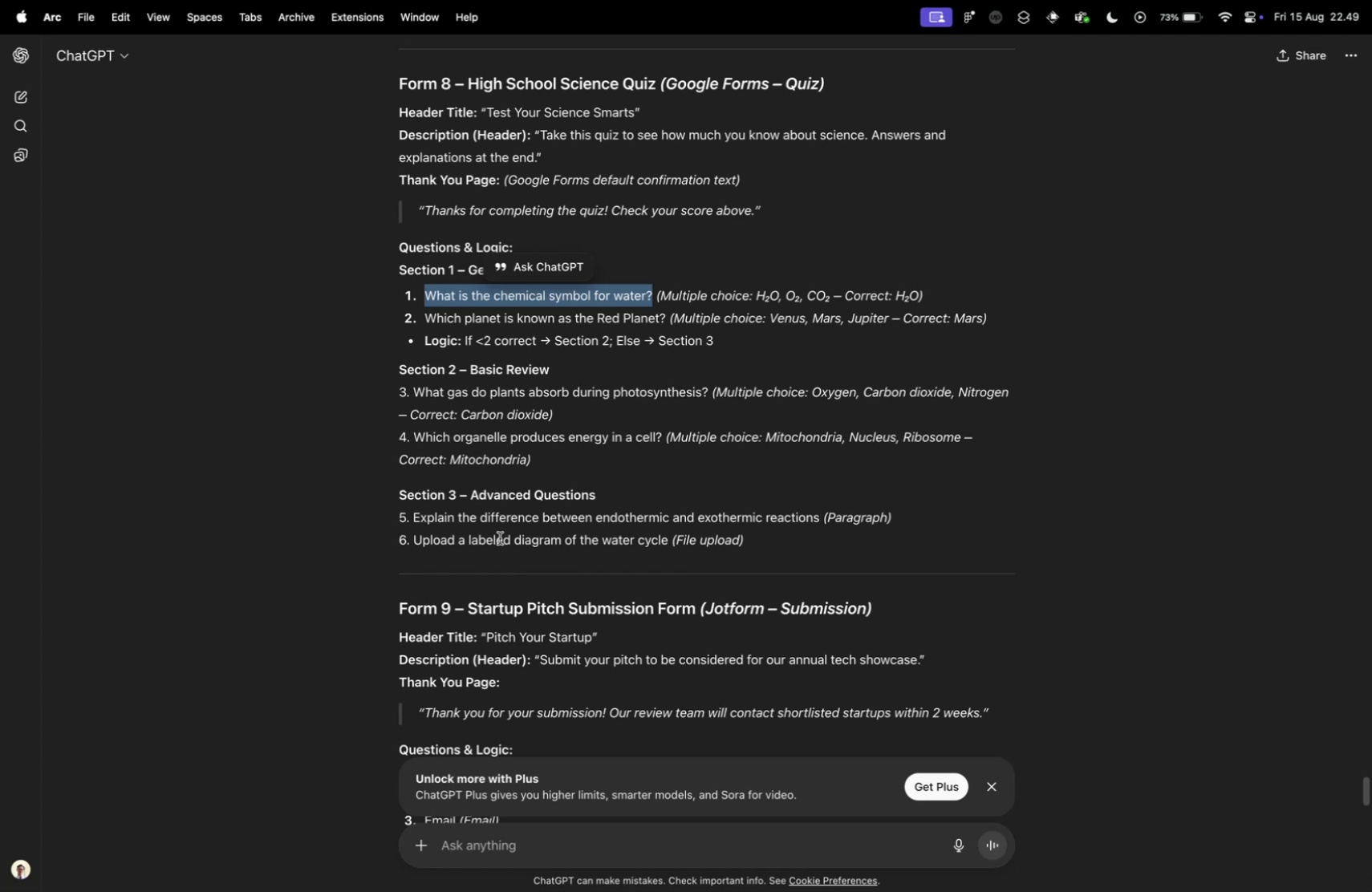 
left_click_drag(start_coordinate=[756, 292], to_coordinate=[777, 297])
 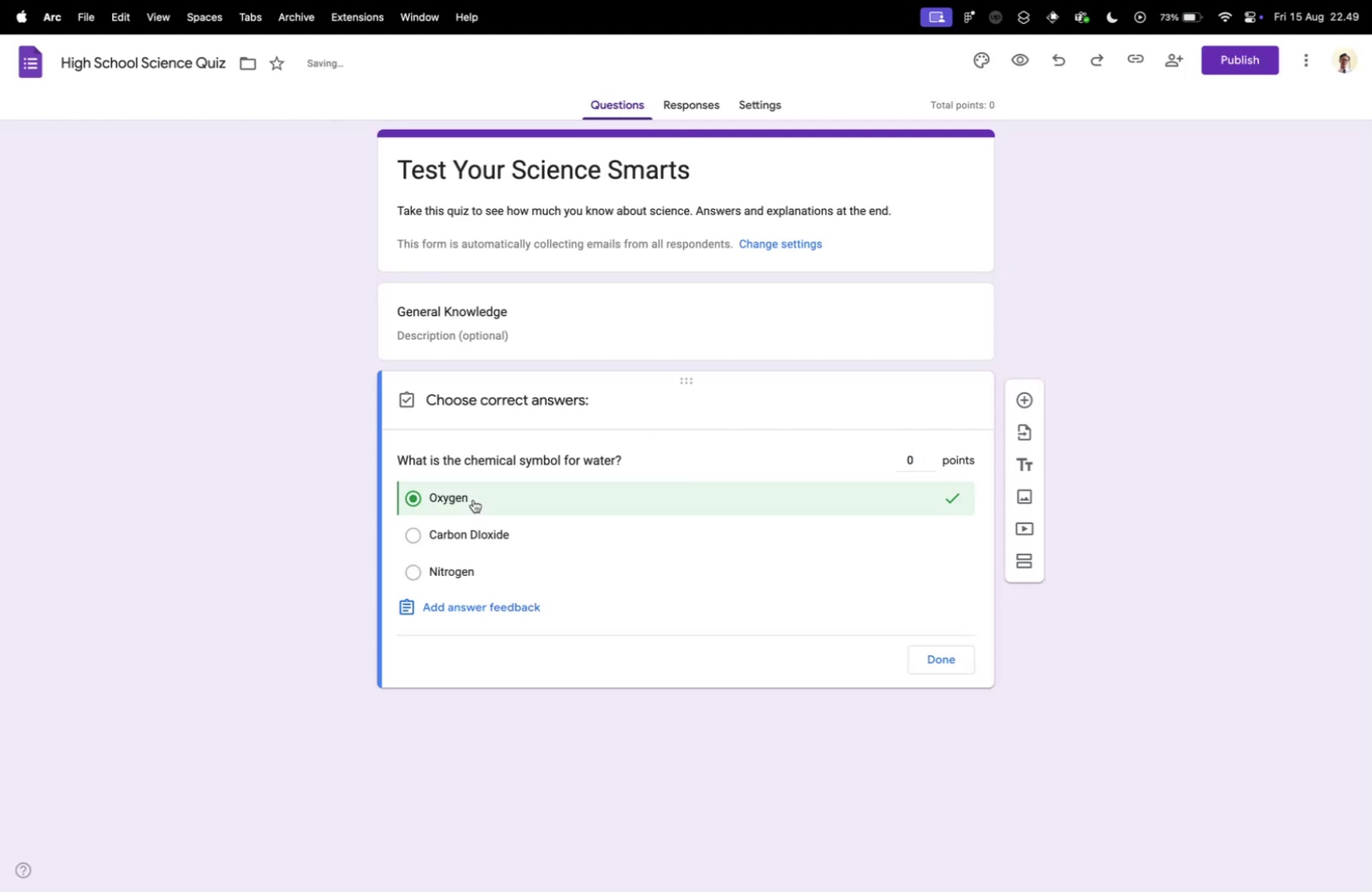 
key(Meta+C)
 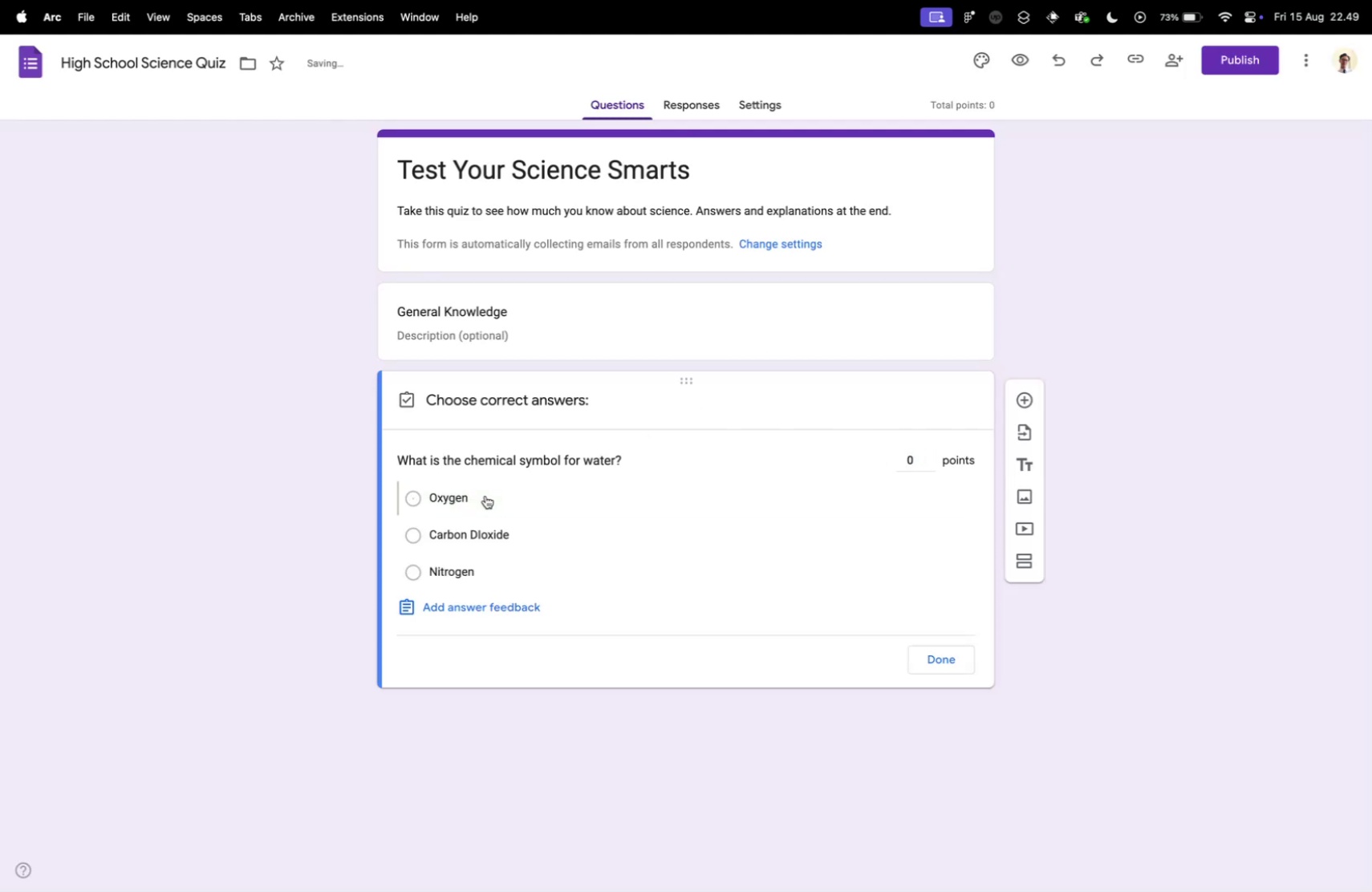 
key(Control+ControlLeft)
 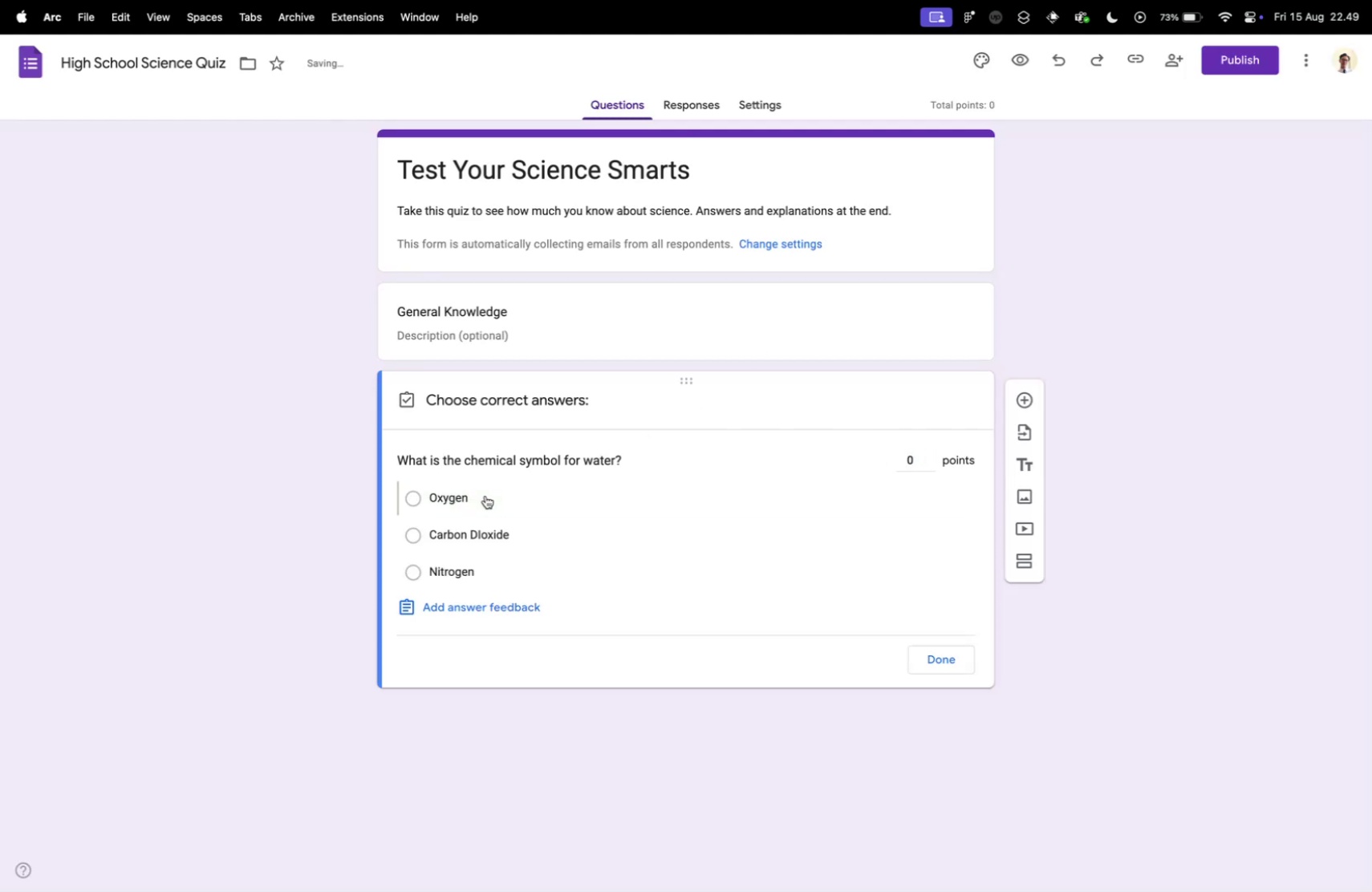 
key(Control+Tab)
 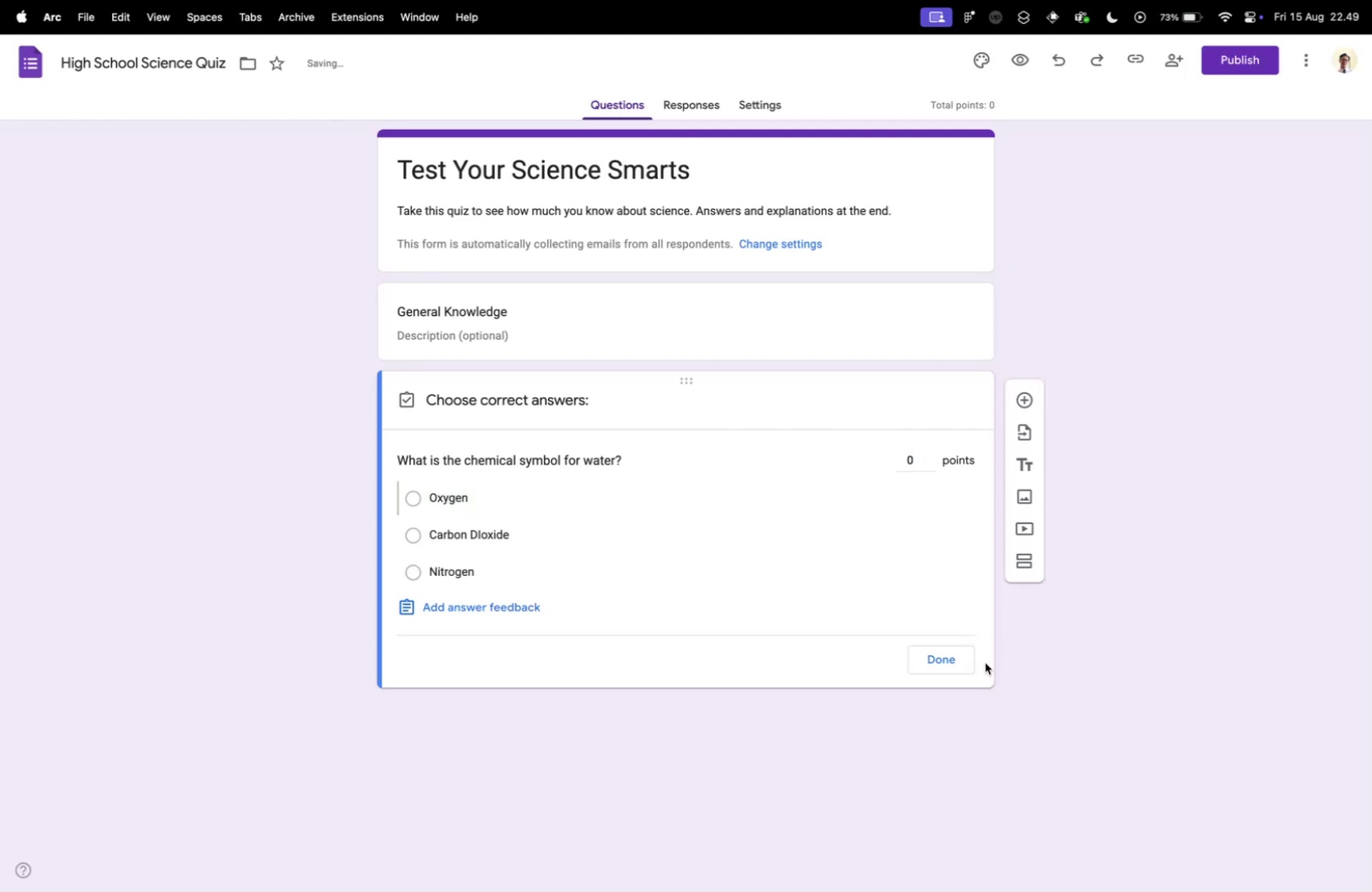 
left_click([473, 499])
 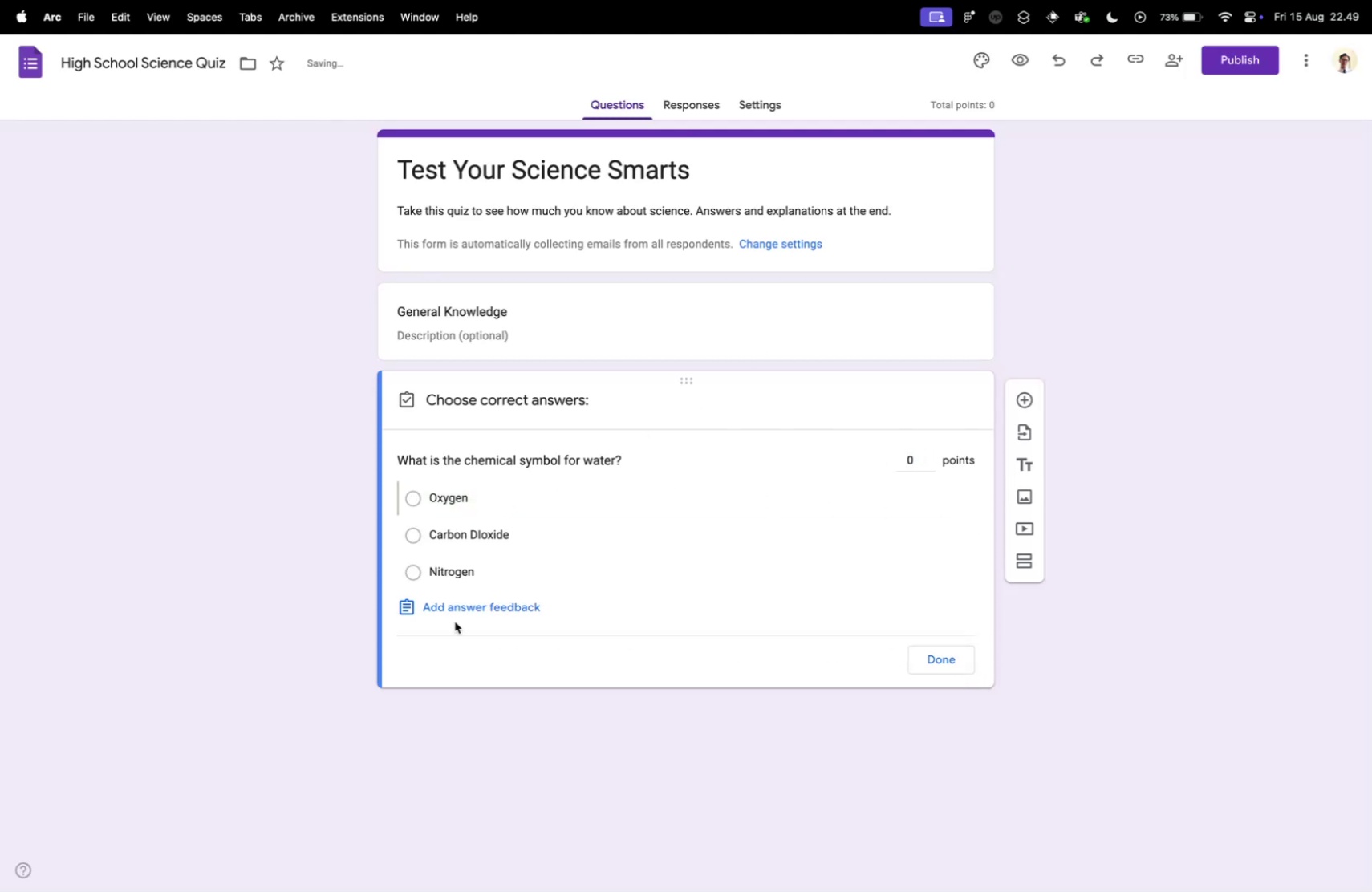 
left_click([485, 495])
 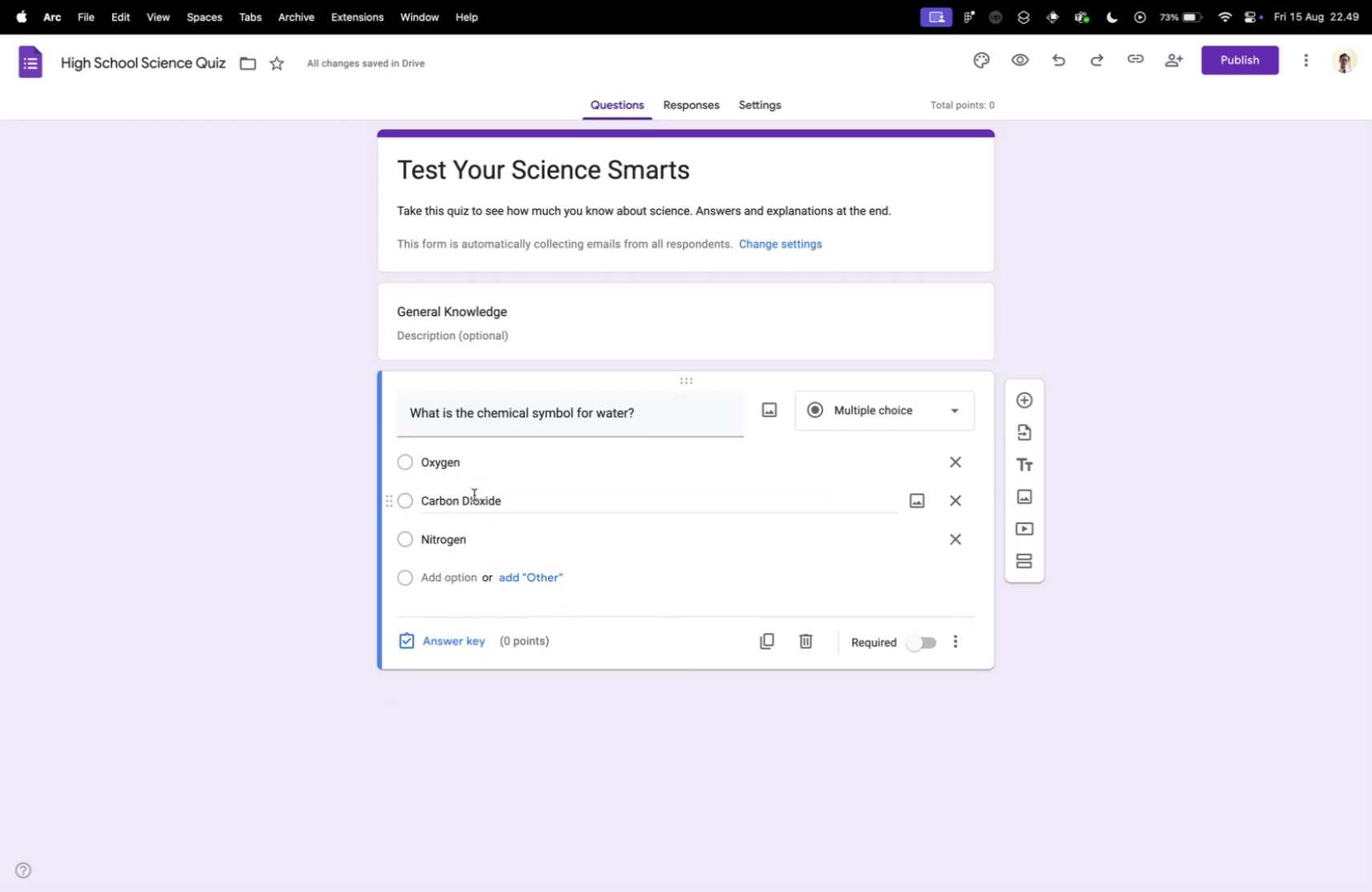 
left_click([948, 653])
 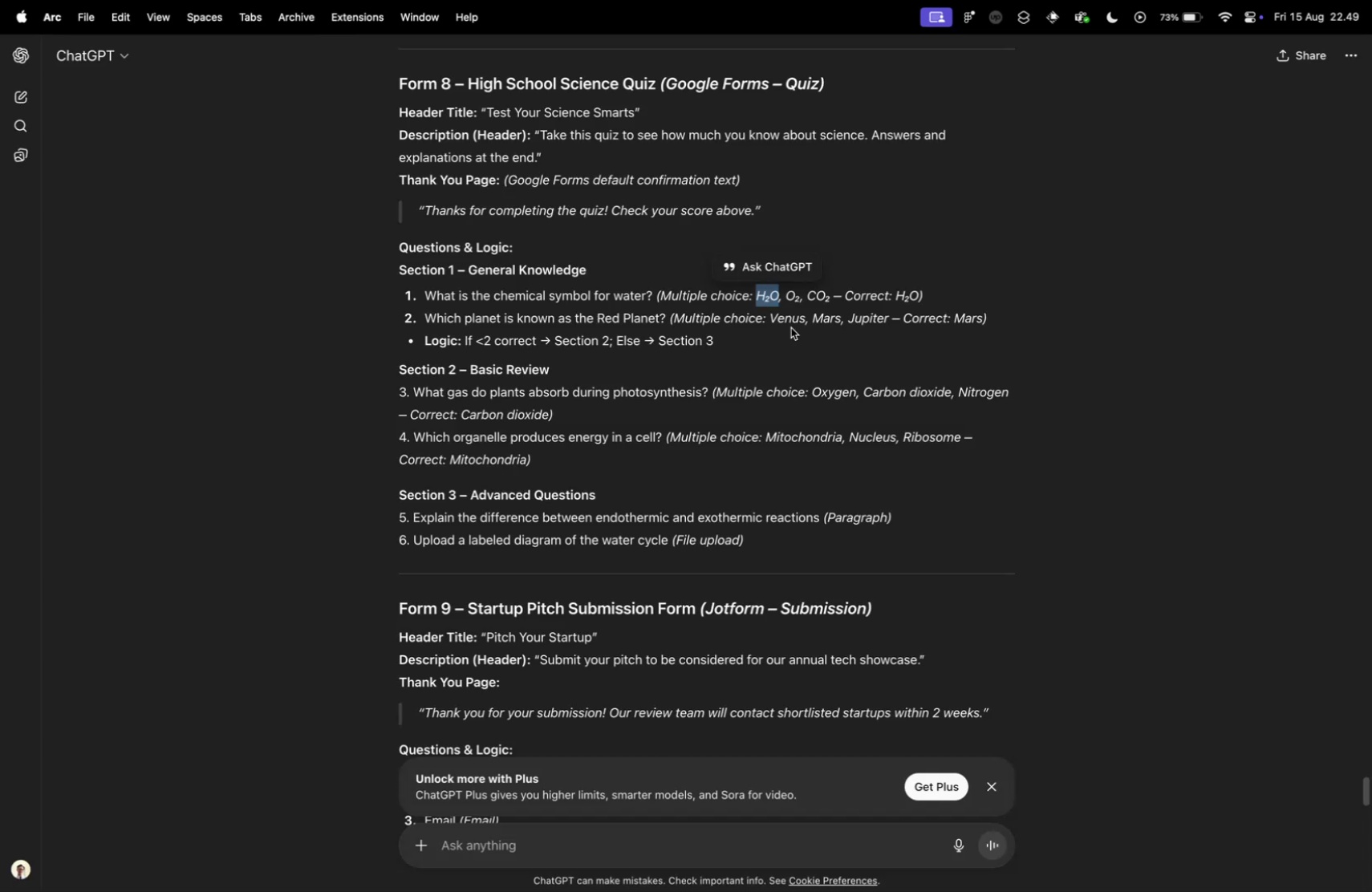 
double_click([474, 494])
 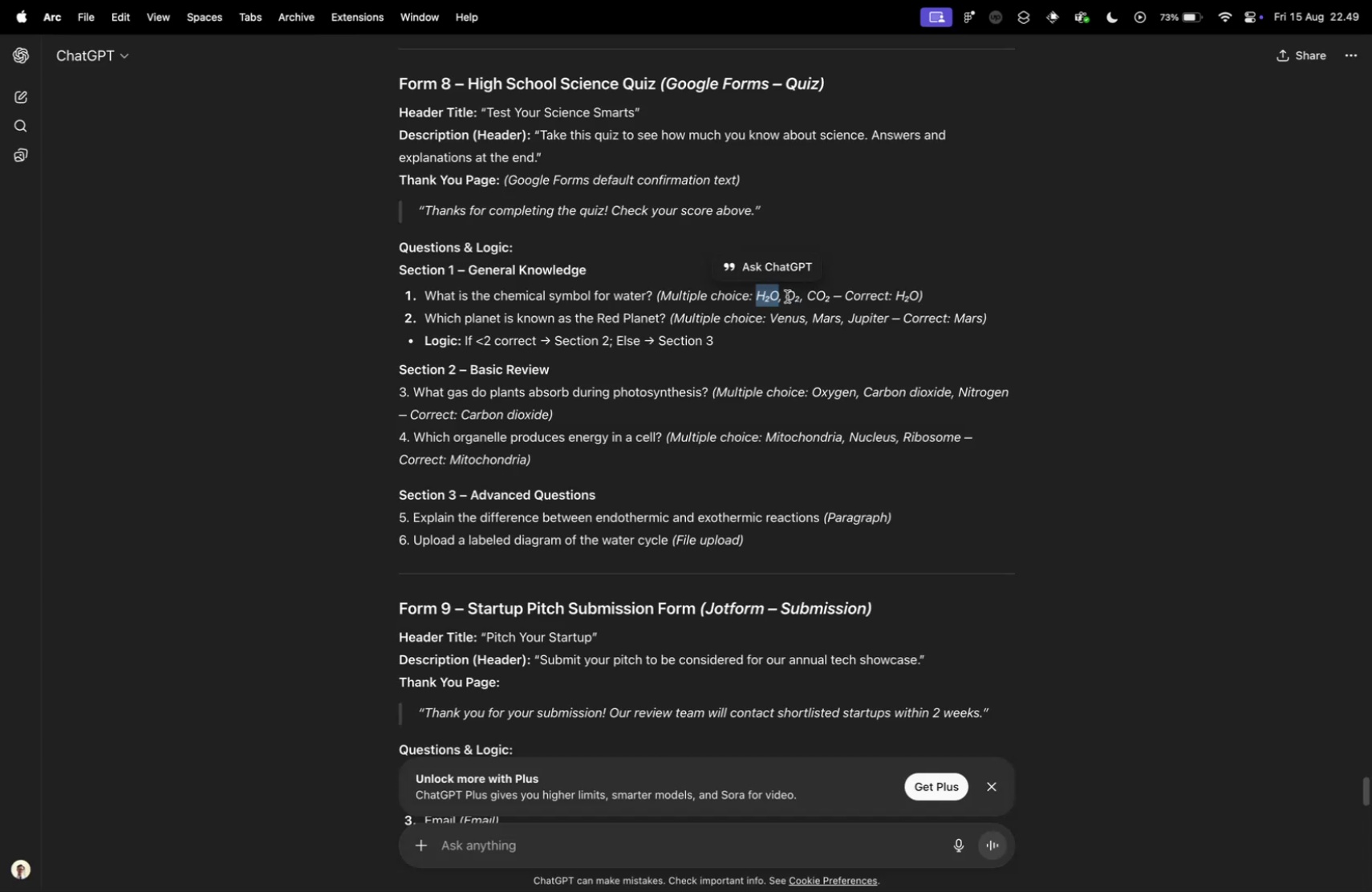 
triple_click([481, 464])
 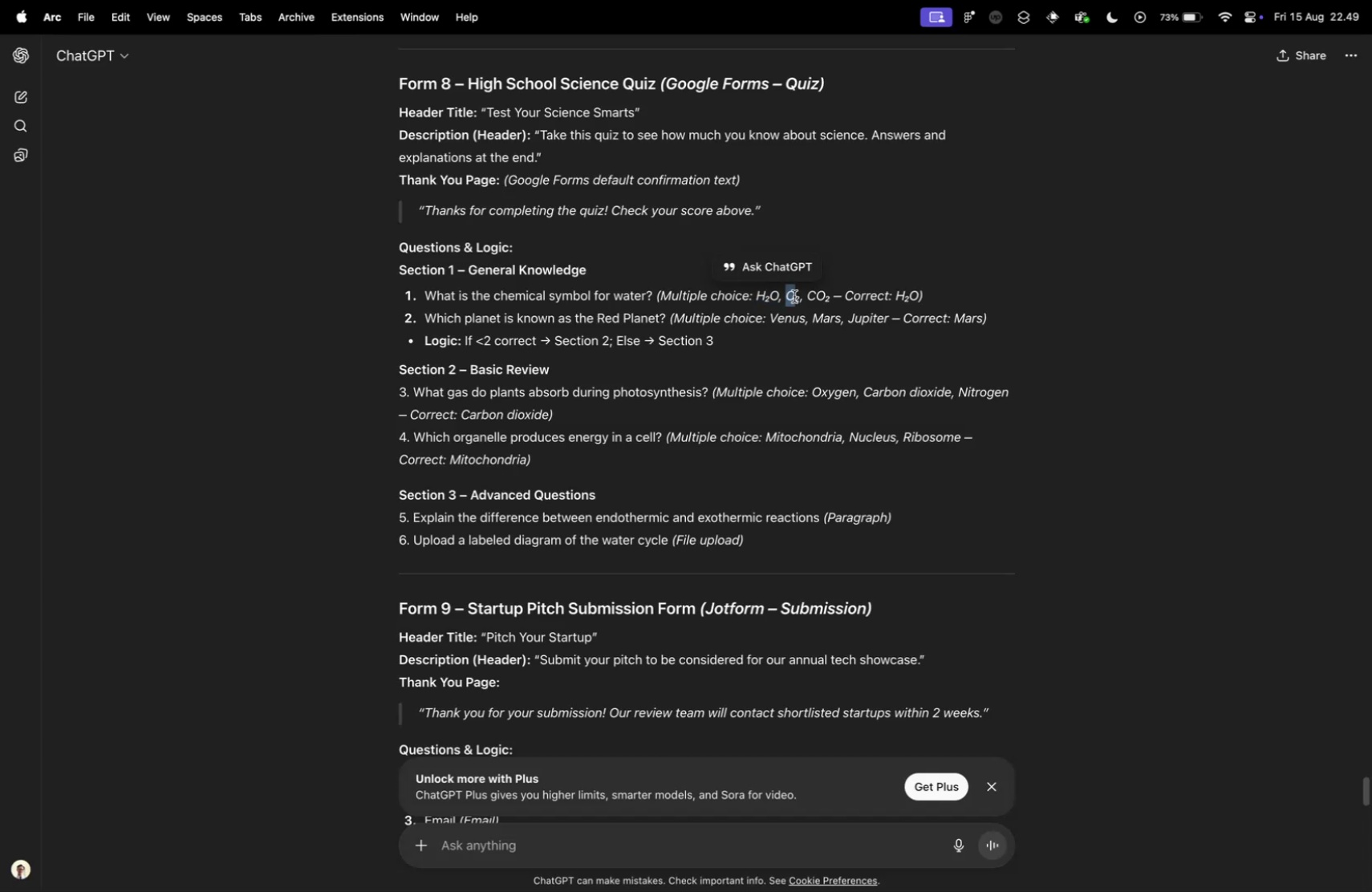 
key(Meta+CommandLeft)
 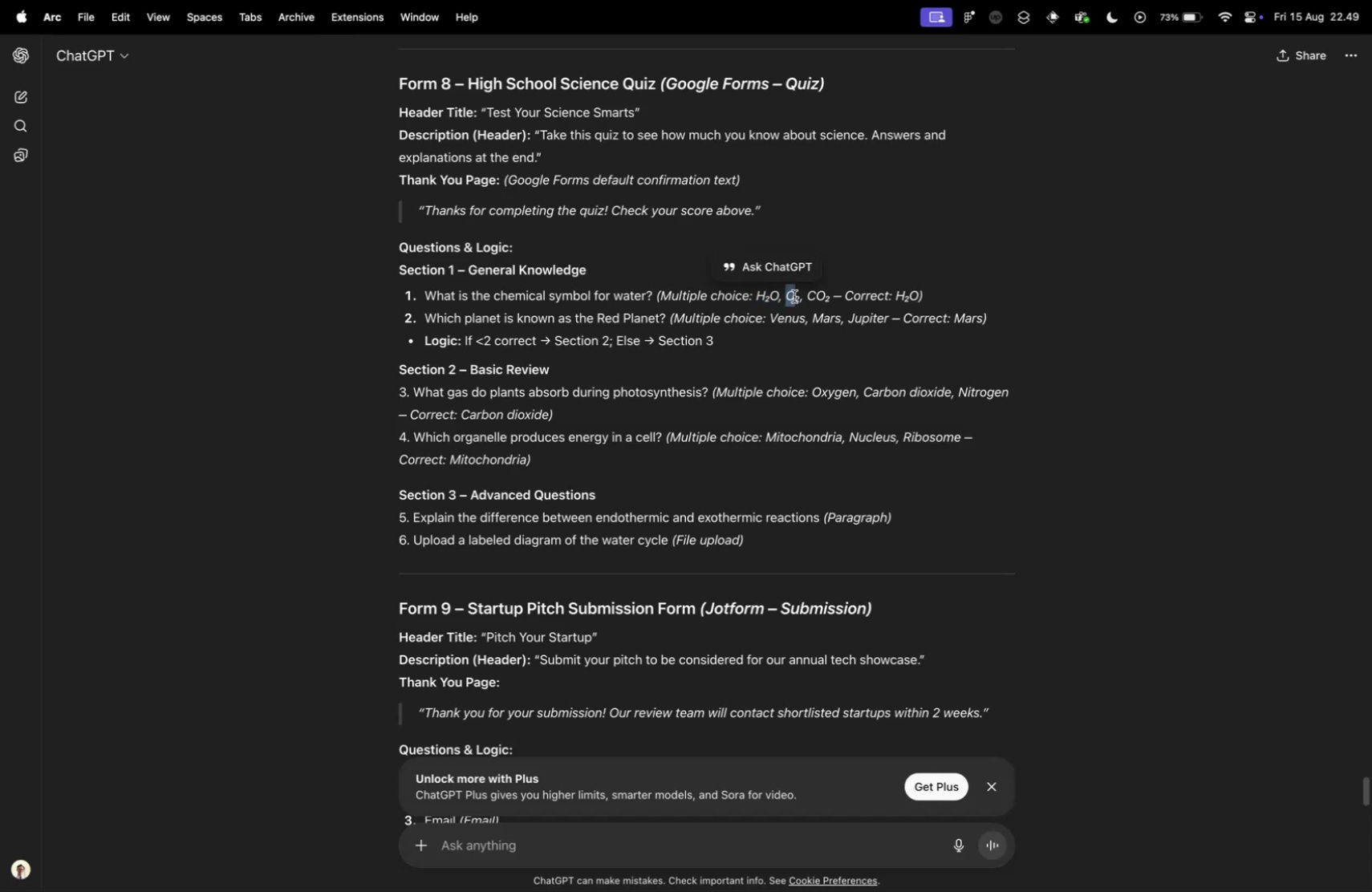 
key(Meta+V)
 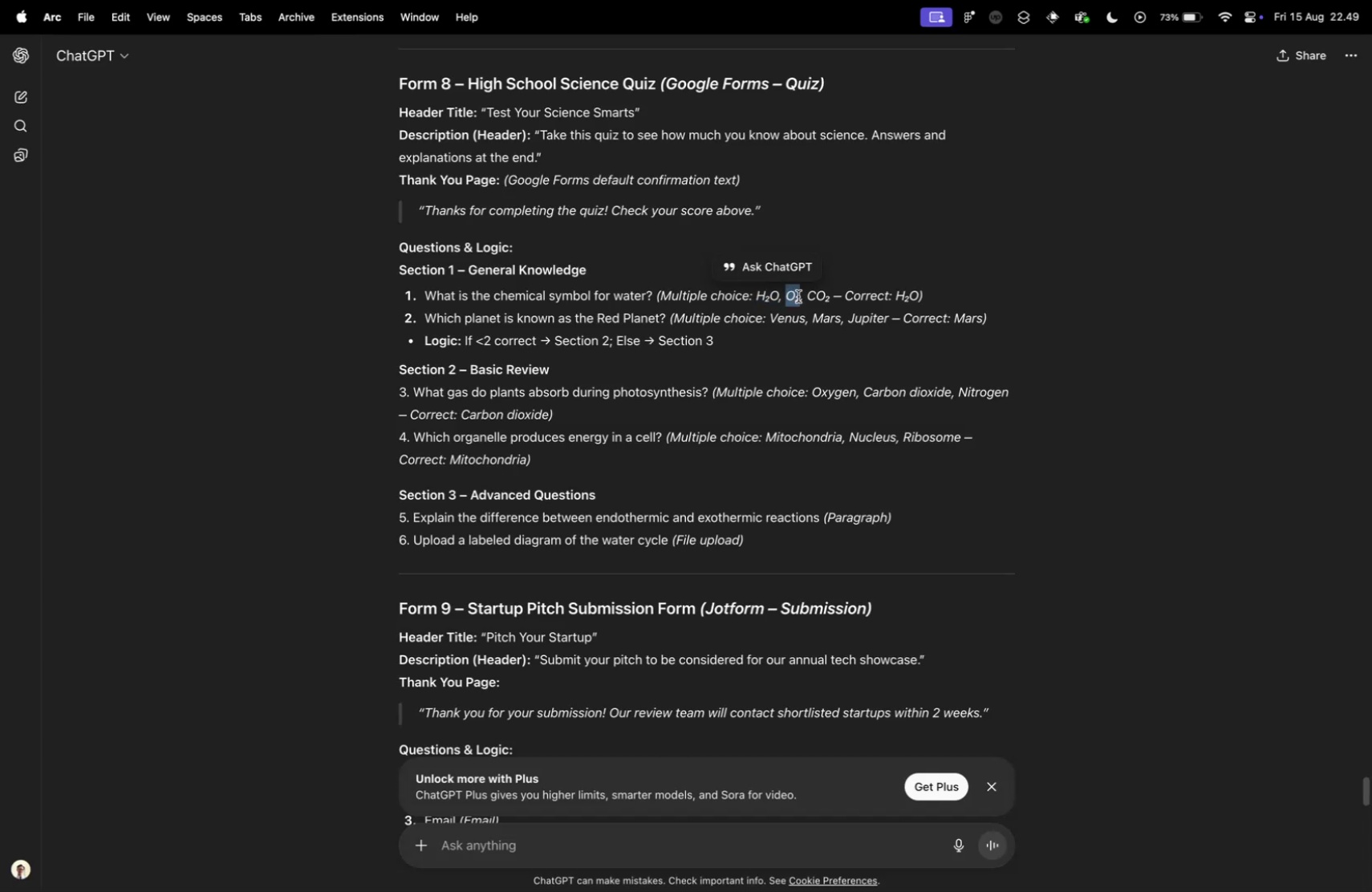 
key(Control+ControlLeft)
 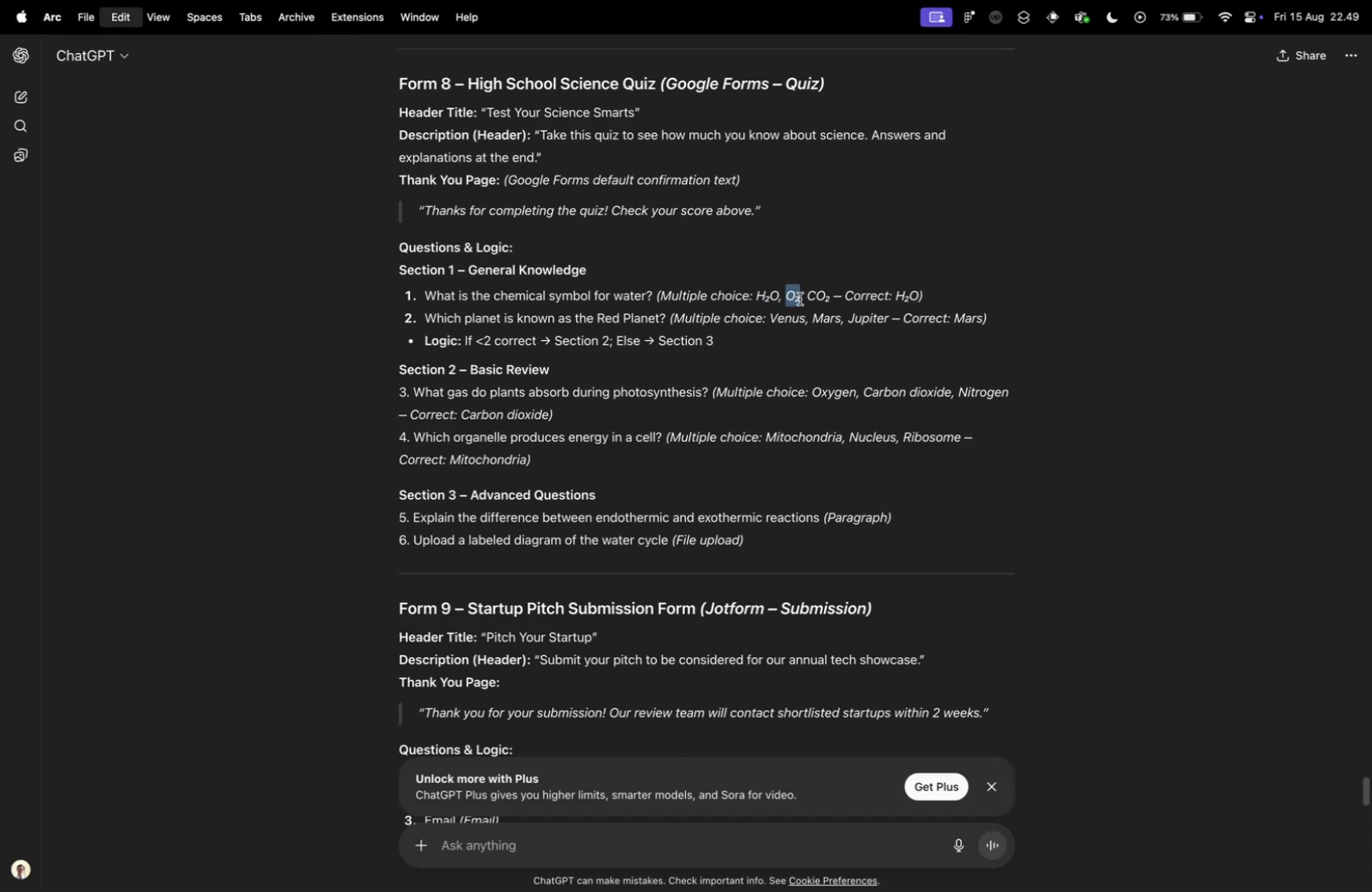 
key(Control+Tab)
 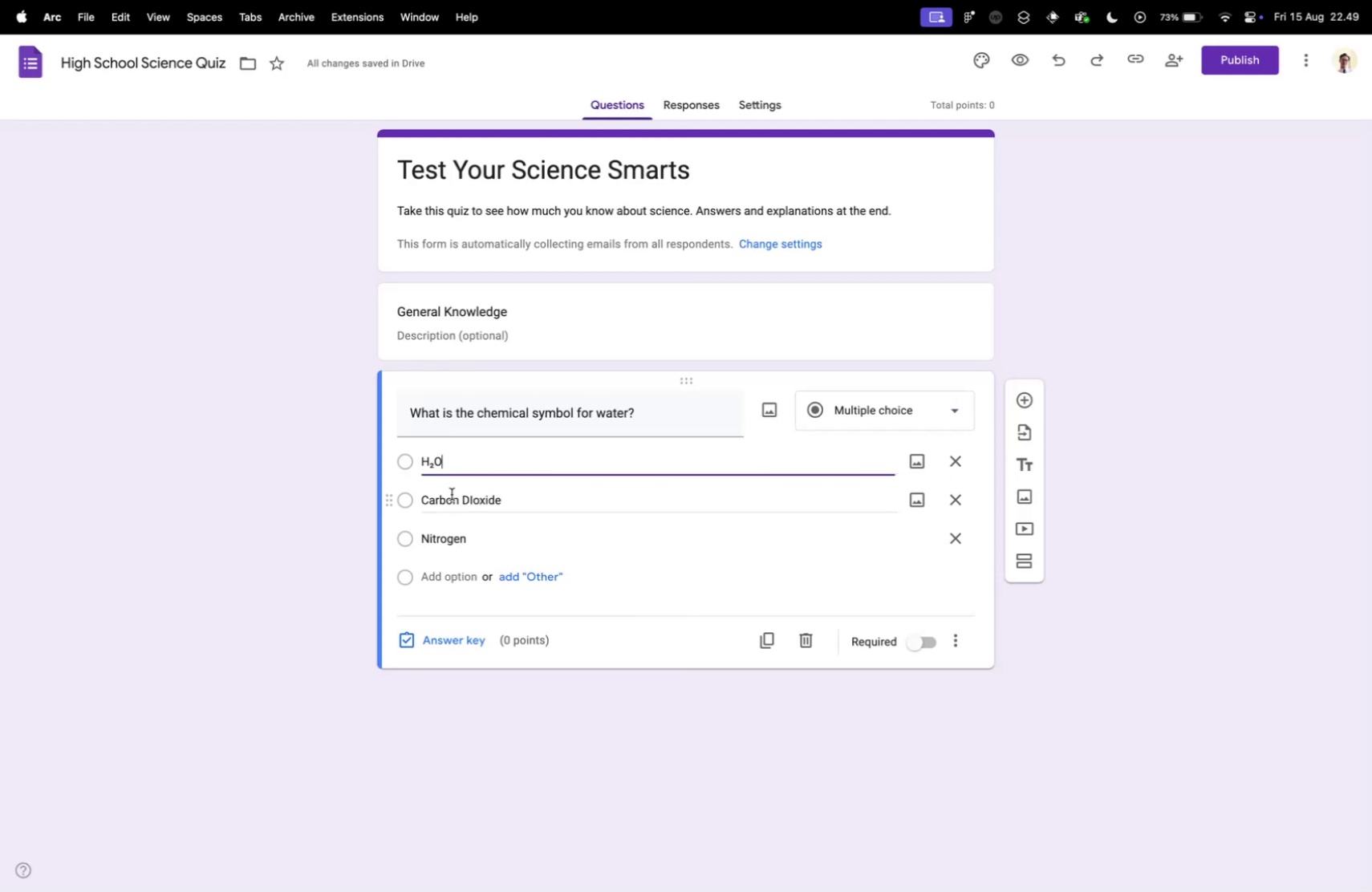 
left_click_drag(start_coordinate=[787, 296], to_coordinate=[798, 296])
 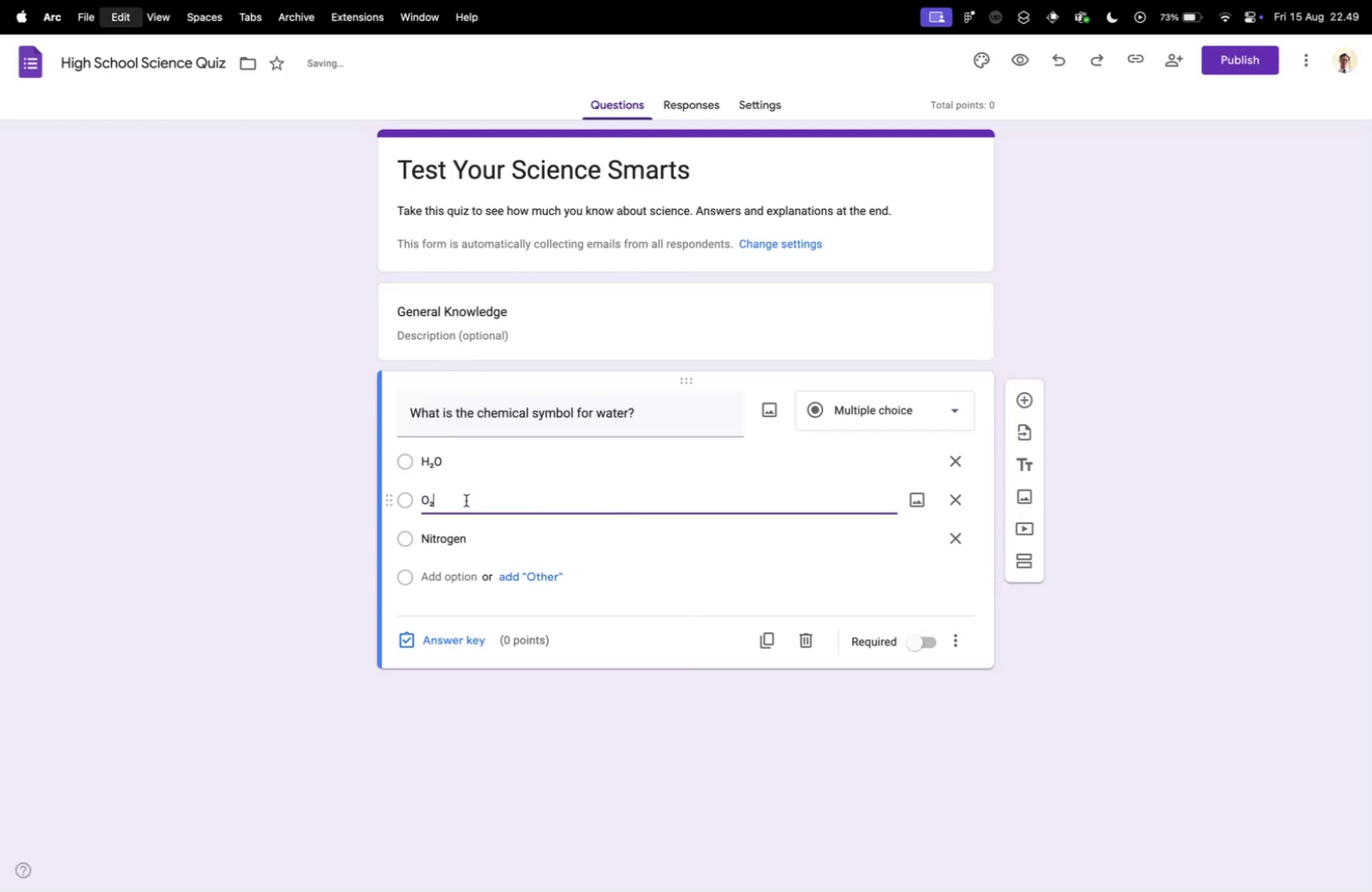 
key(Meta+CommandLeft)
 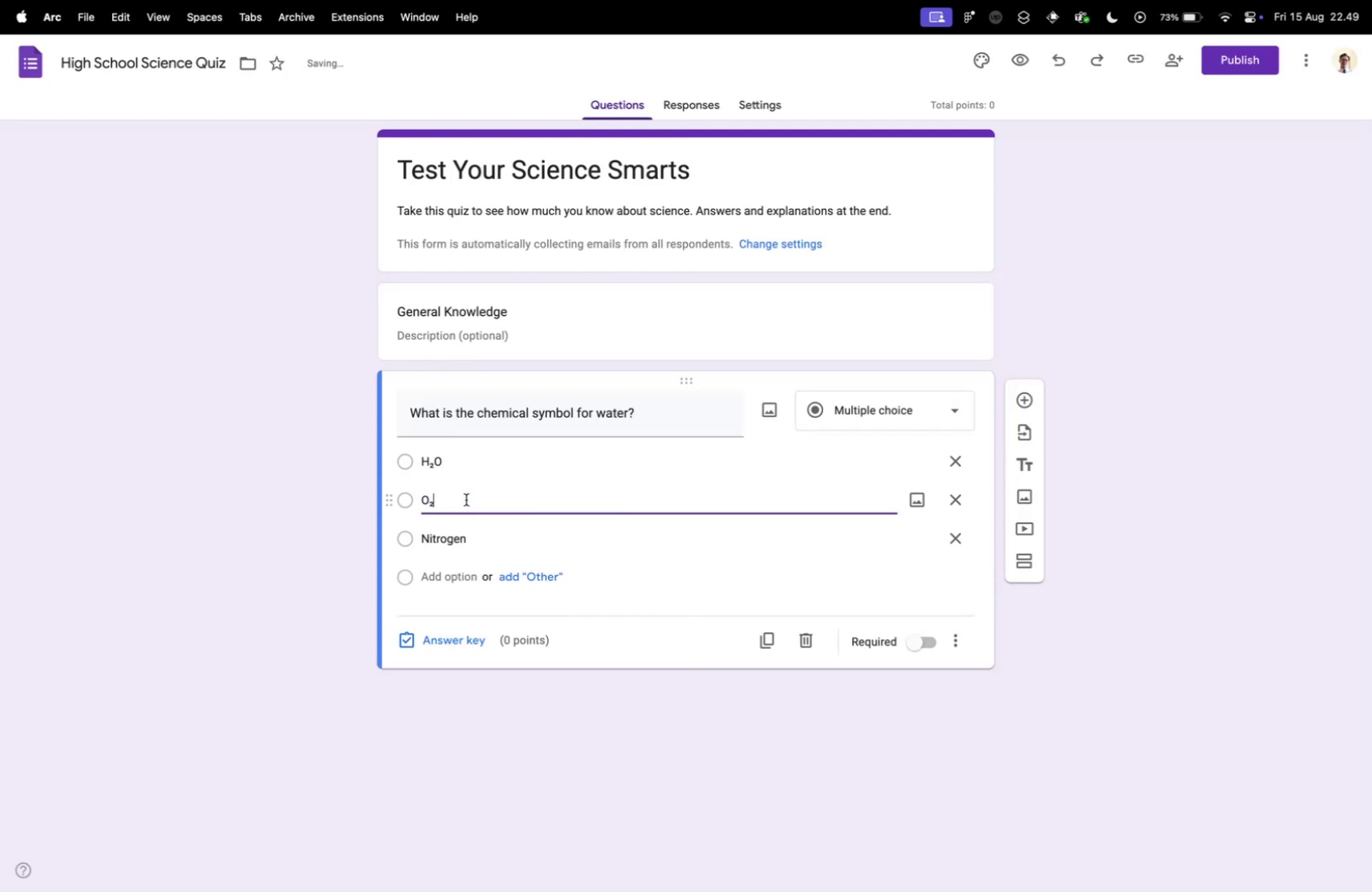 
key(Meta+C)
 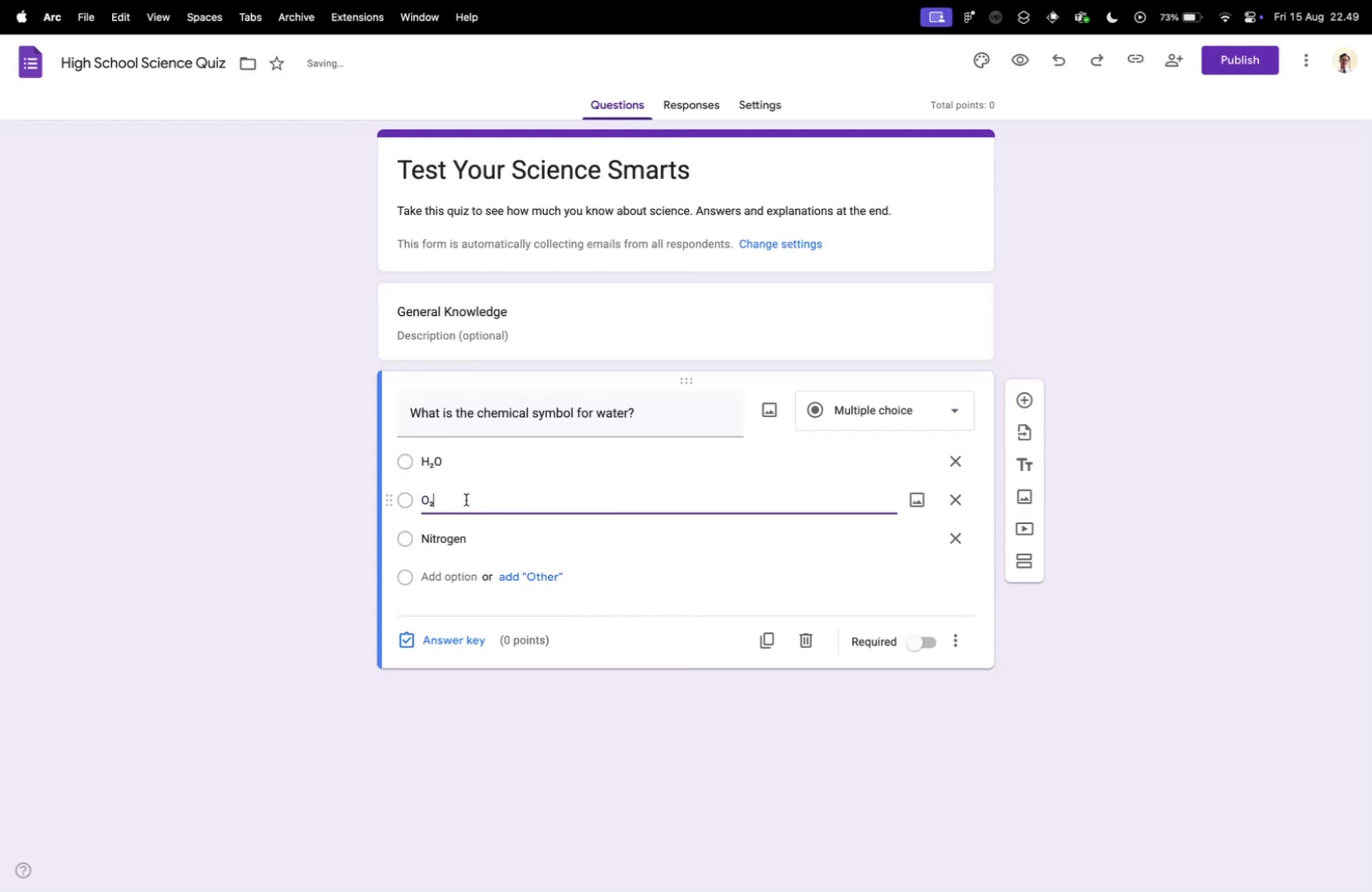 
key(Control+ControlLeft)
 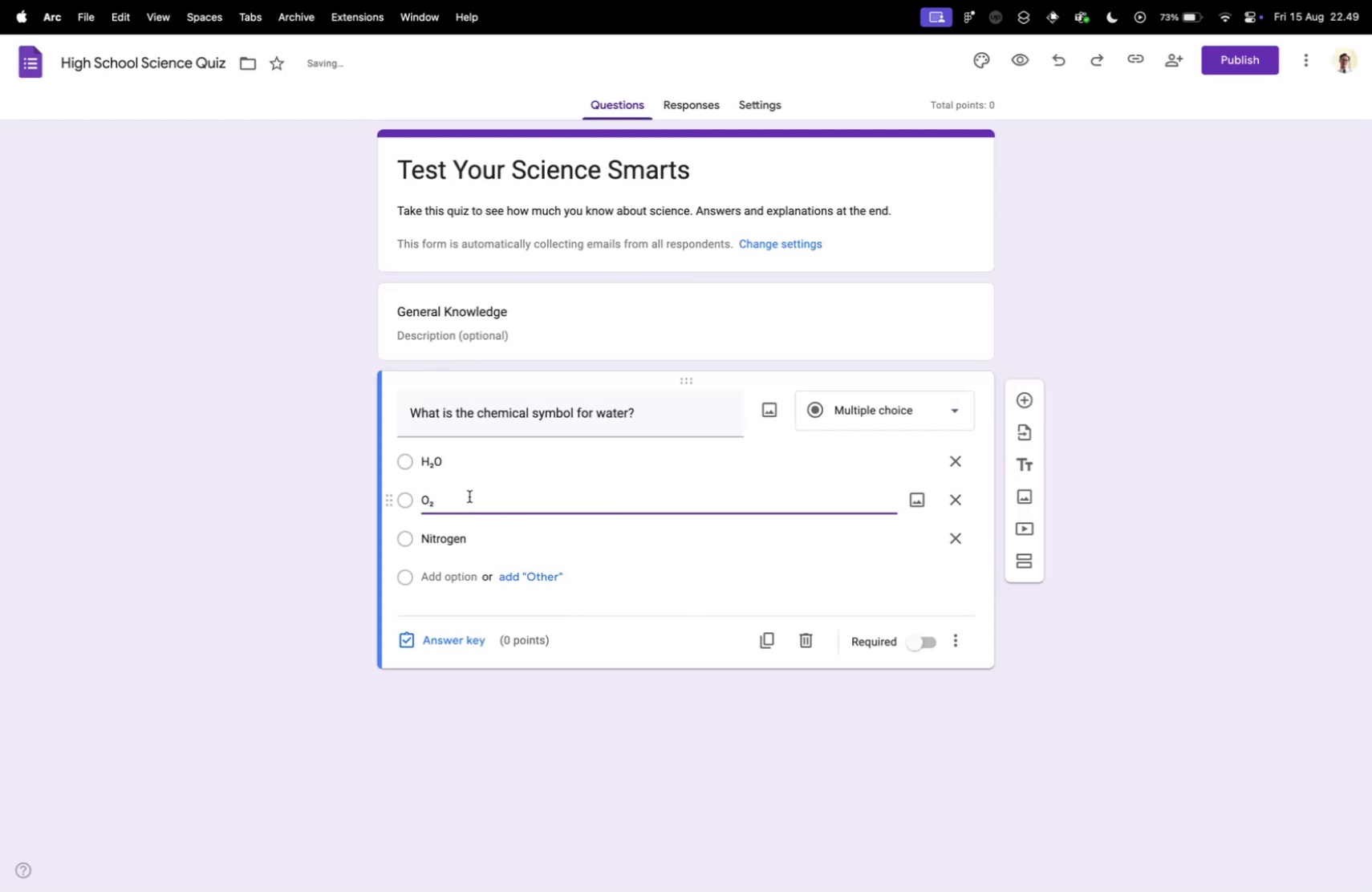 
key(Control+Tab)
 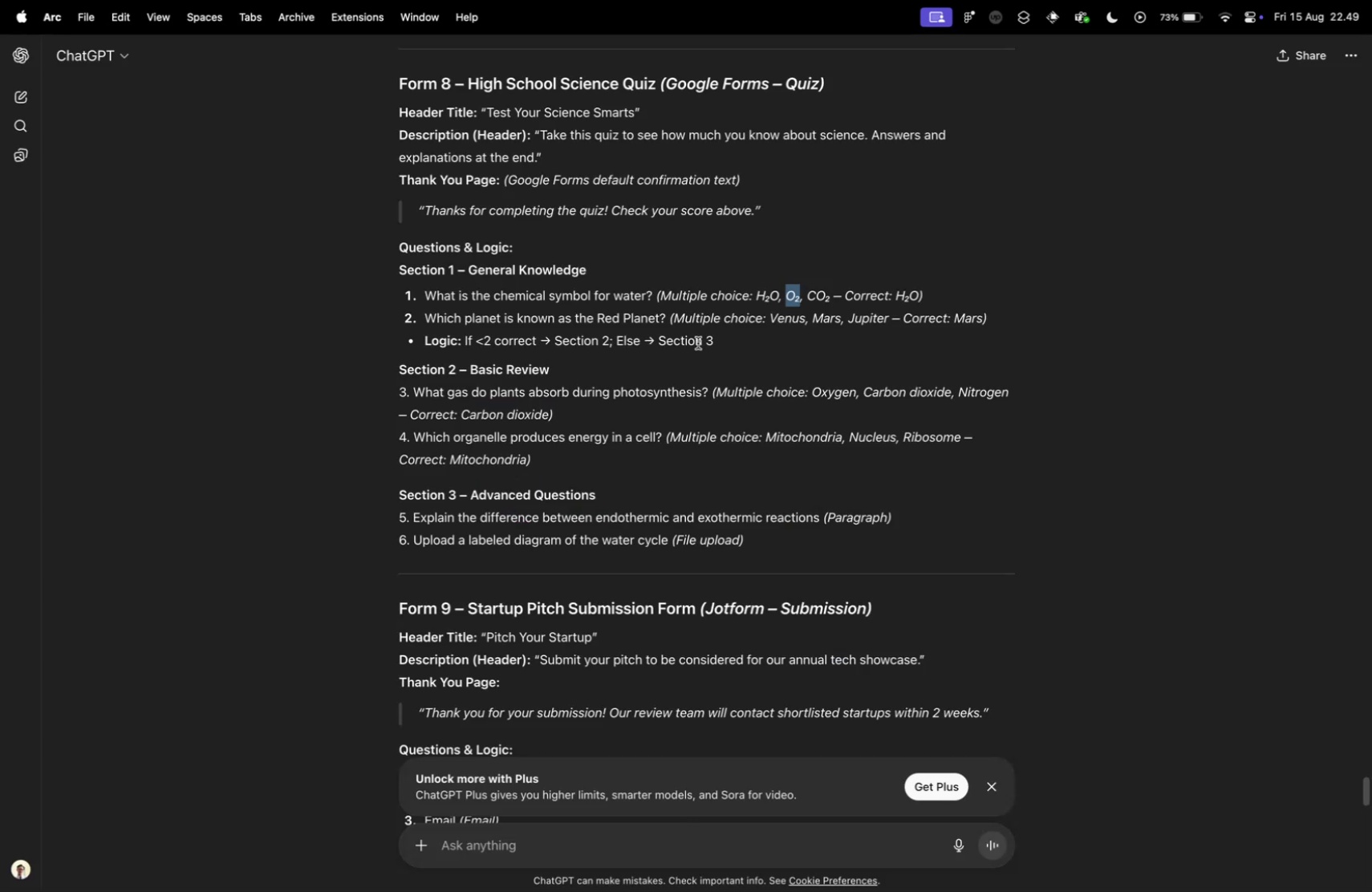 
key(Meta+A)
 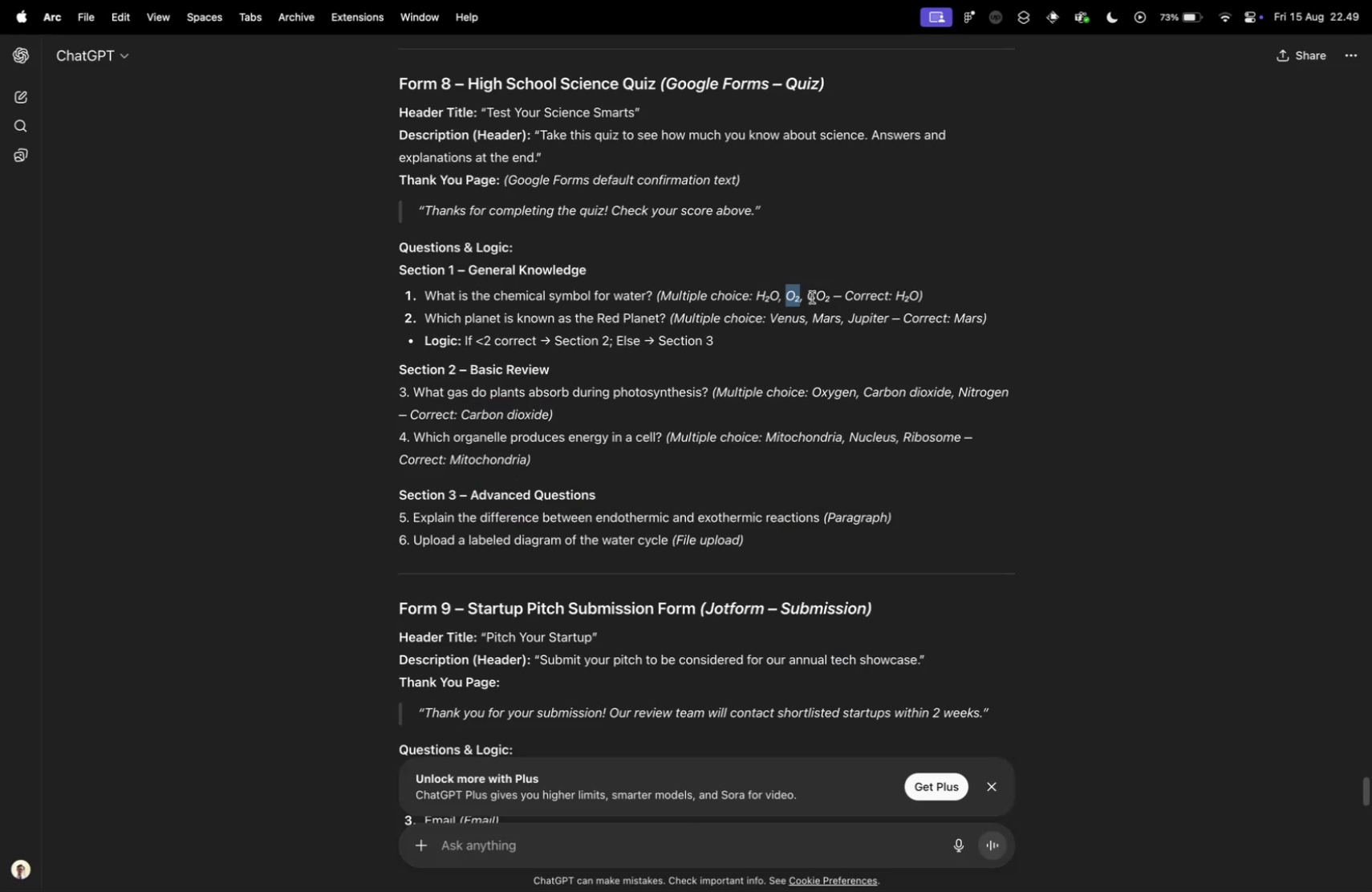 
key(Meta+V)
 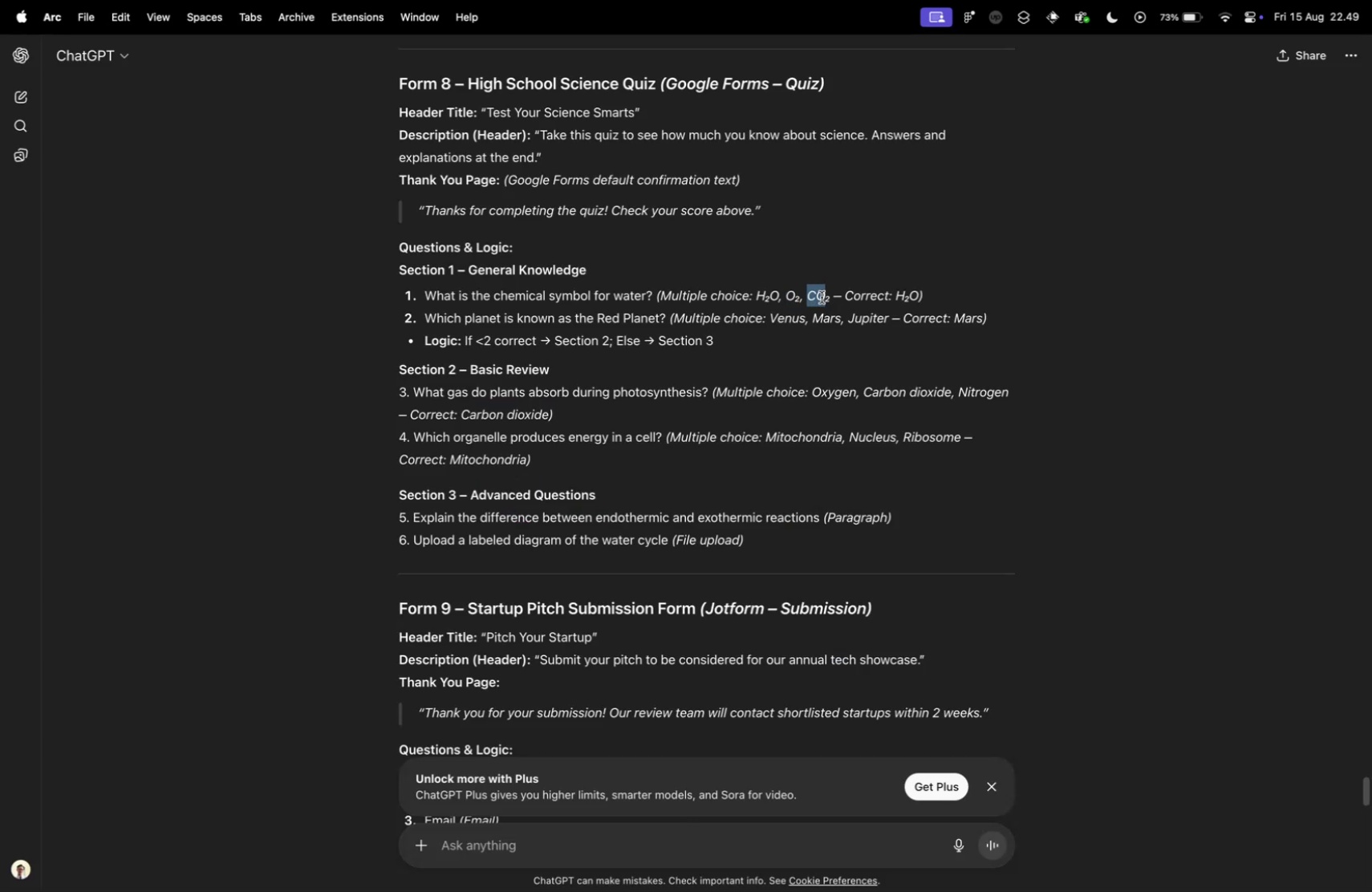 
key(Control+Tab)
 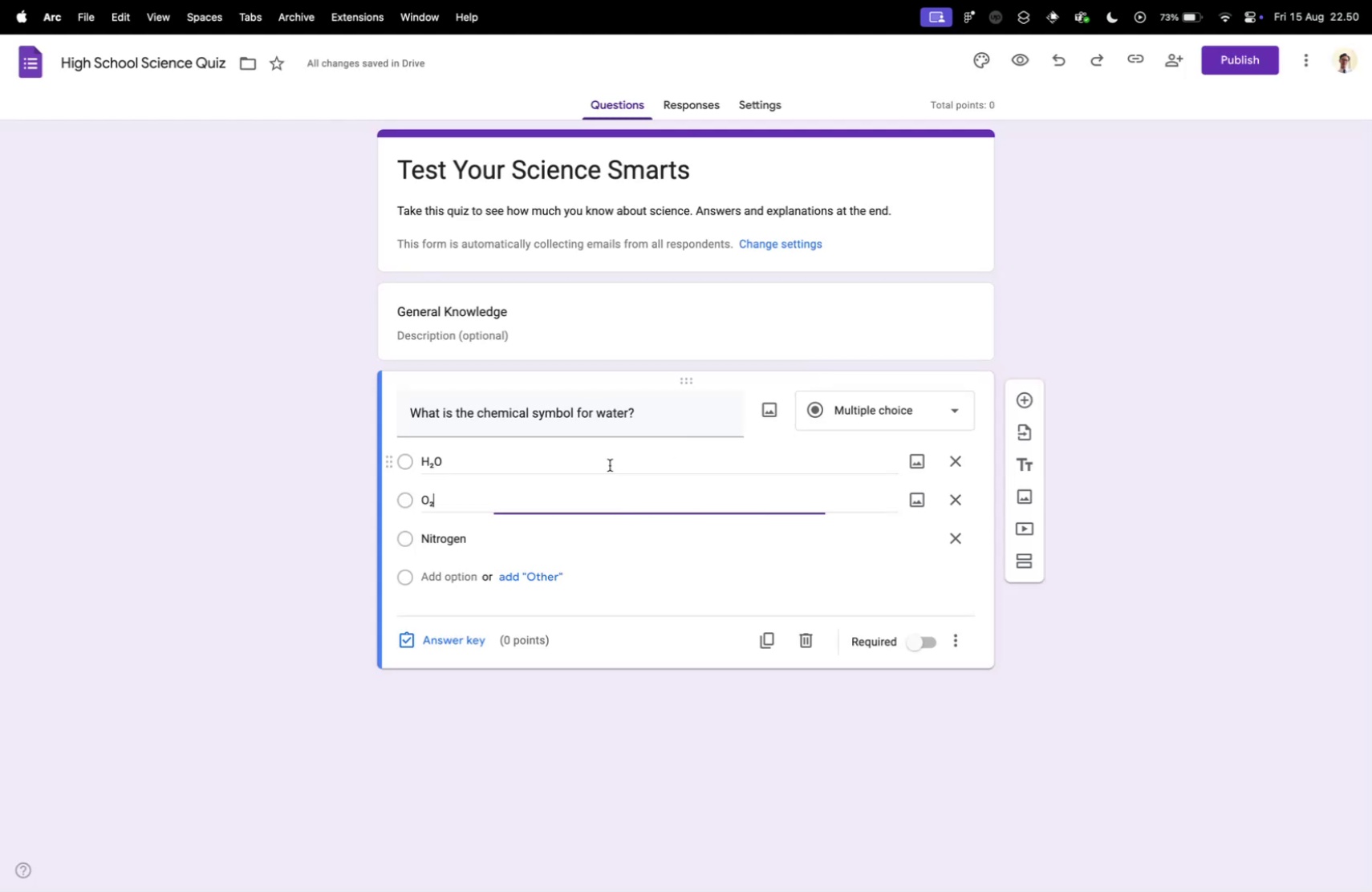 
left_click_drag(start_coordinate=[806, 297], to_coordinate=[828, 297])
 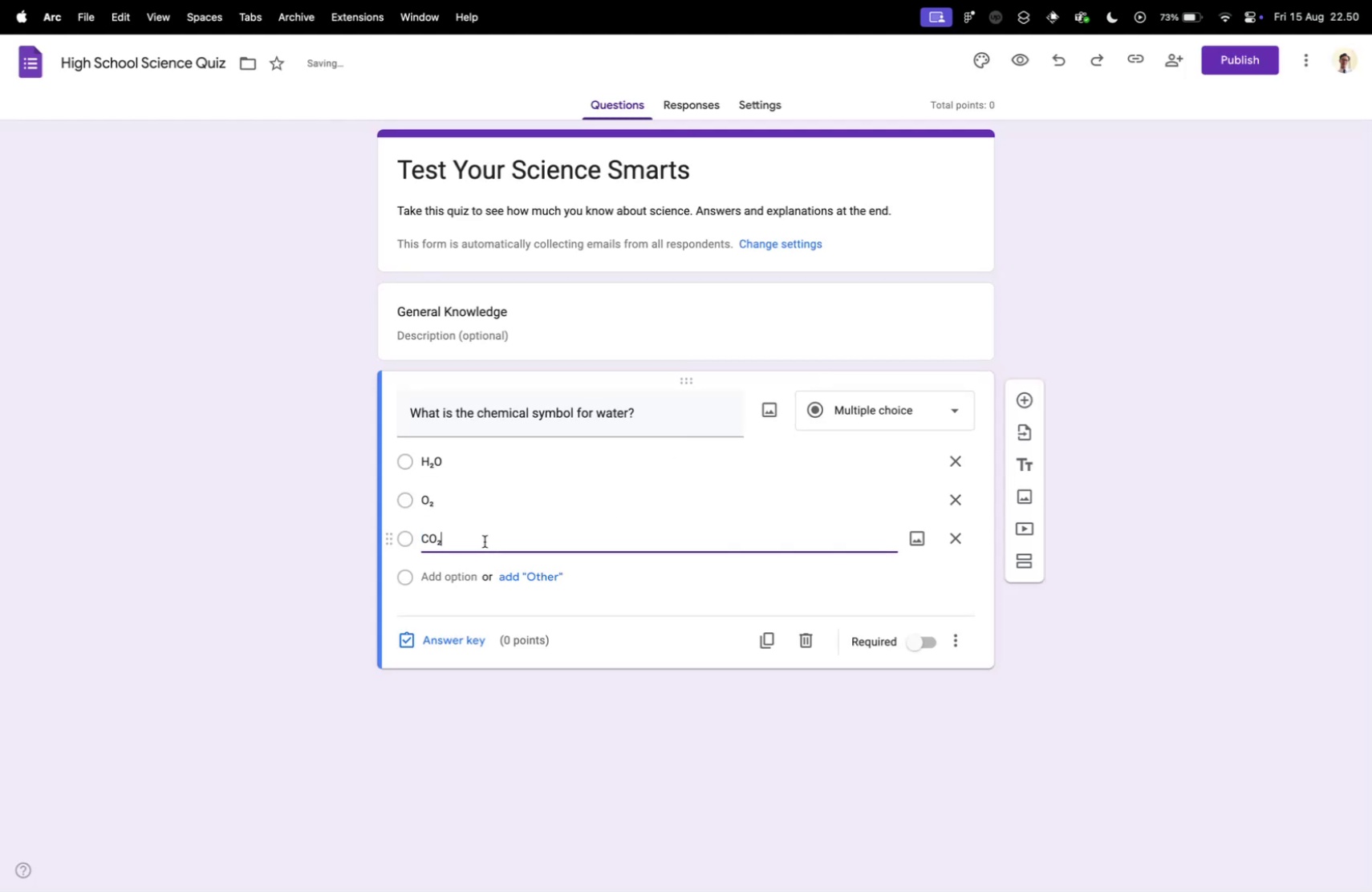 
key(Meta+CommandLeft)
 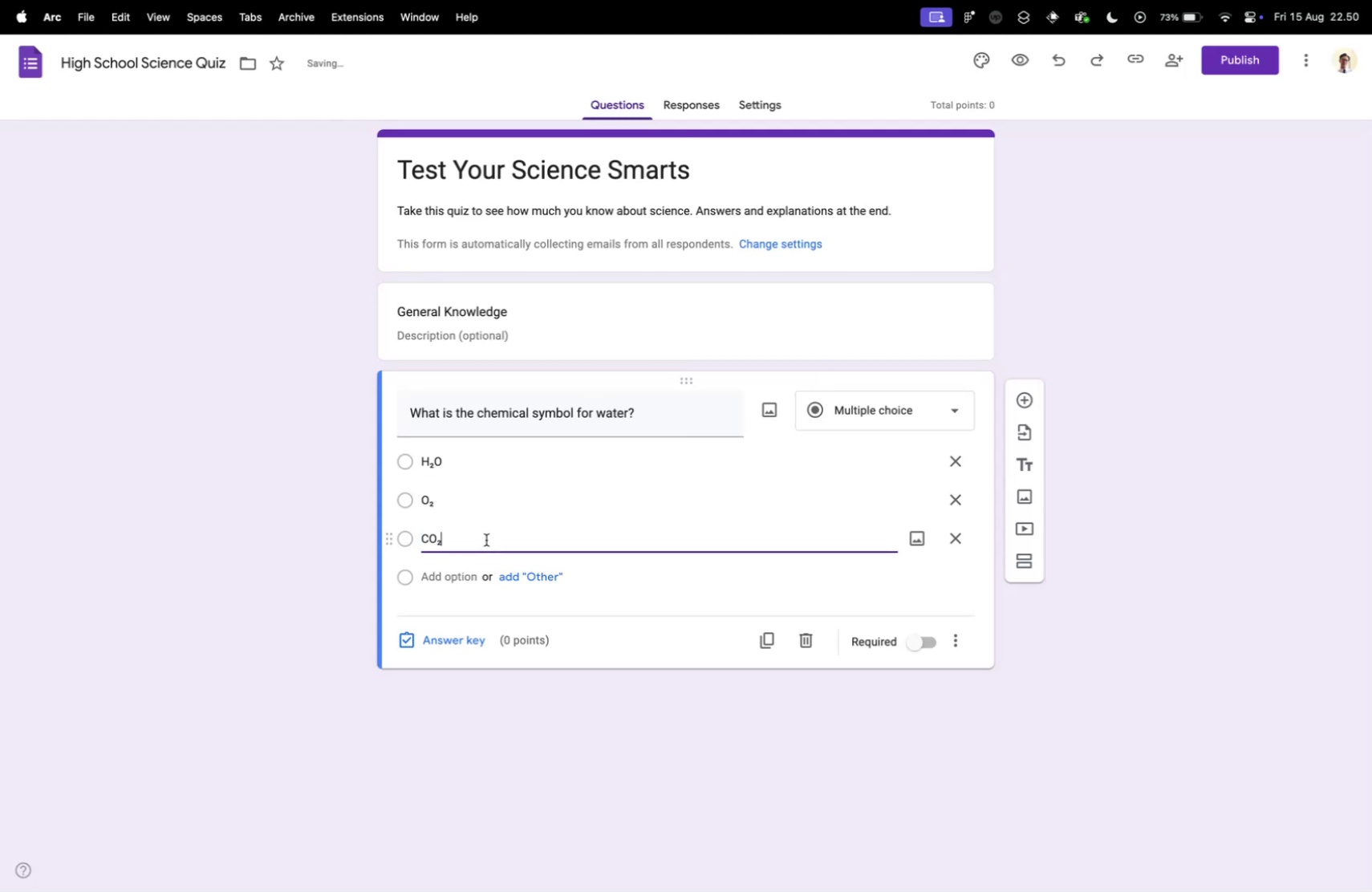 
key(Meta+C)
 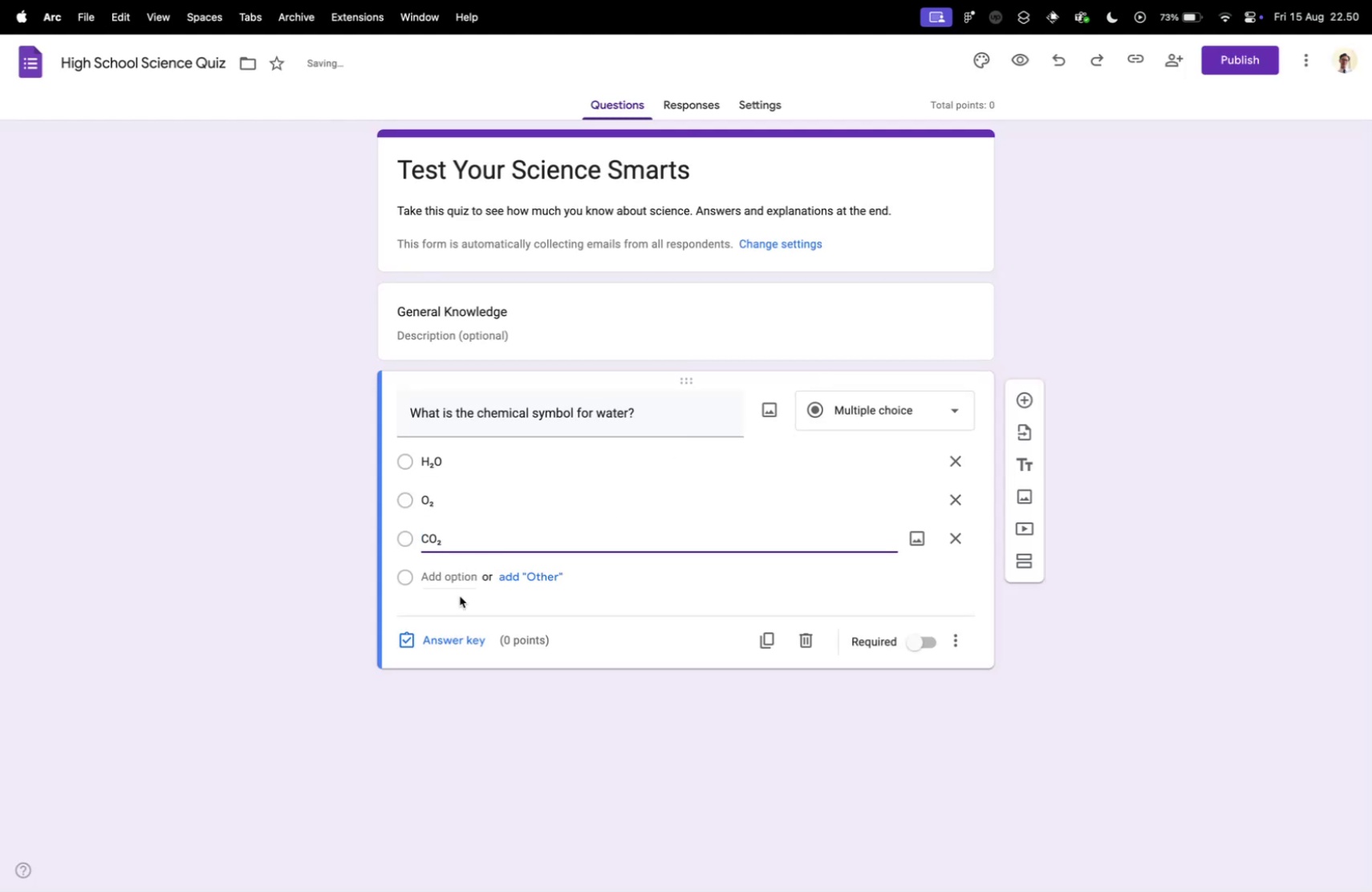 
key(Control+ControlLeft)
 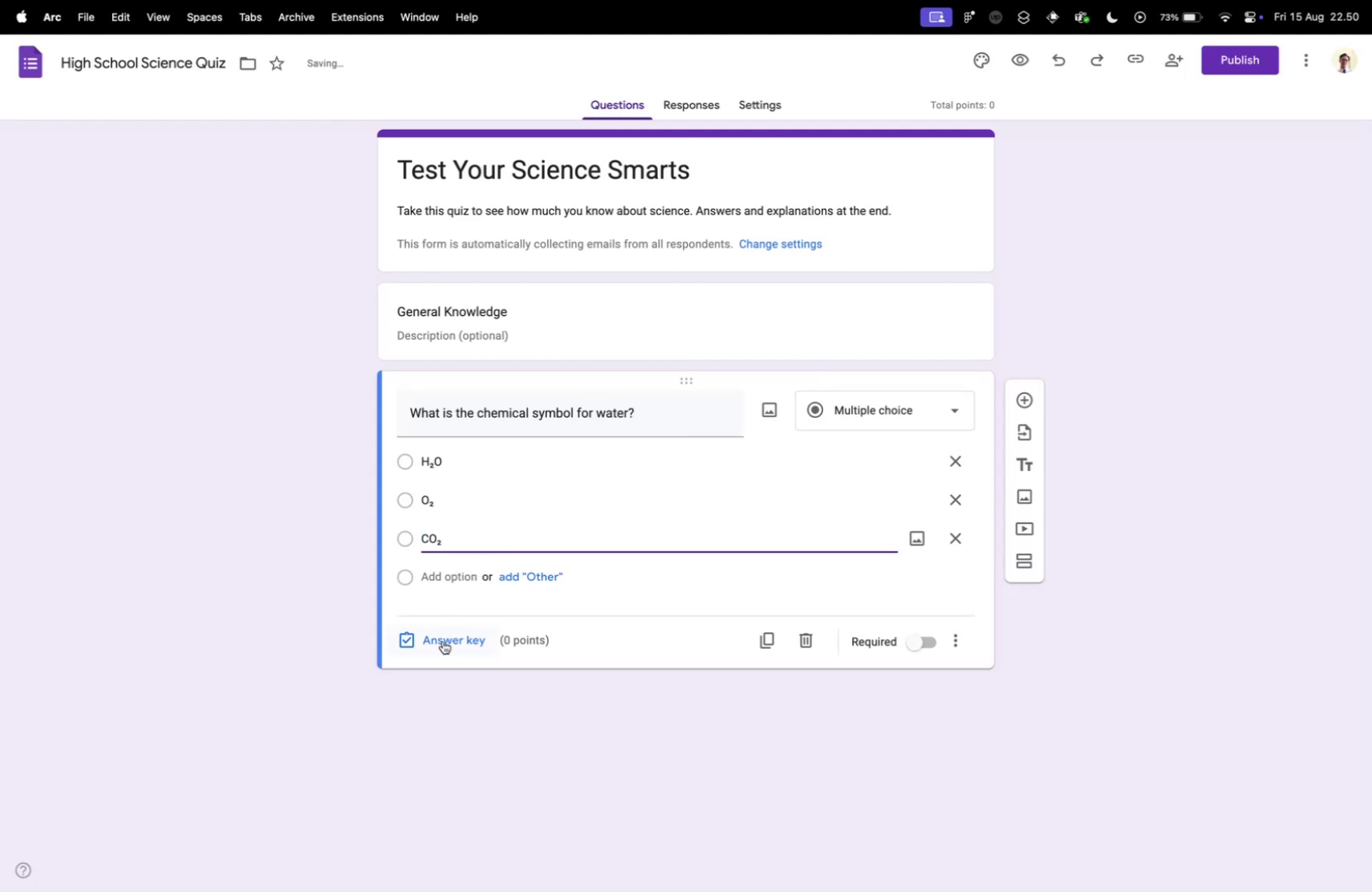 
key(Control+Tab)
 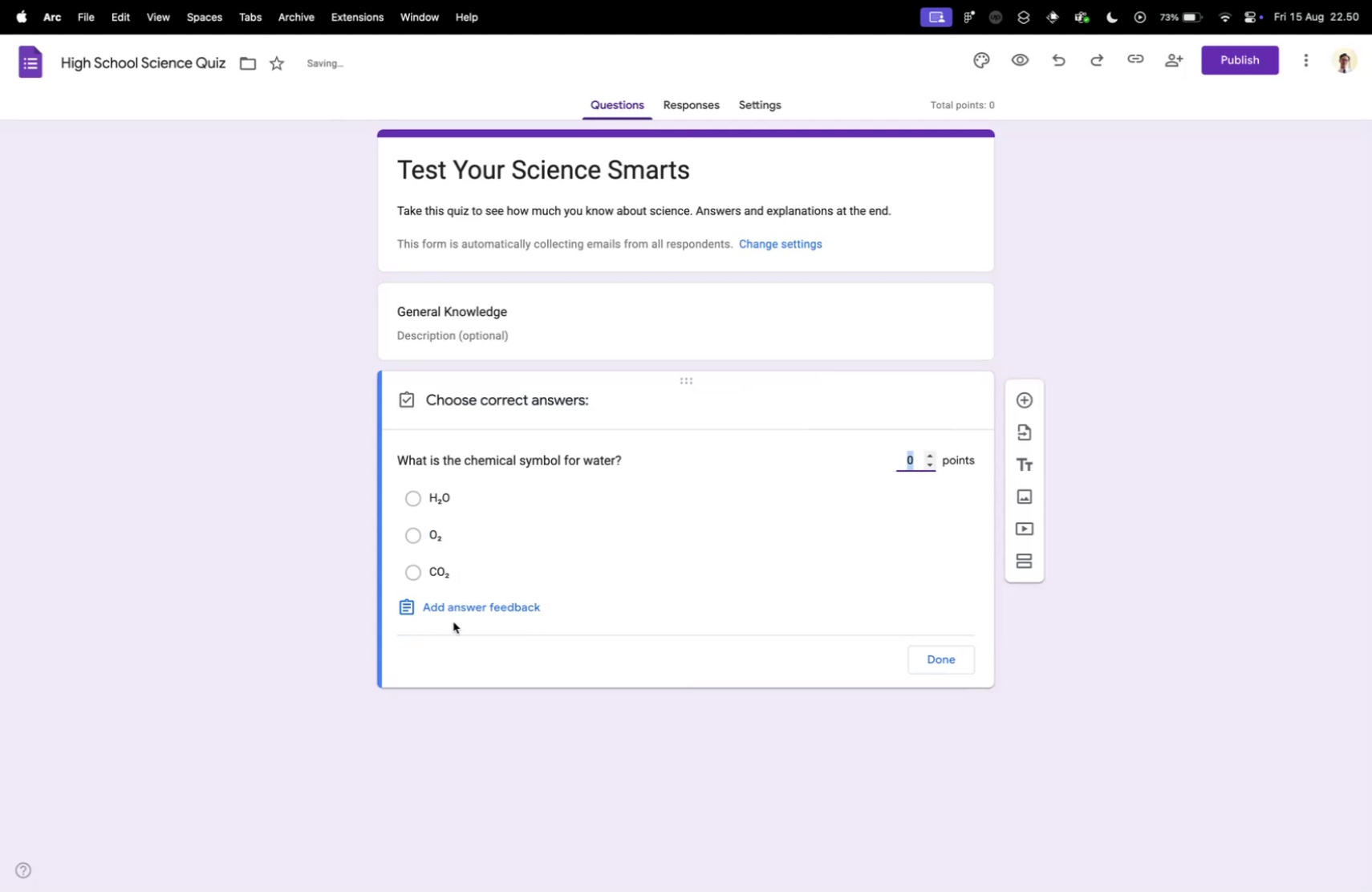 
left_click([485, 542])
 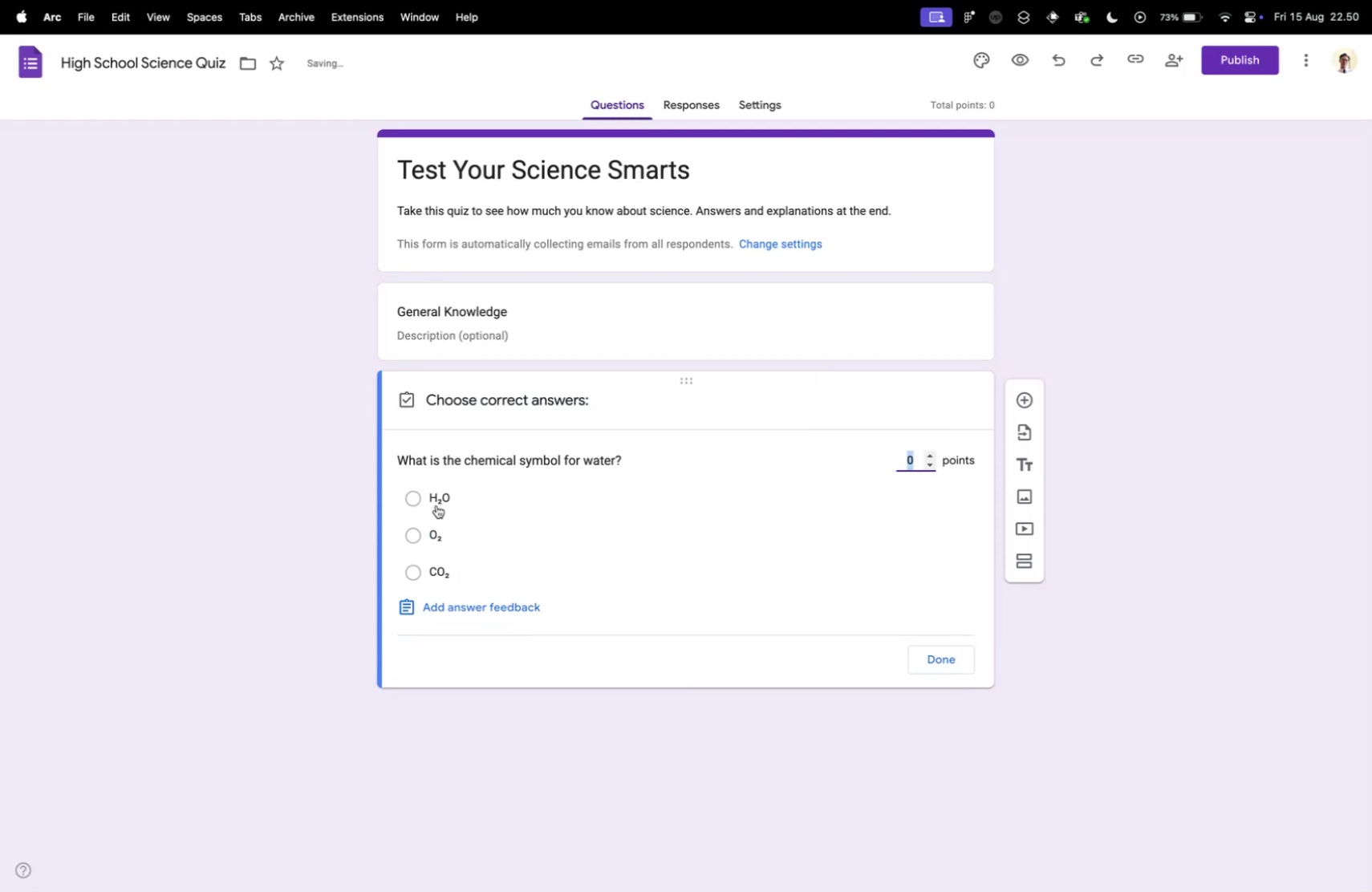 
key(Meta+V)
 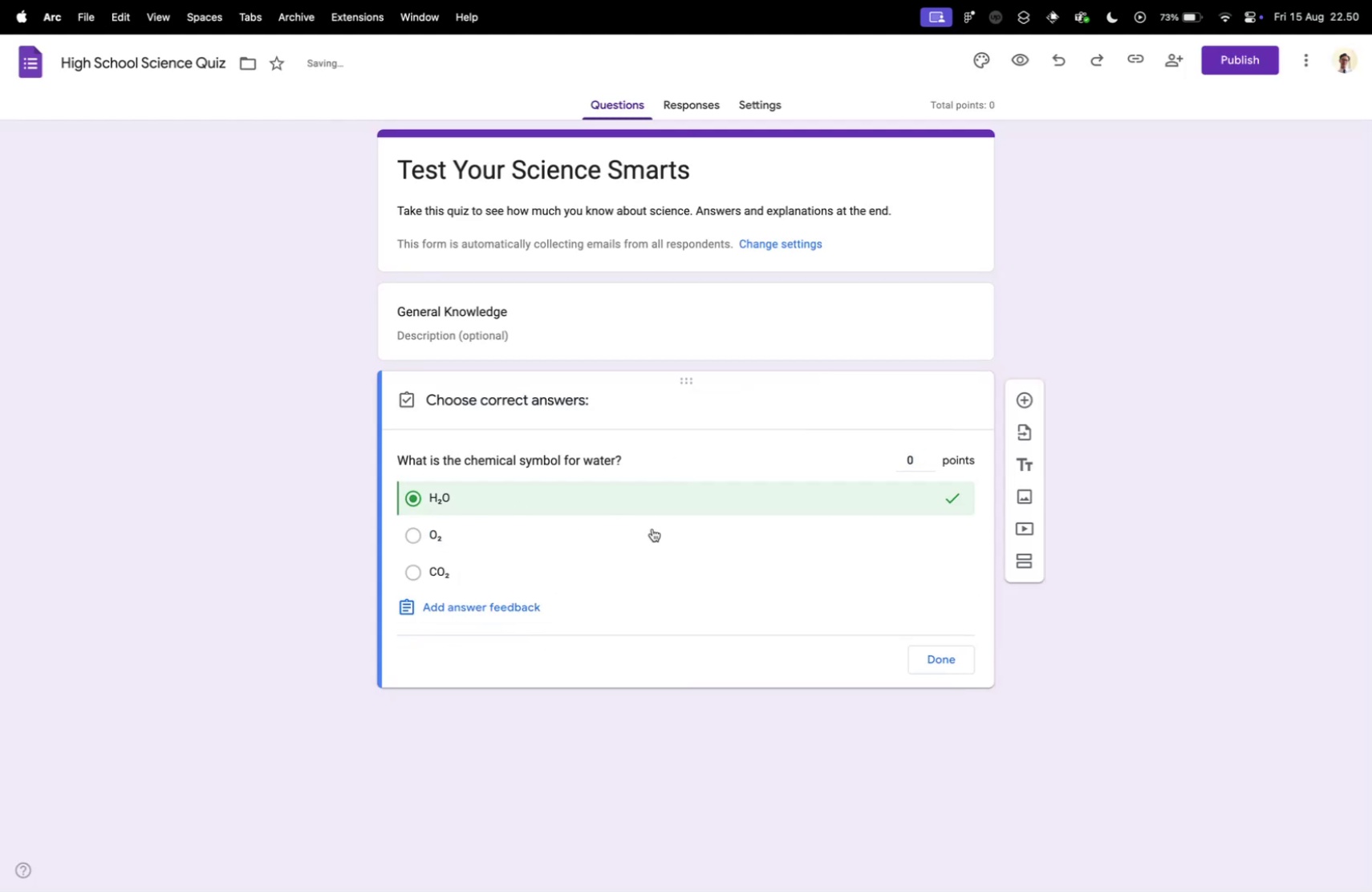 
left_click([439, 648])
 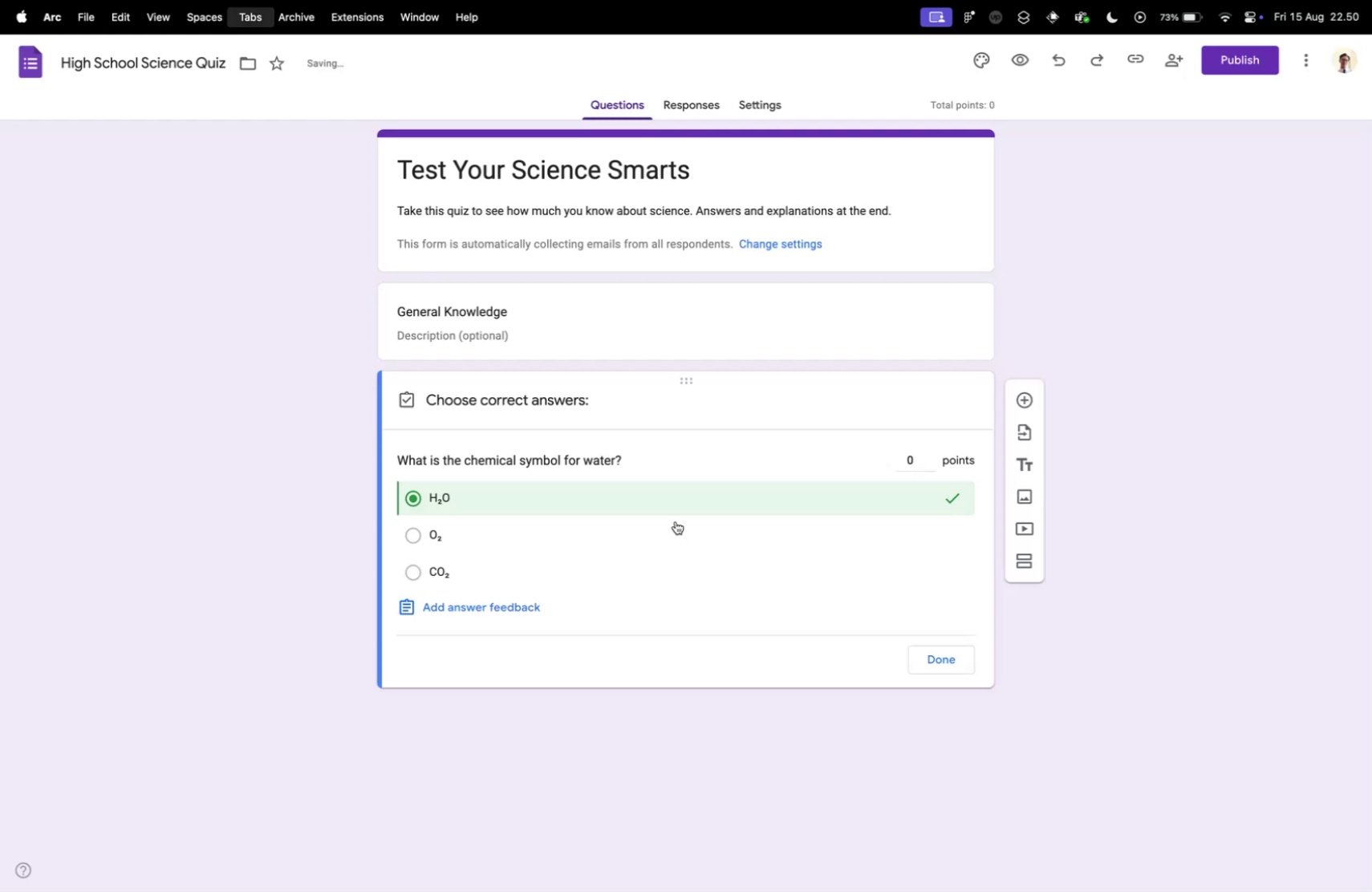 
key(Control+ControlLeft)
 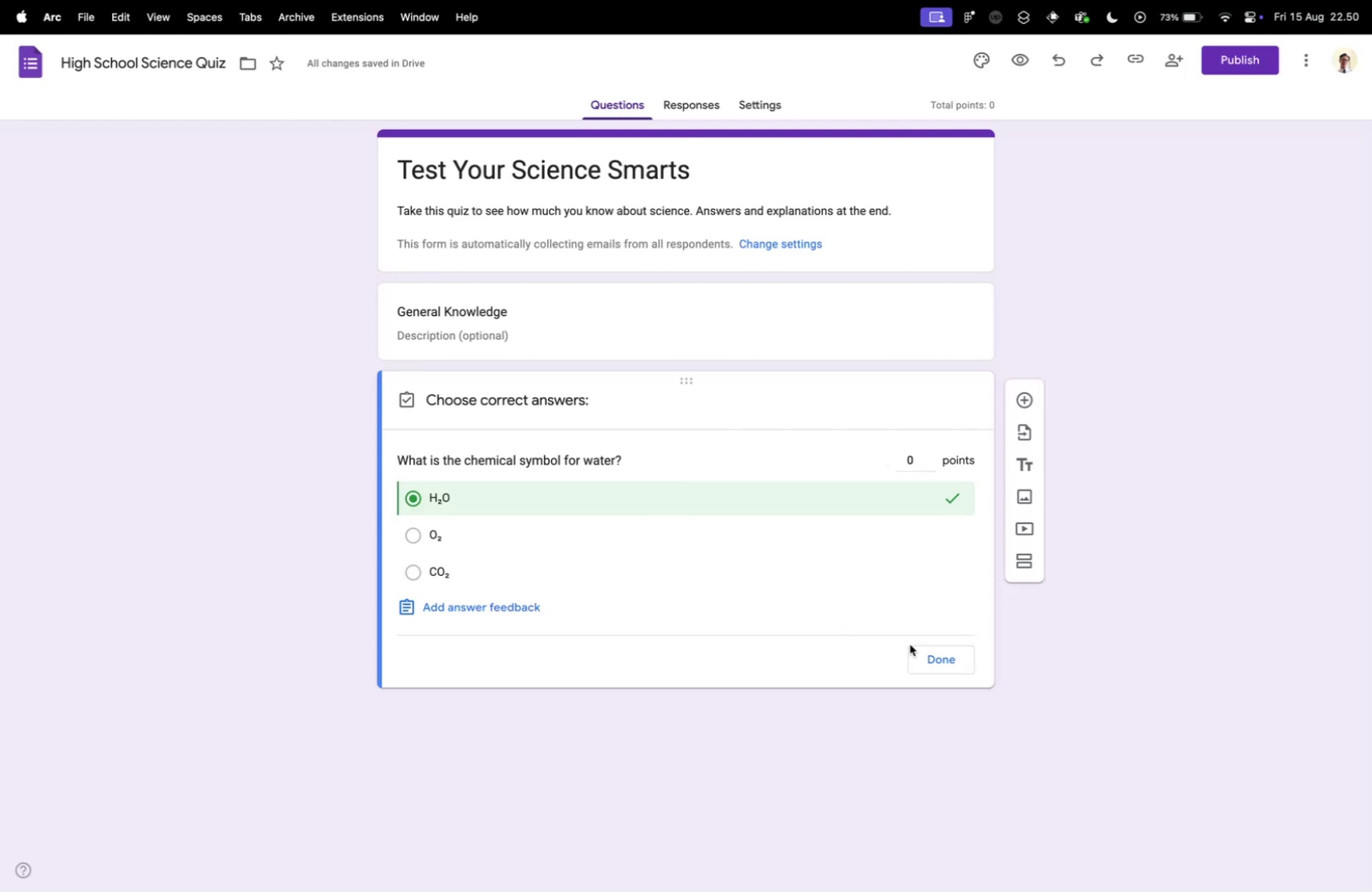 
key(Control+Tab)
 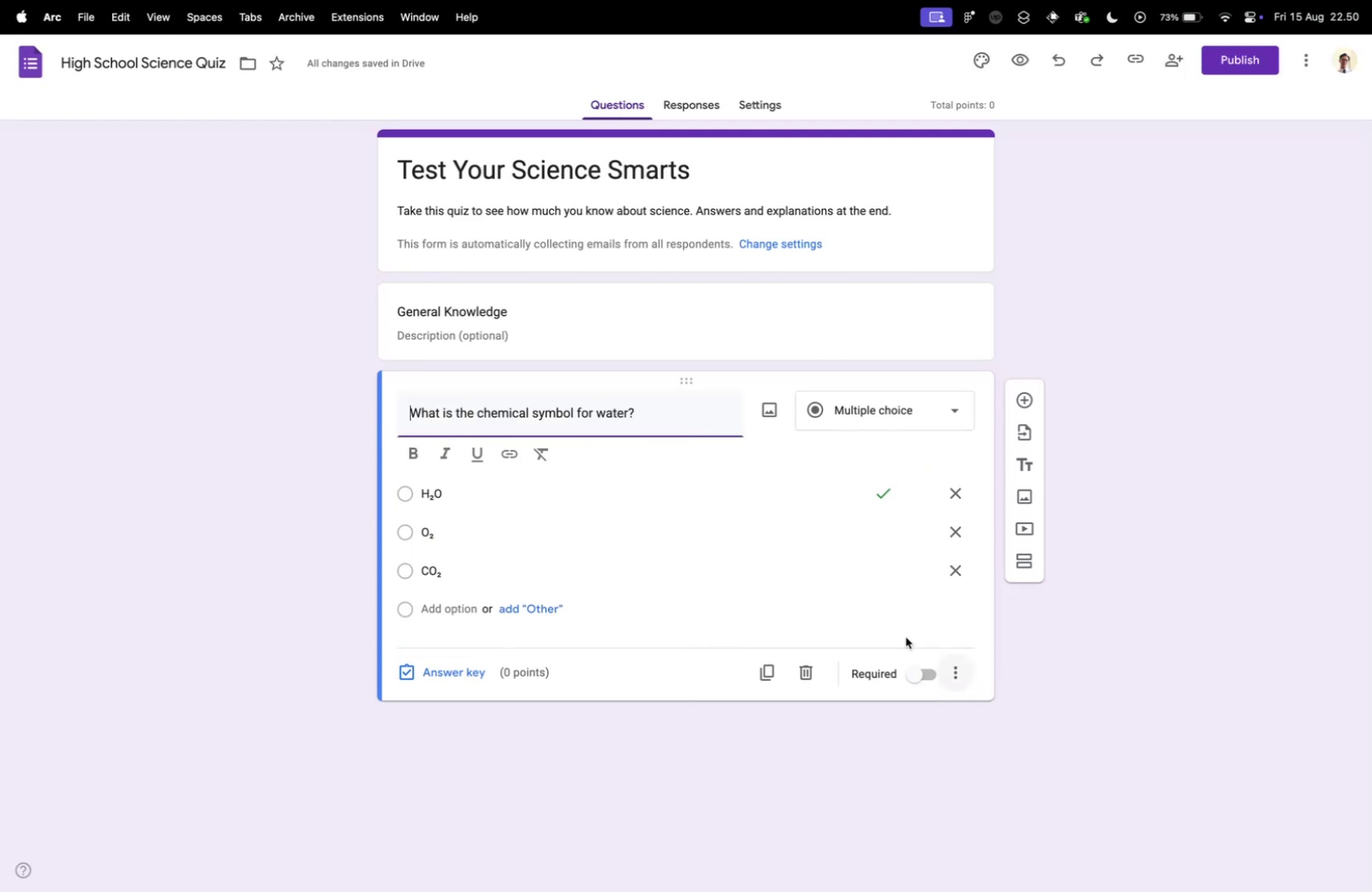 
key(Control+ControlLeft)
 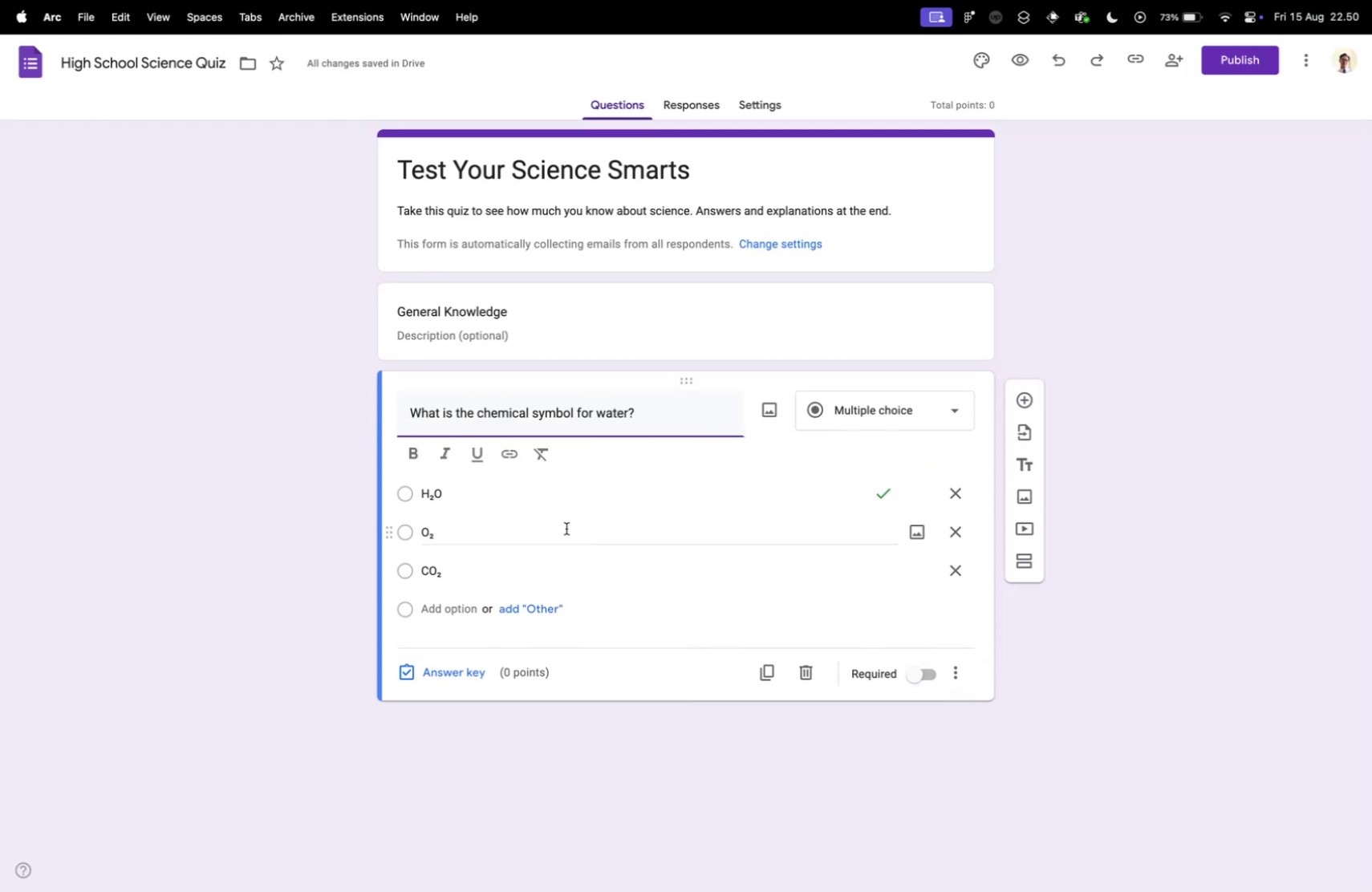 
key(Control+Tab)
 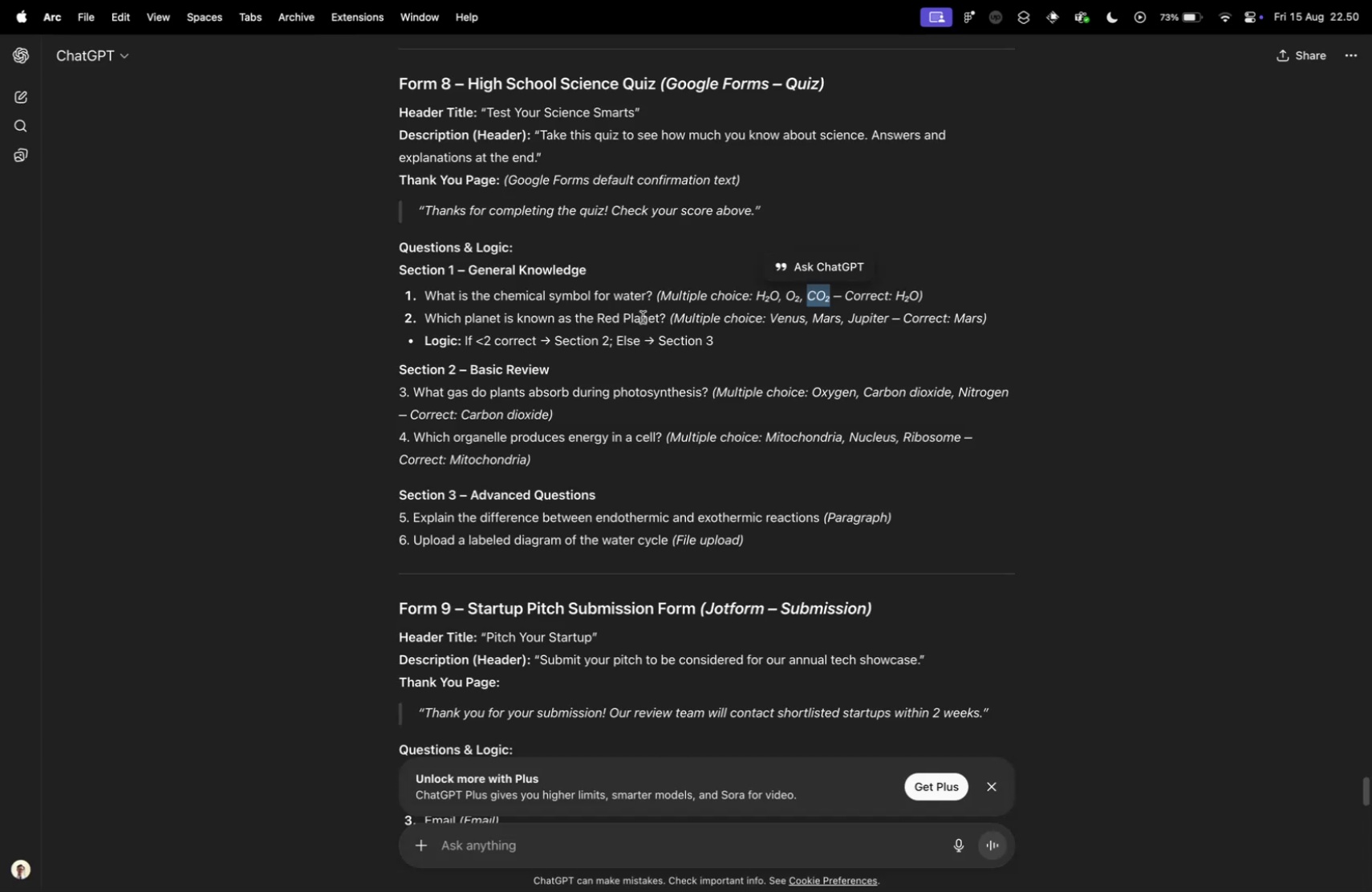 
left_click([1029, 387])
 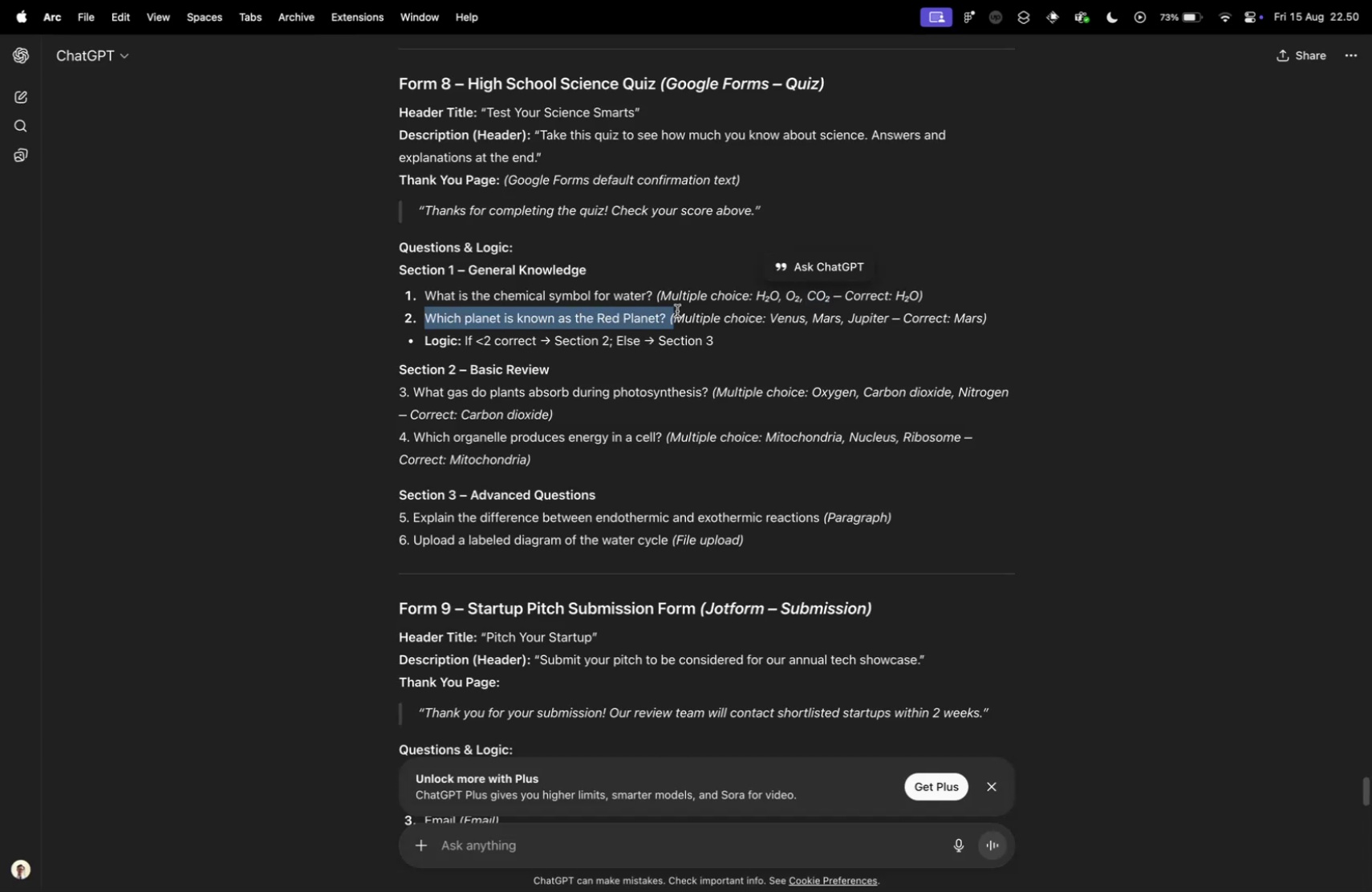 
key(Control+ControlLeft)
 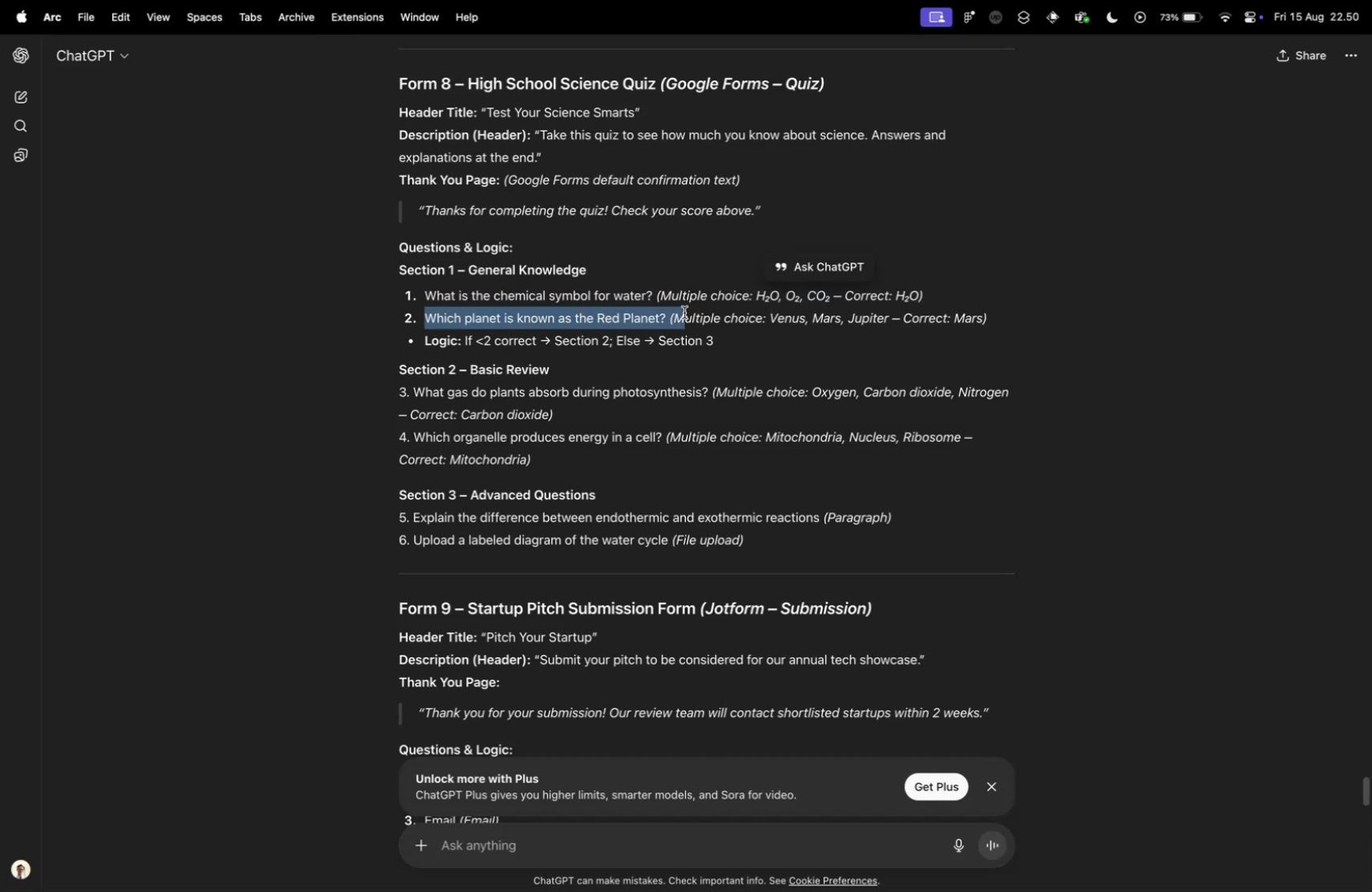 
key(Control+Tab)
 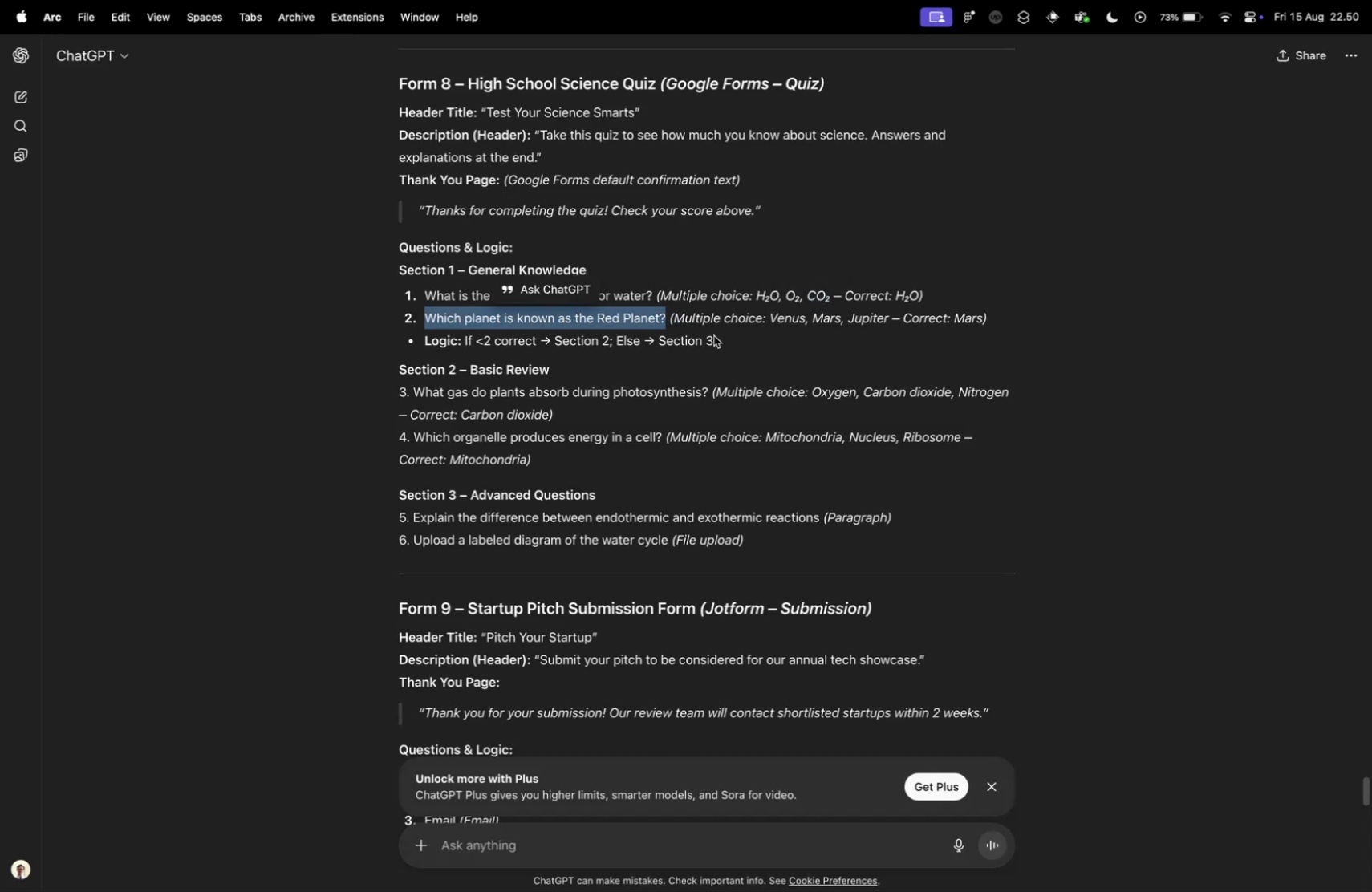 
left_click_drag(start_coordinate=[427, 316], to_coordinate=[667, 314])
 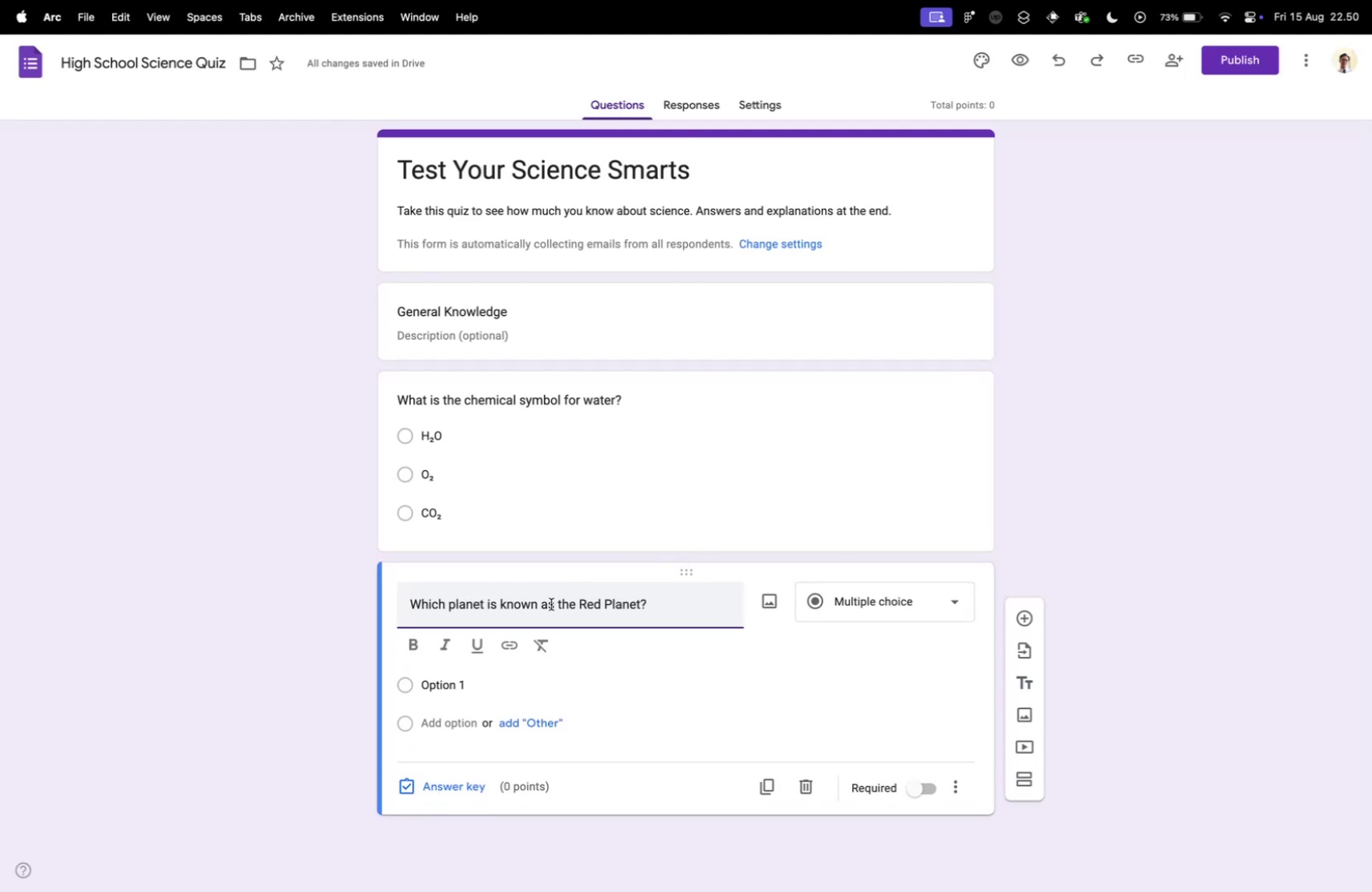 
key(Meta+CommandLeft)
 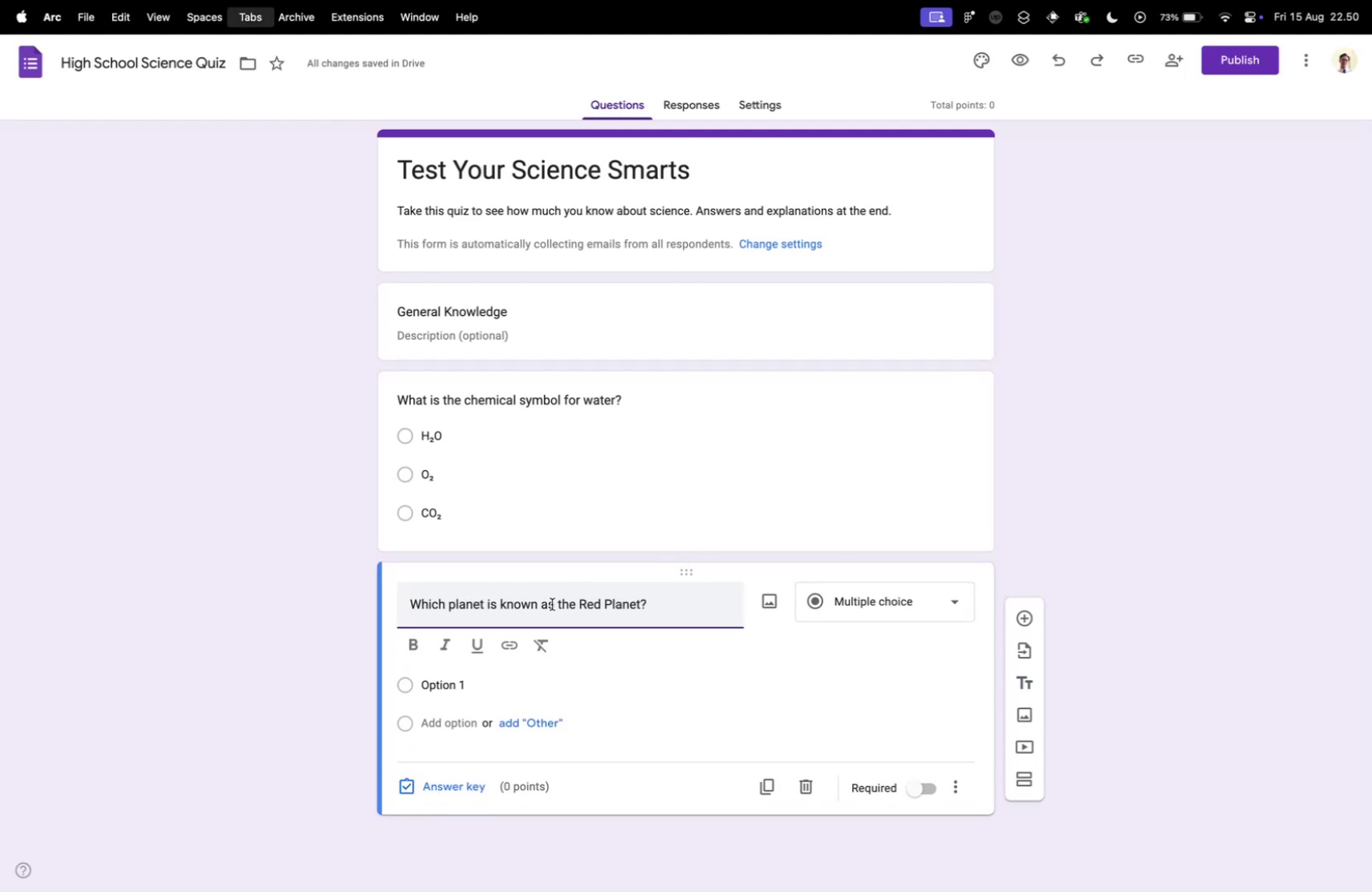 
key(Meta+C)
 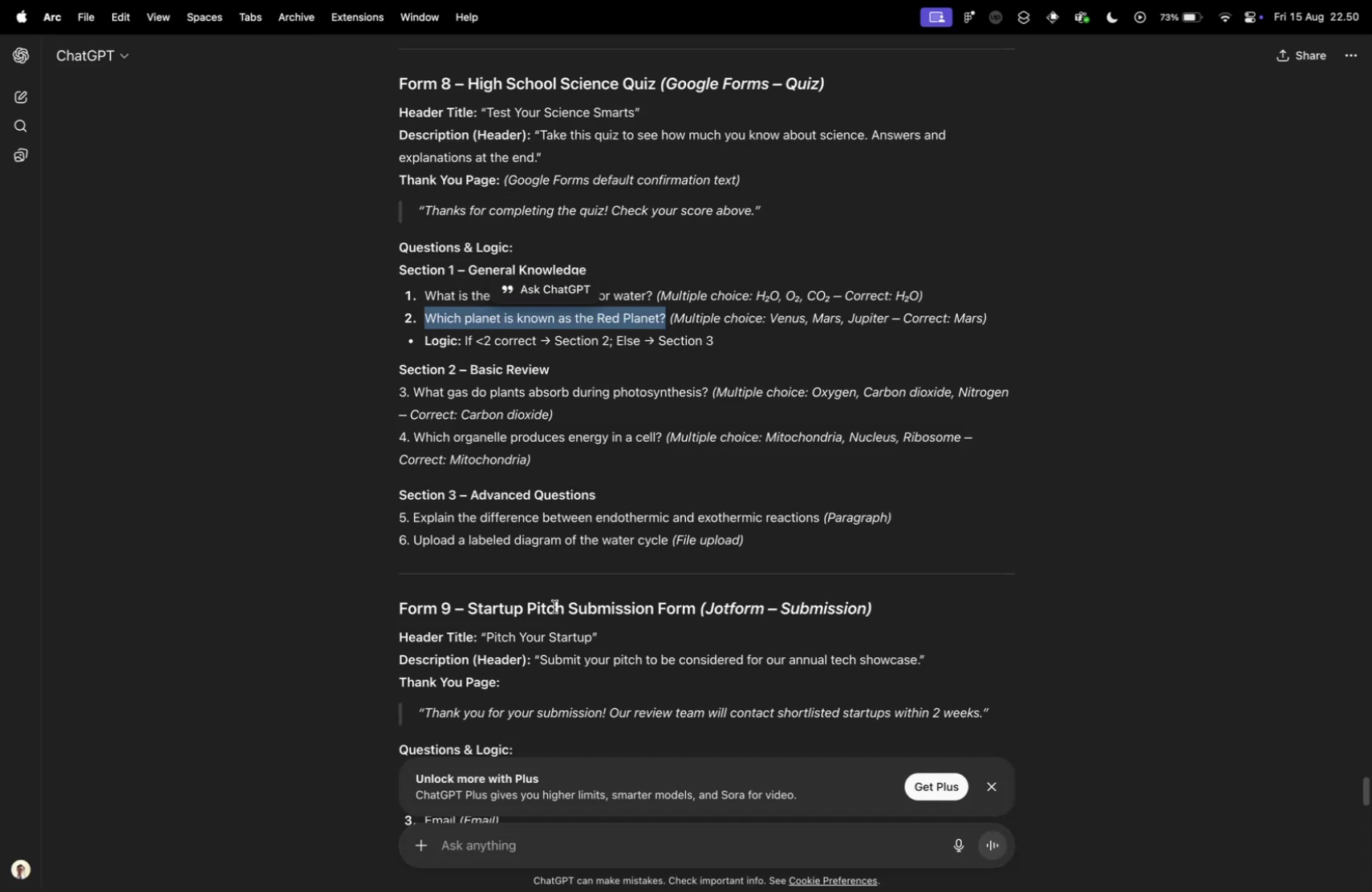 
key(Control+ControlLeft)
 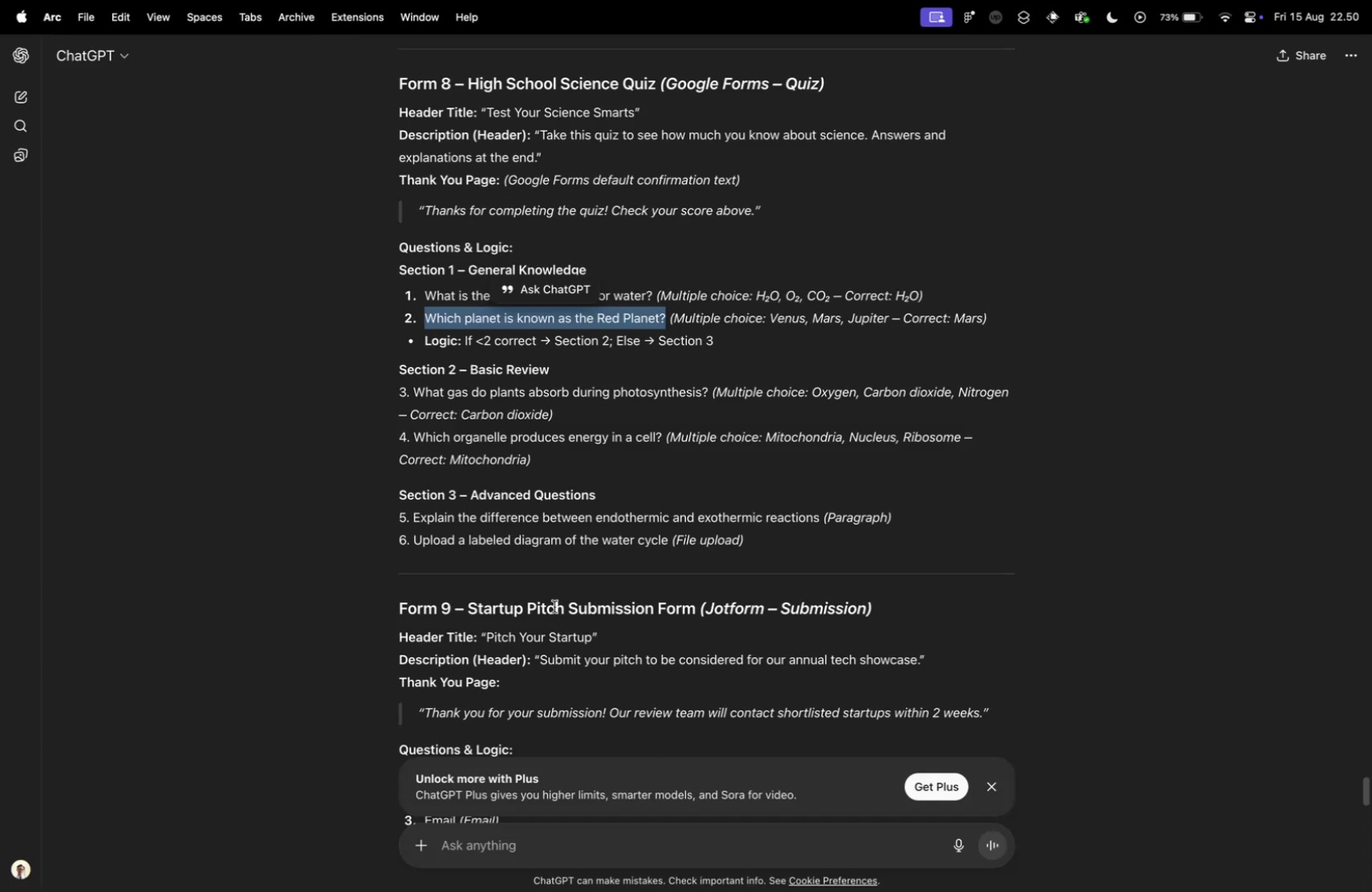 
key(Control+Tab)
 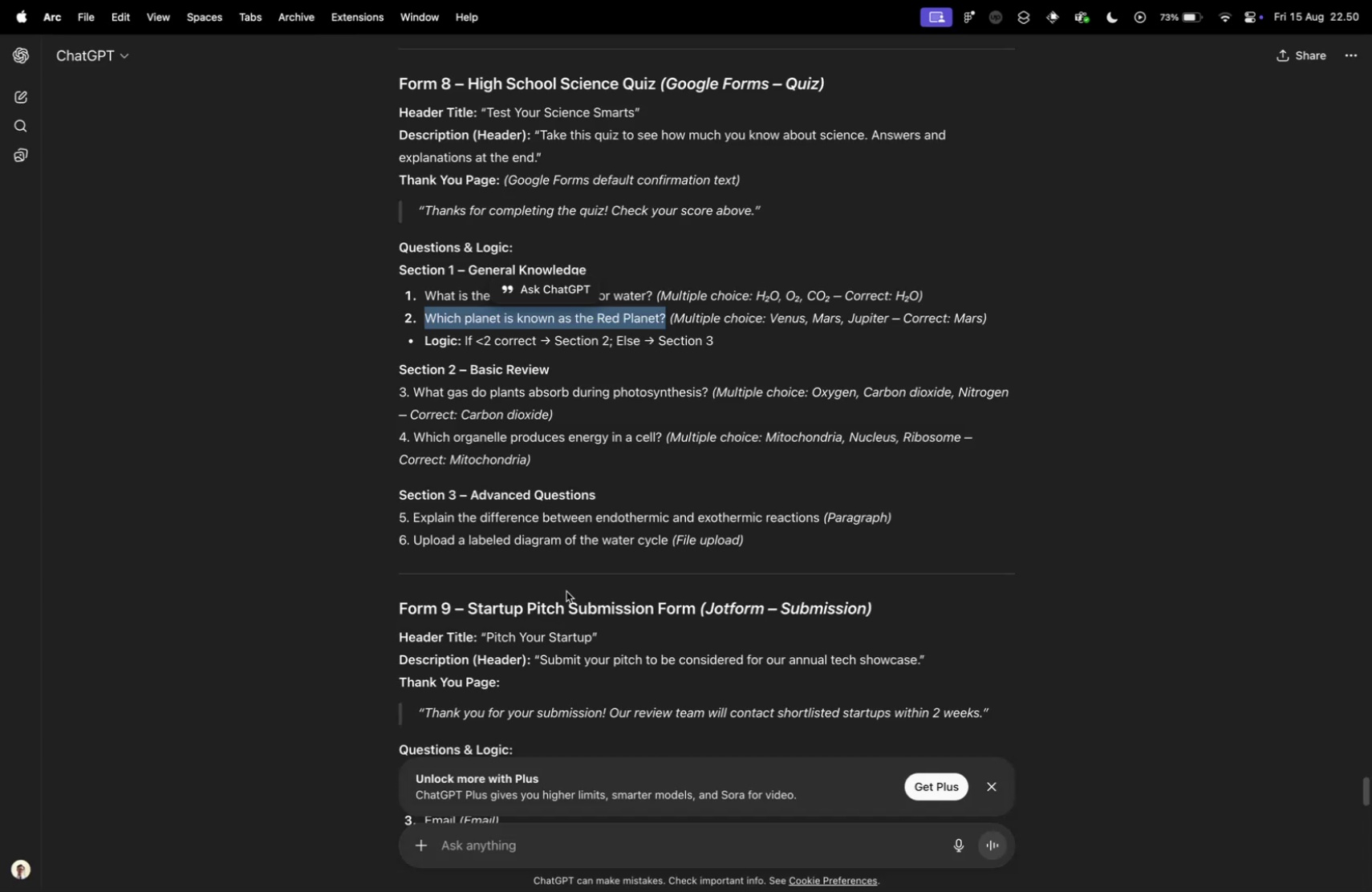 
key(Meta+V)
 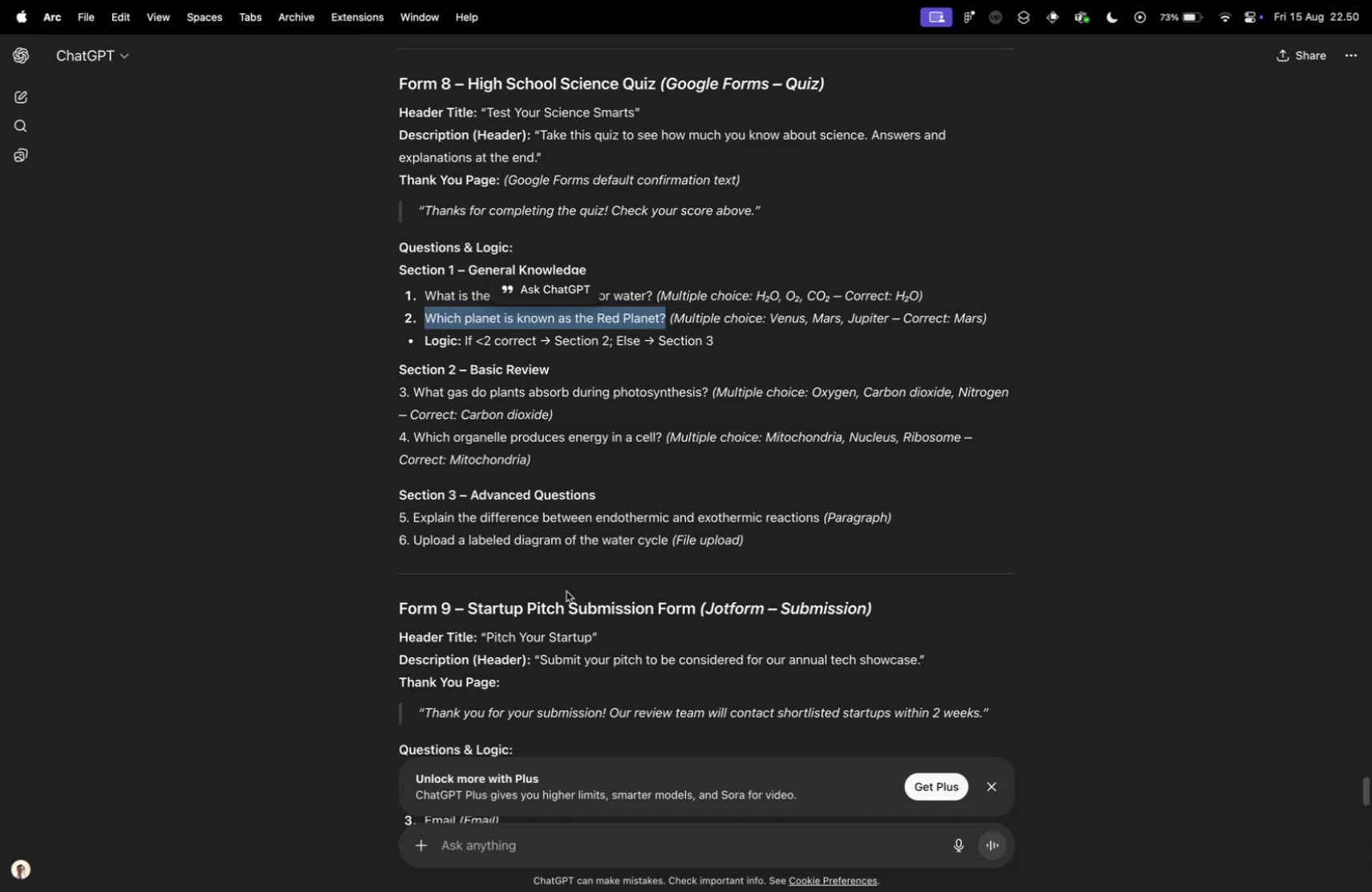 
key(Control+ControlLeft)
 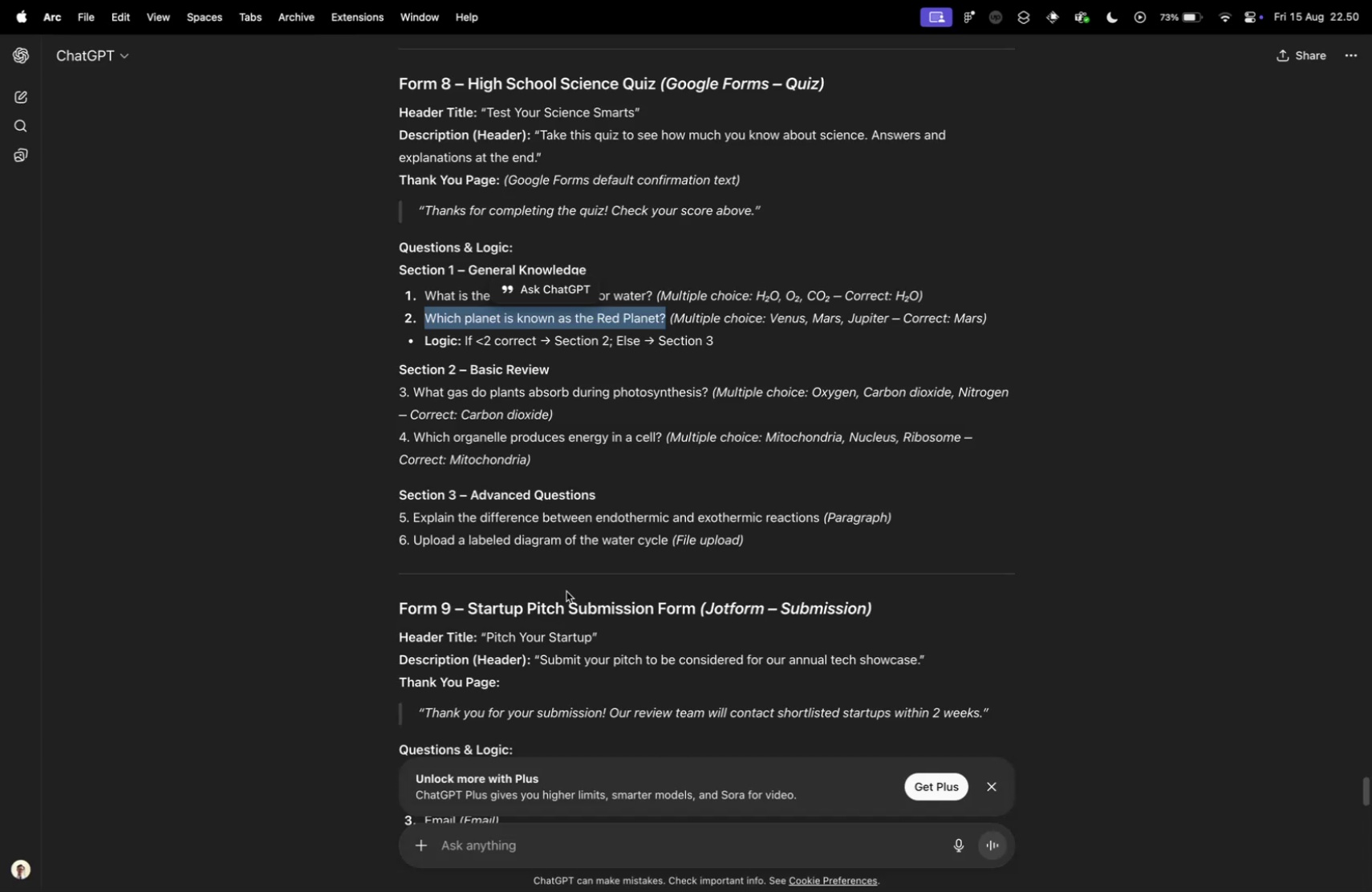 
key(Control+Tab)
 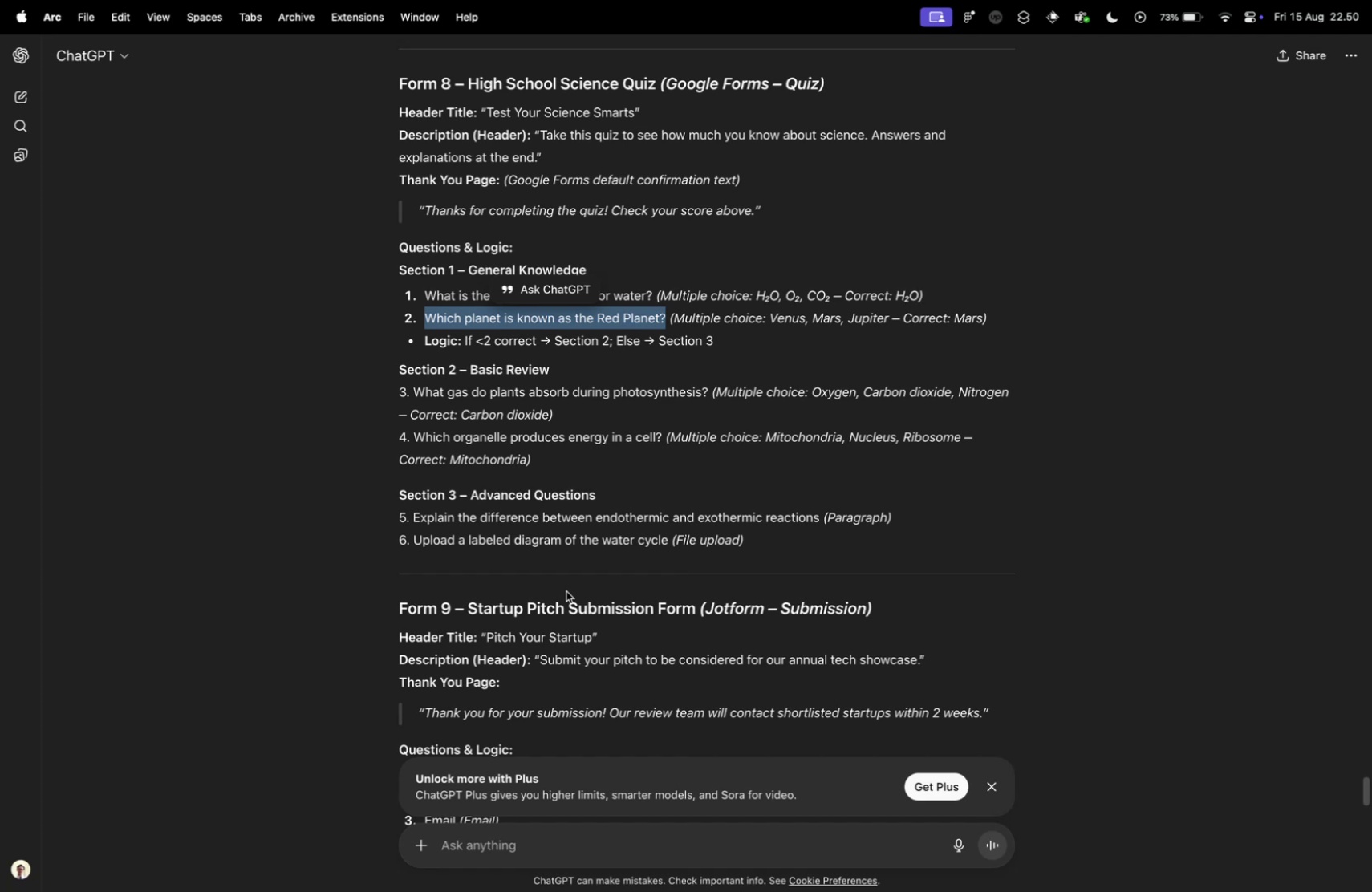 
wait(21.66)
 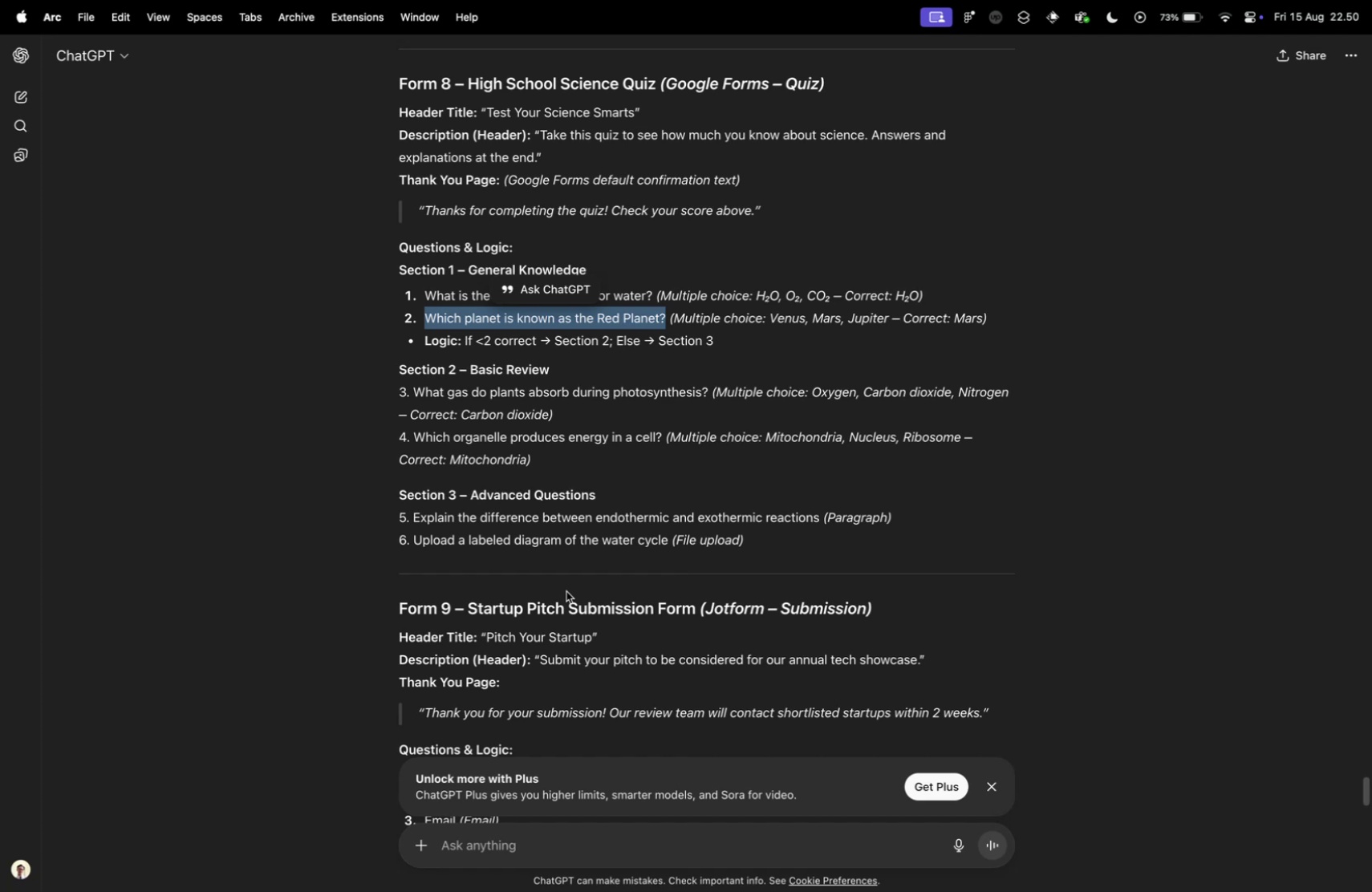 
key(Meta+C)
 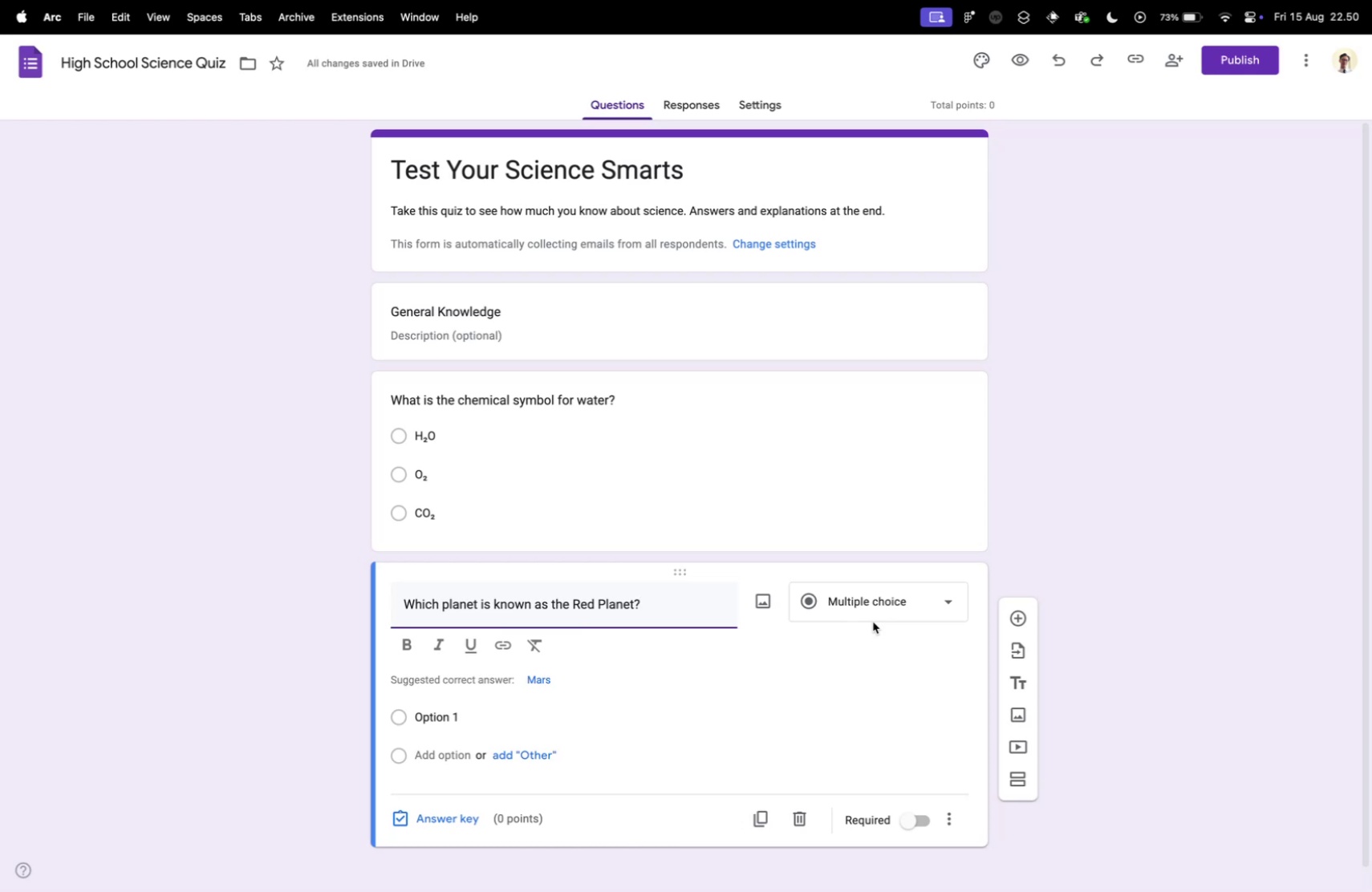 
key(Control+ControlLeft)
 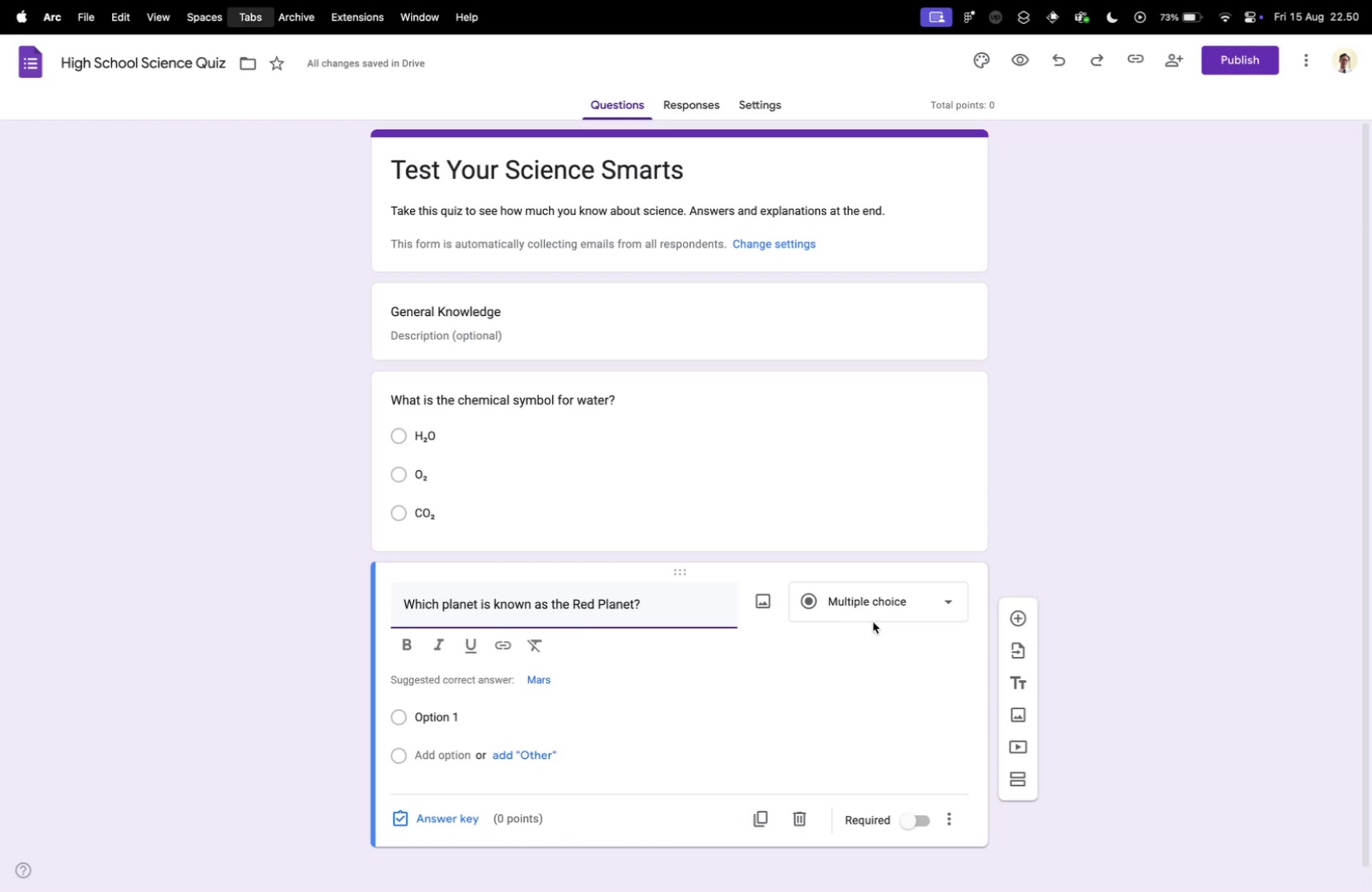 
key(Control+Tab)
 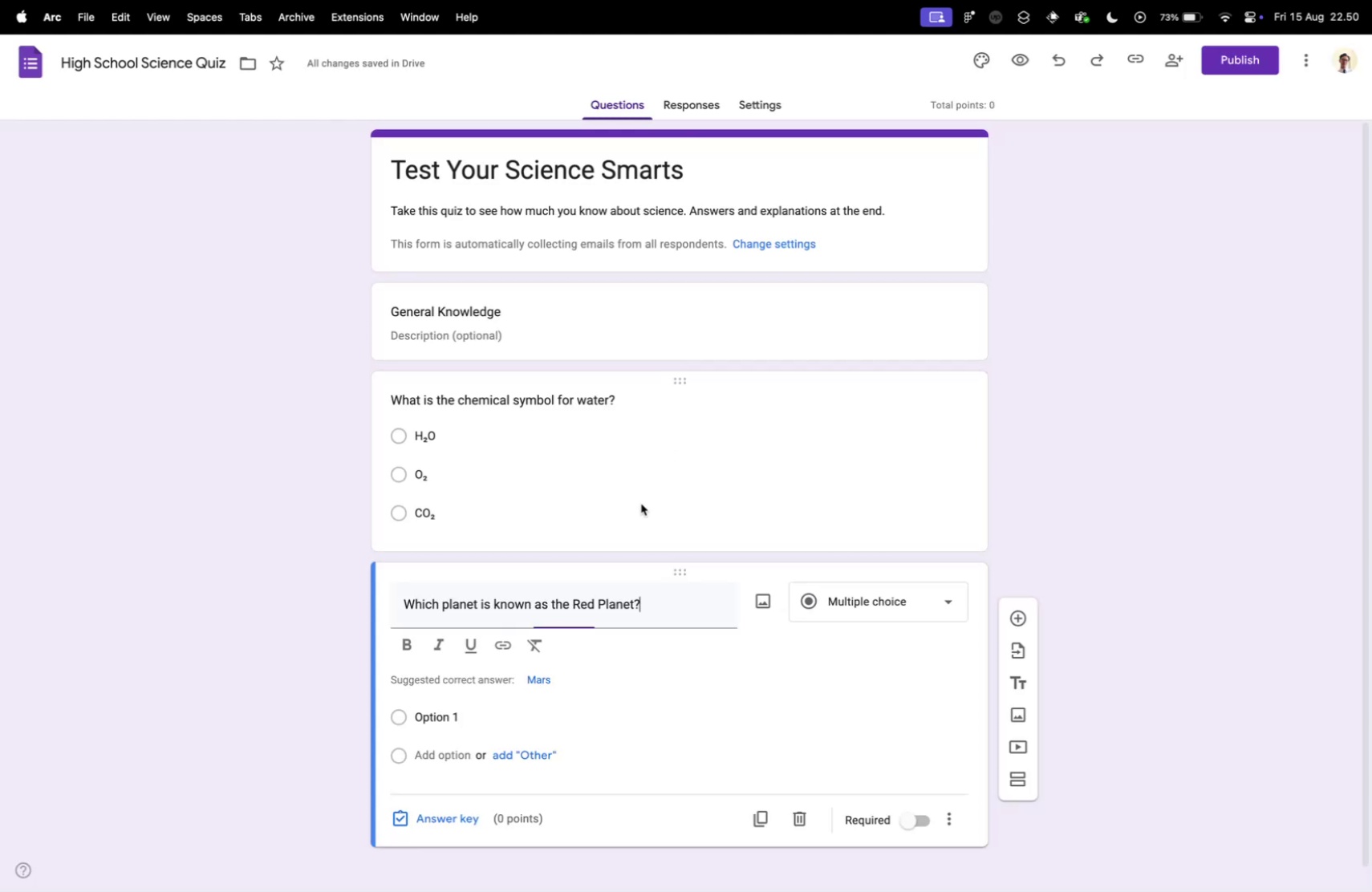 
key(Control+ControlLeft)
 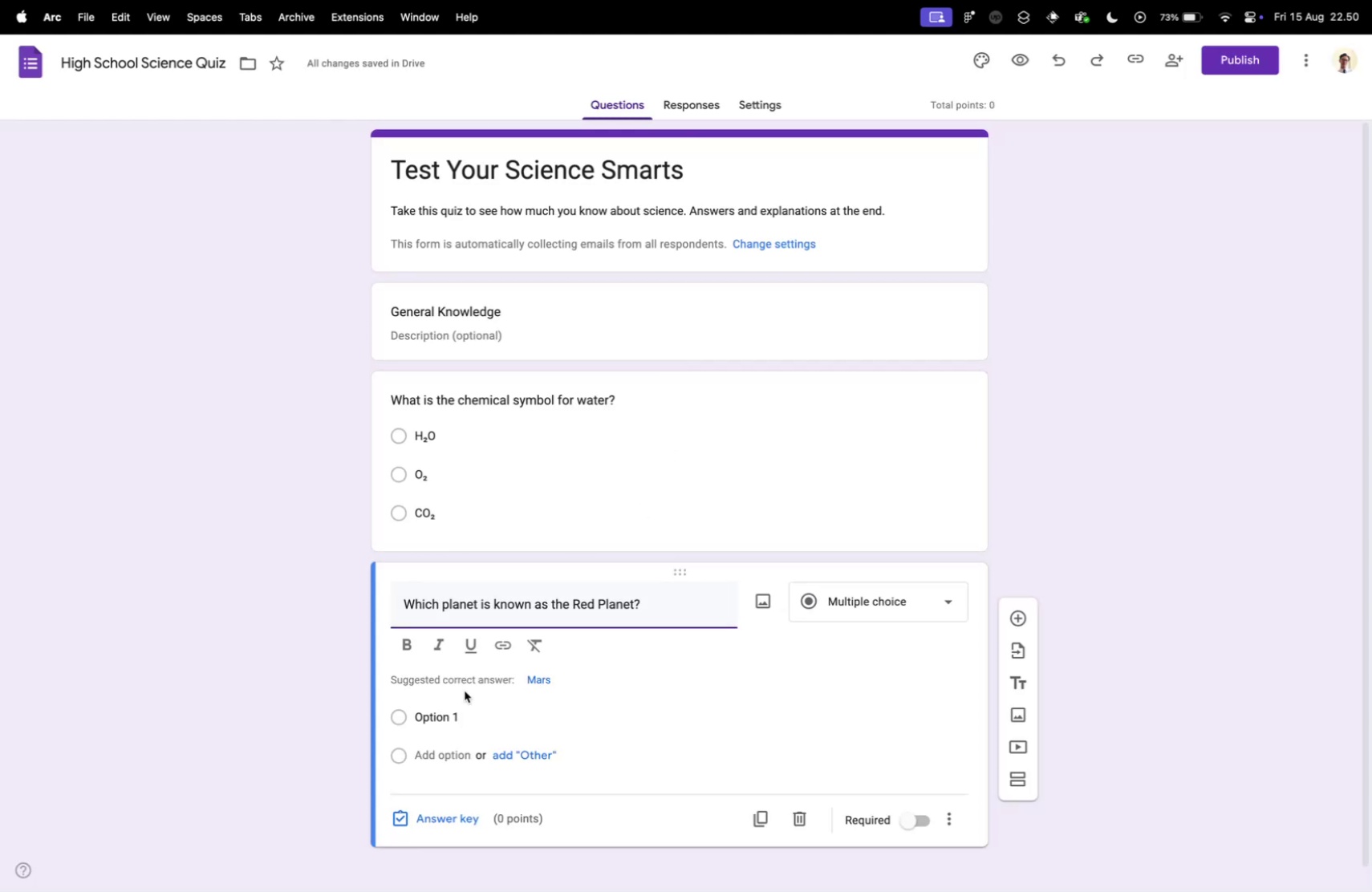 
key(Control+Tab)
 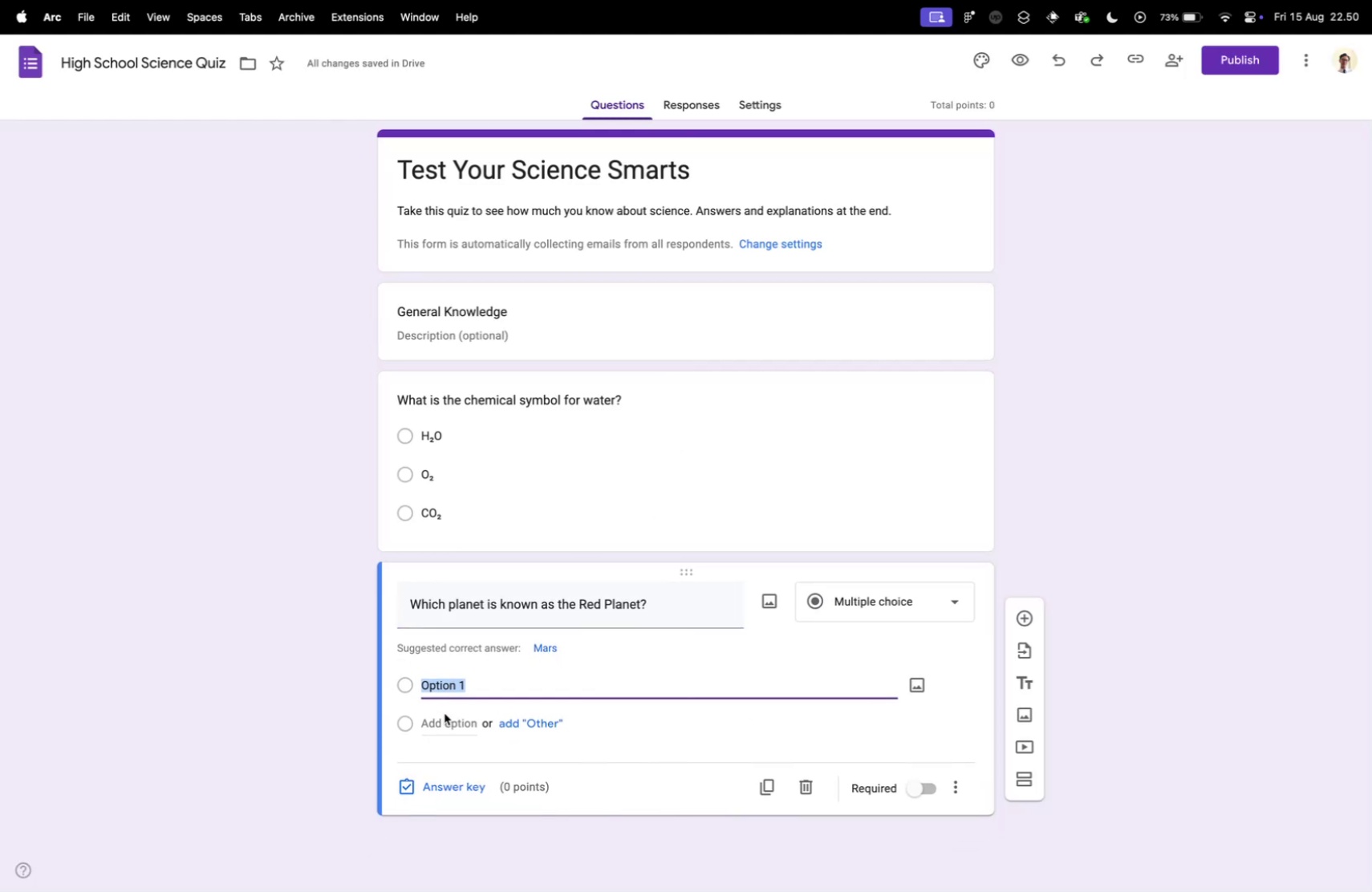 
key(Control+ControlLeft)
 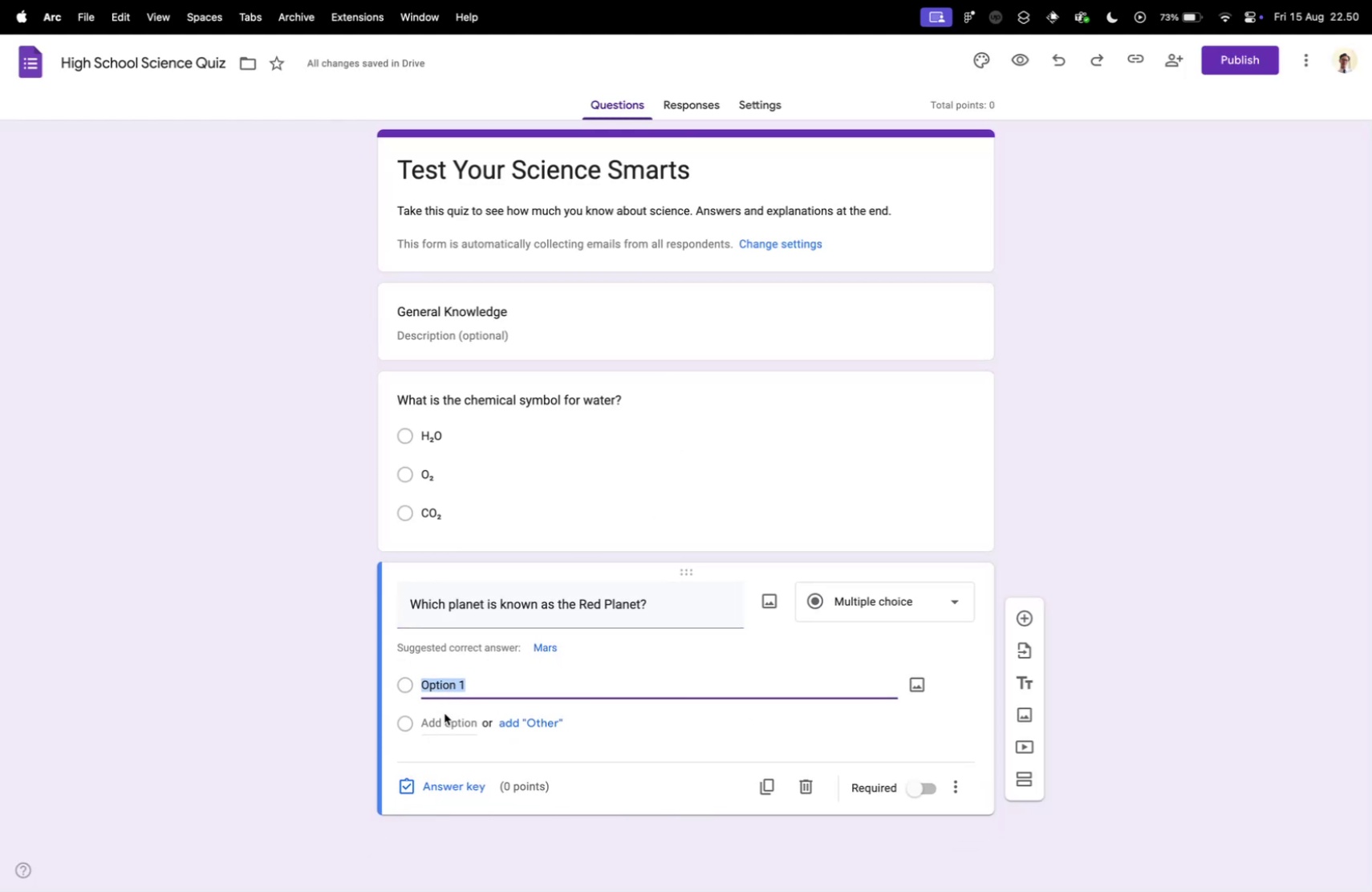 
key(Control+Tab)
 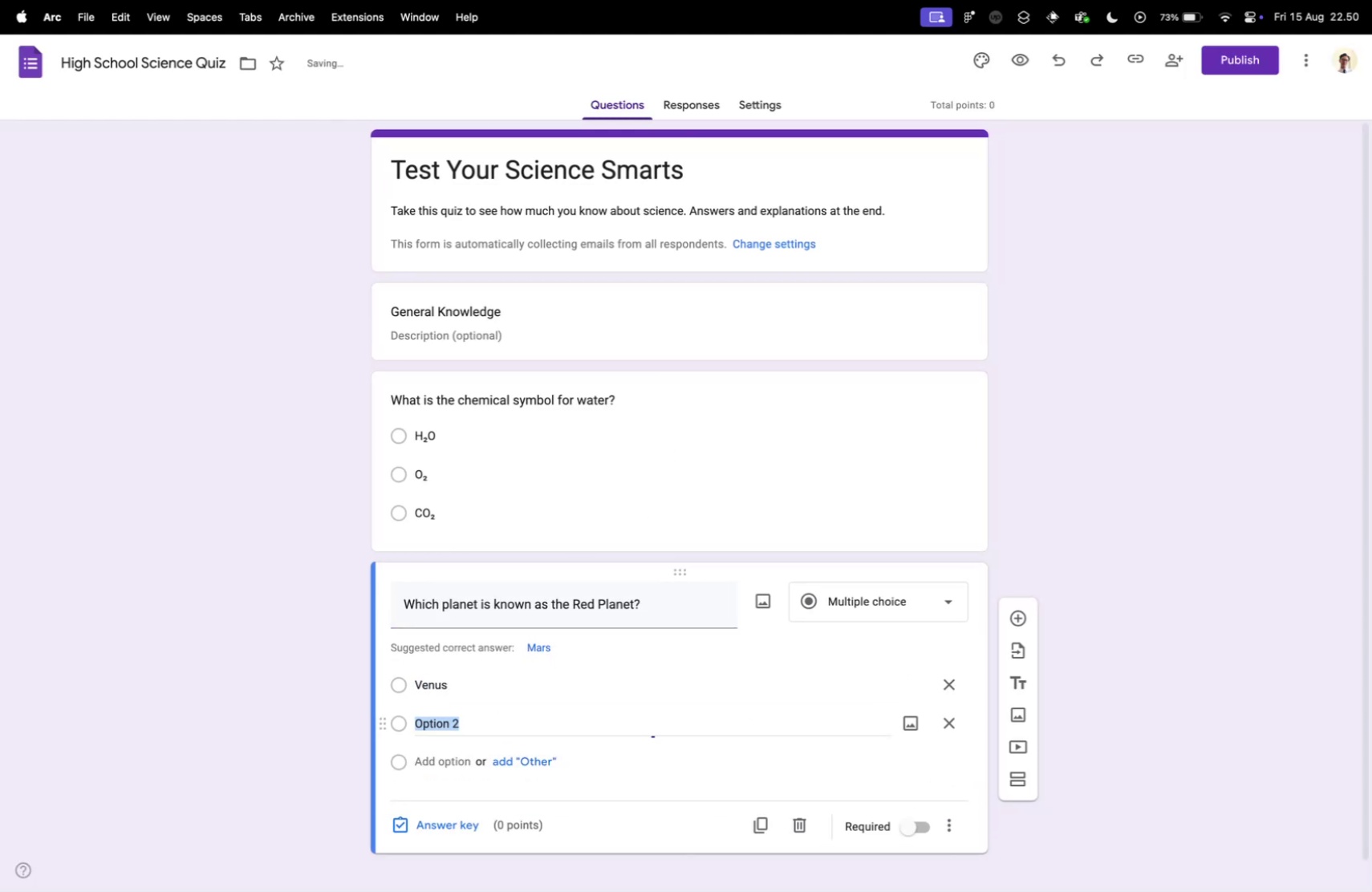 
left_click([444, 713])
 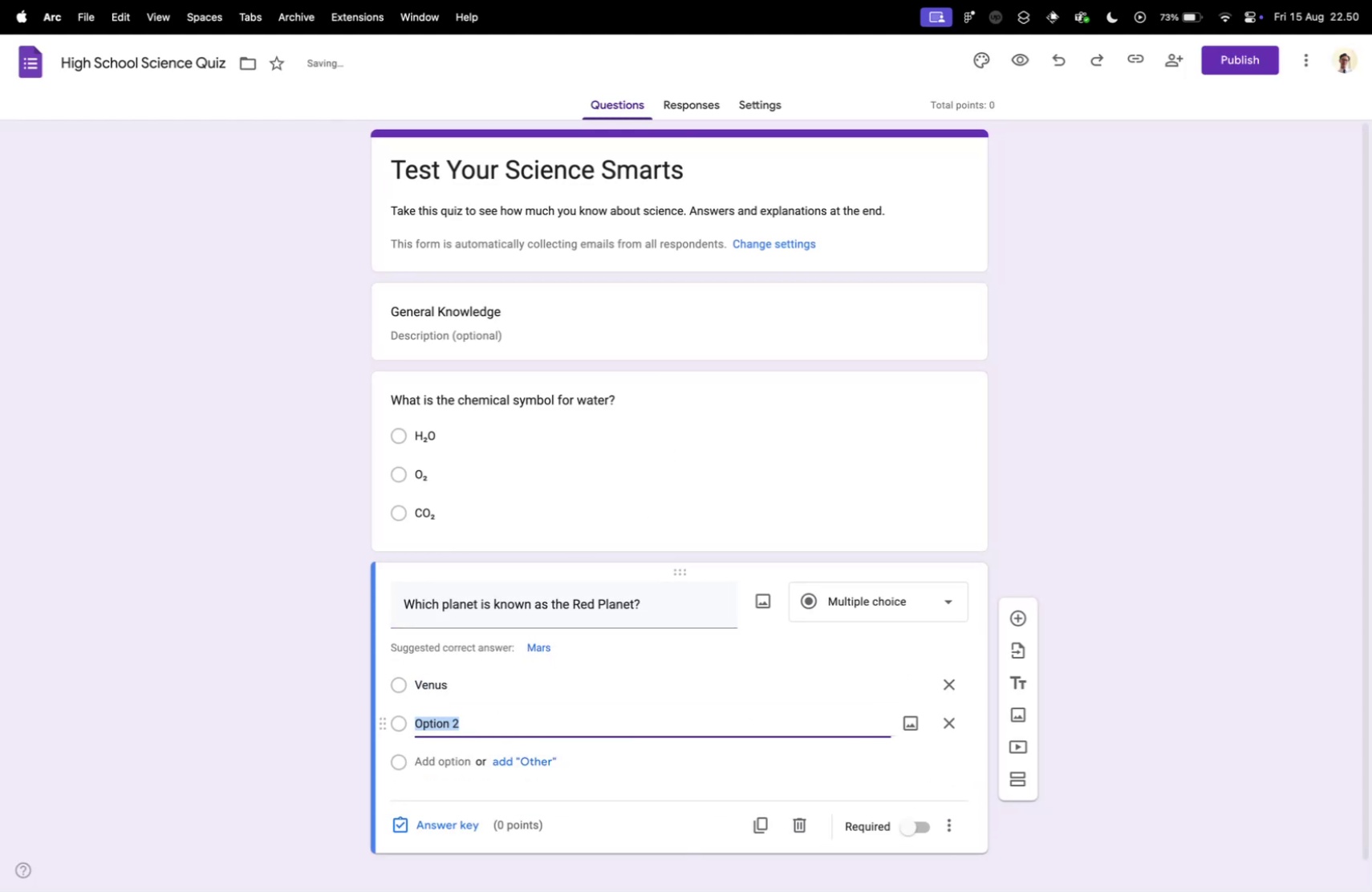 
type(Venus)
 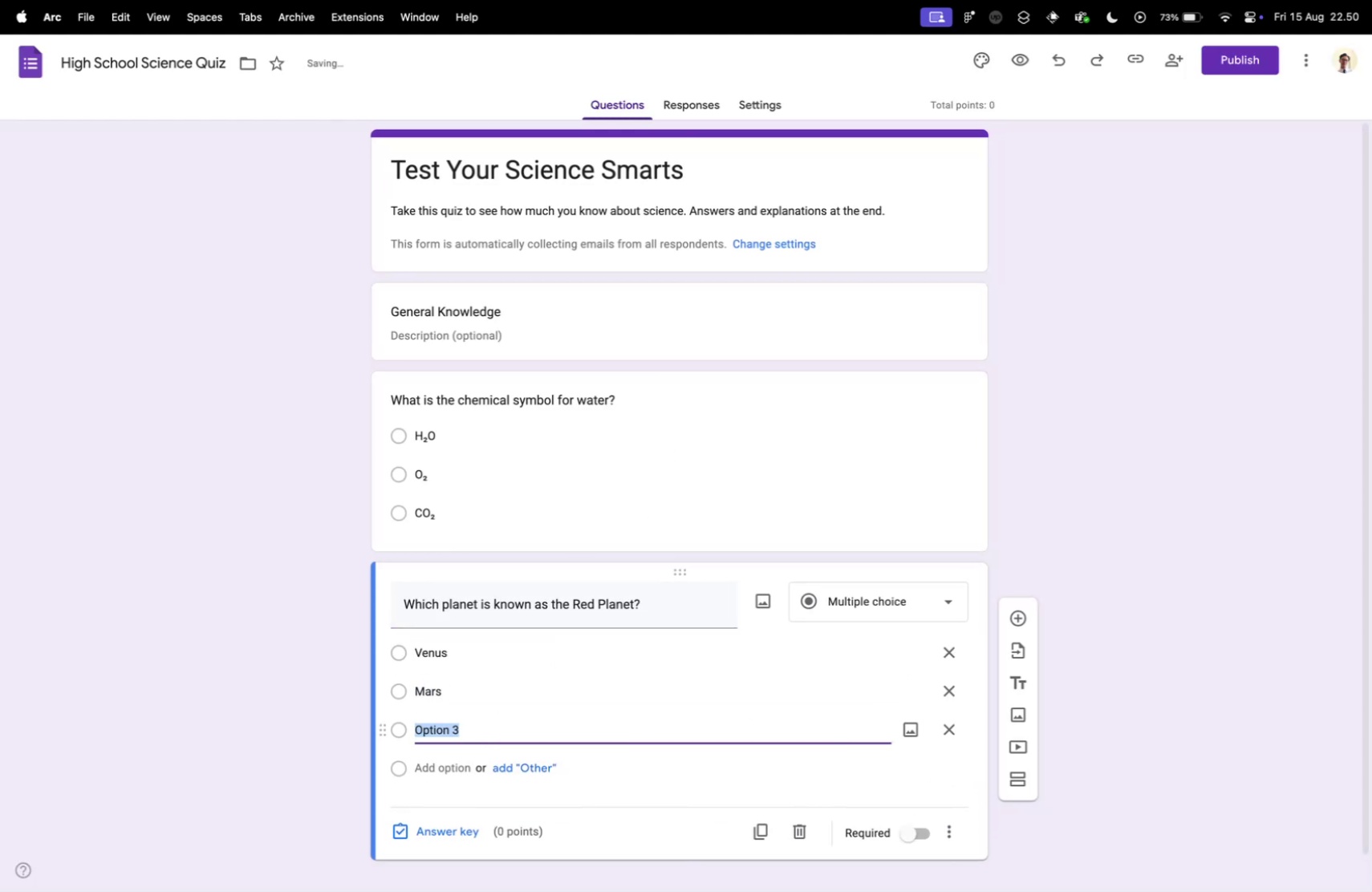 
key(Enter)
 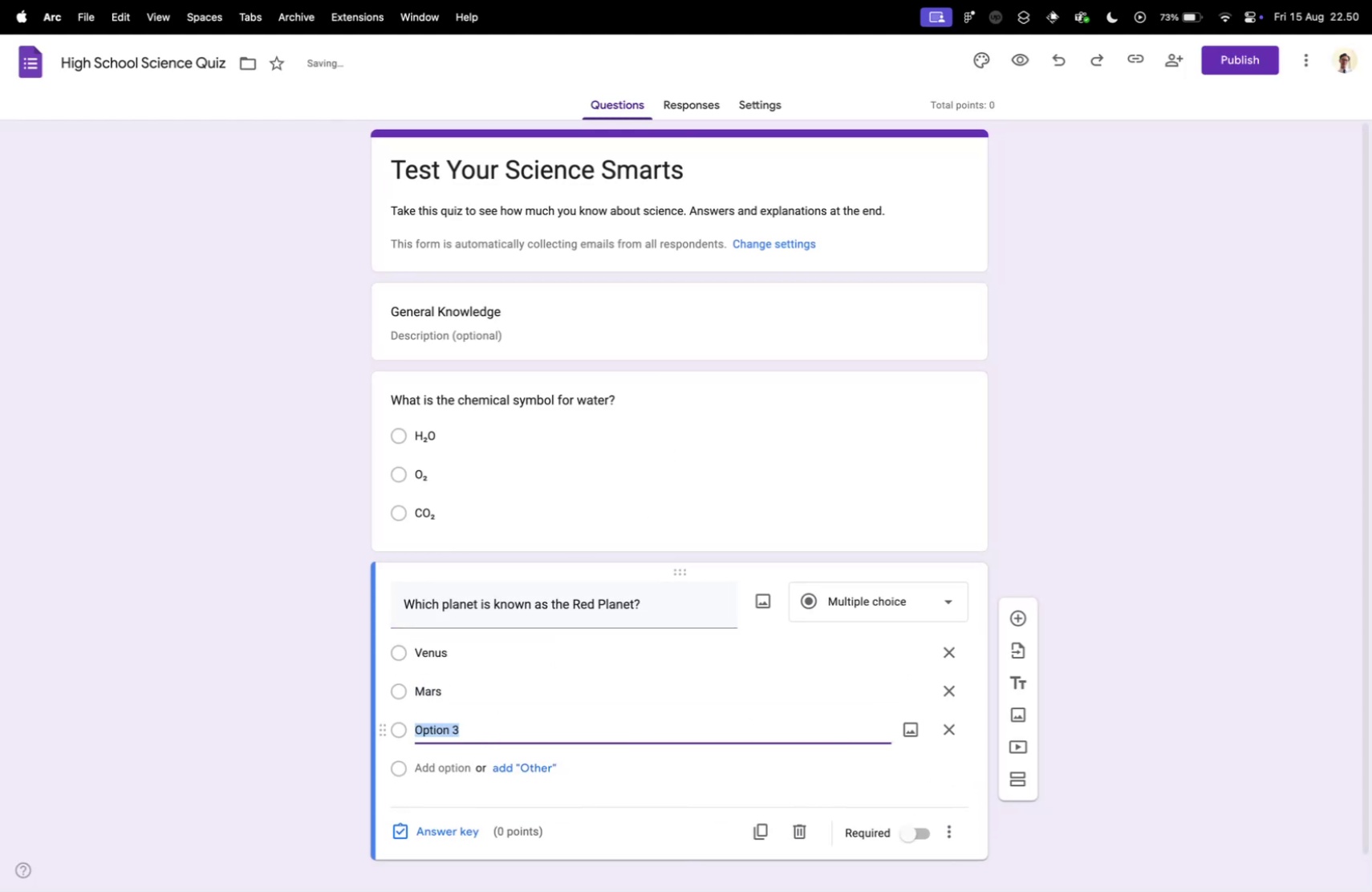 
type(Mars)
 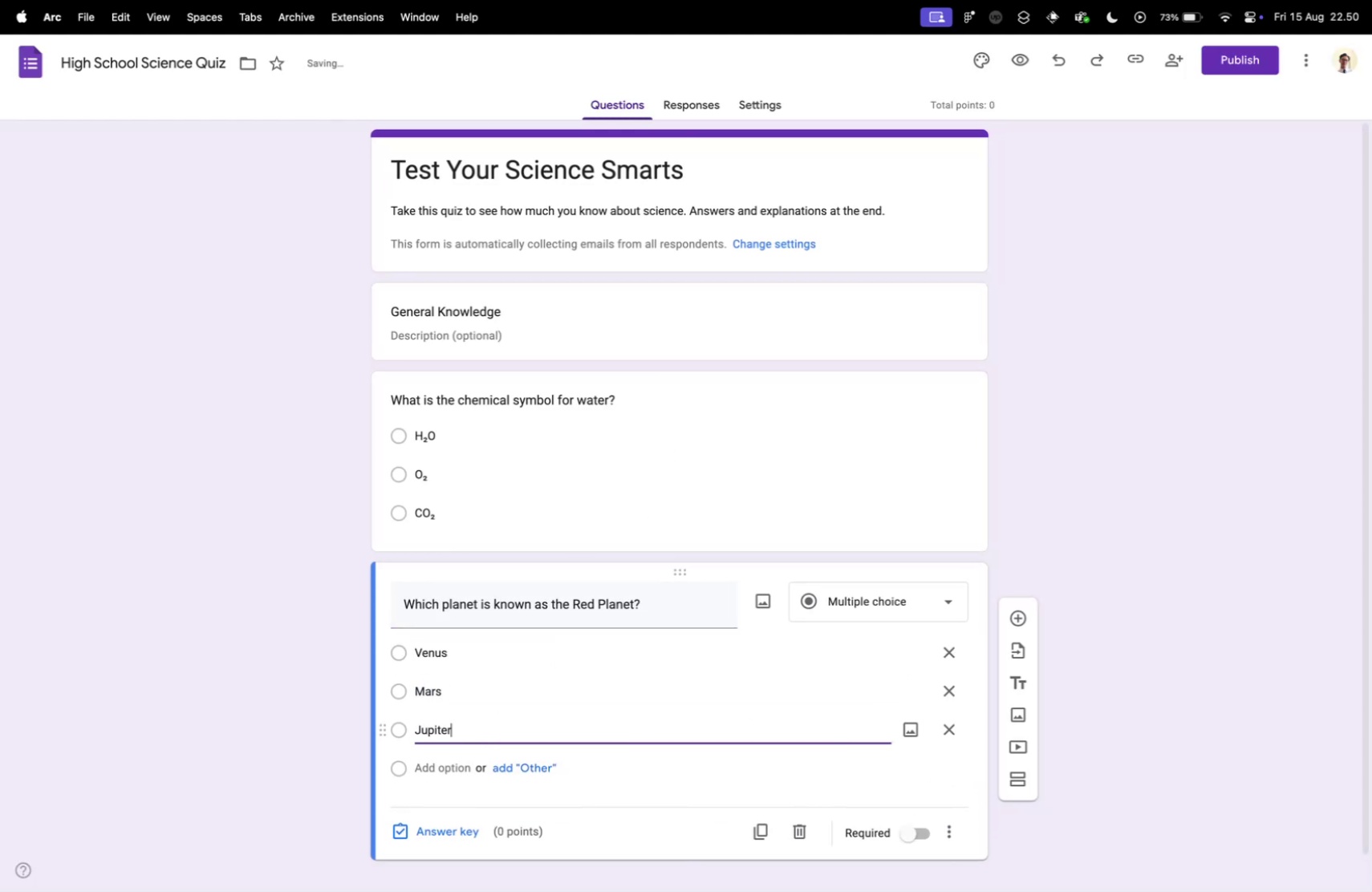 
key(Enter)
 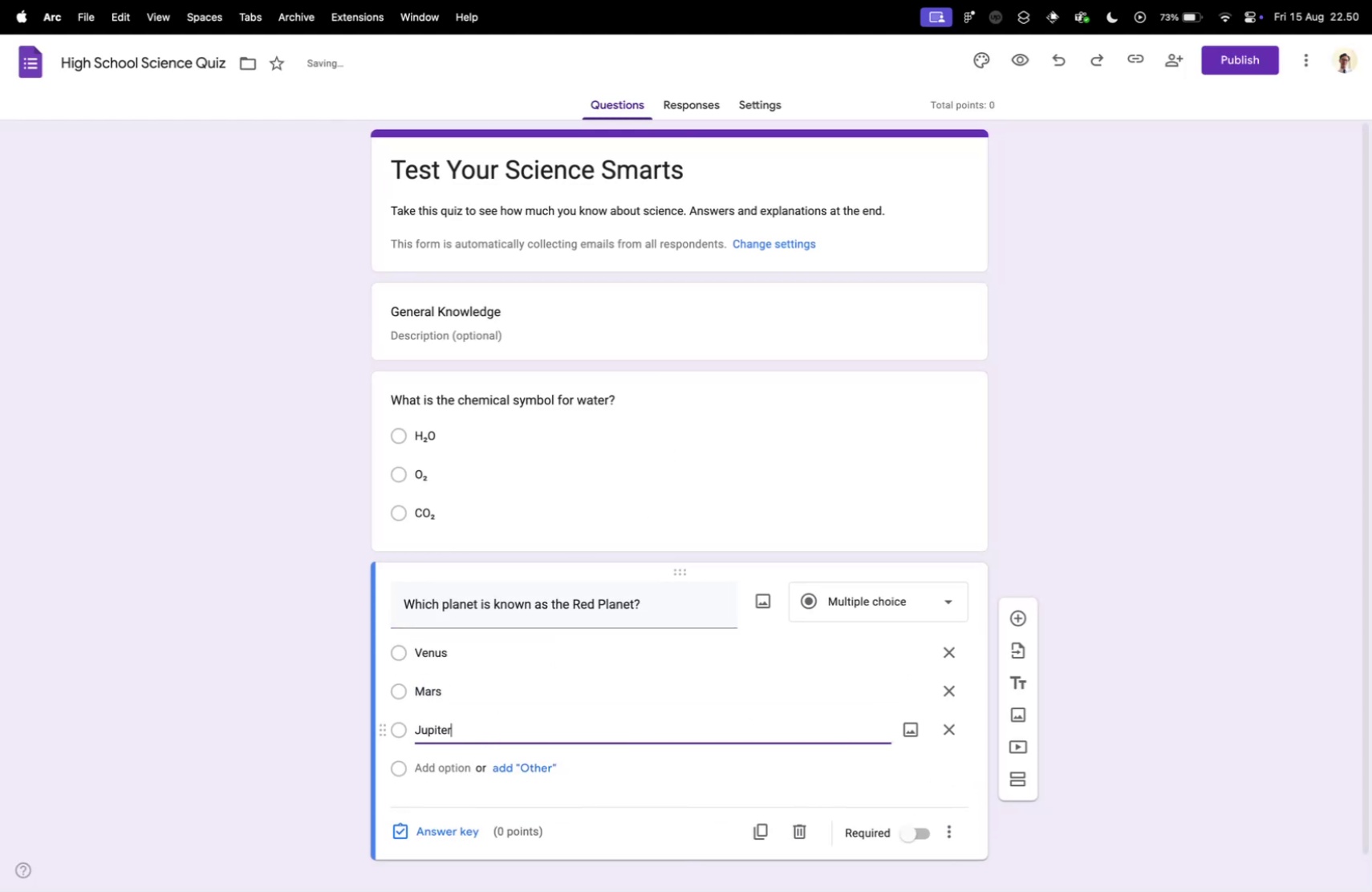 
type(Jupiter)
 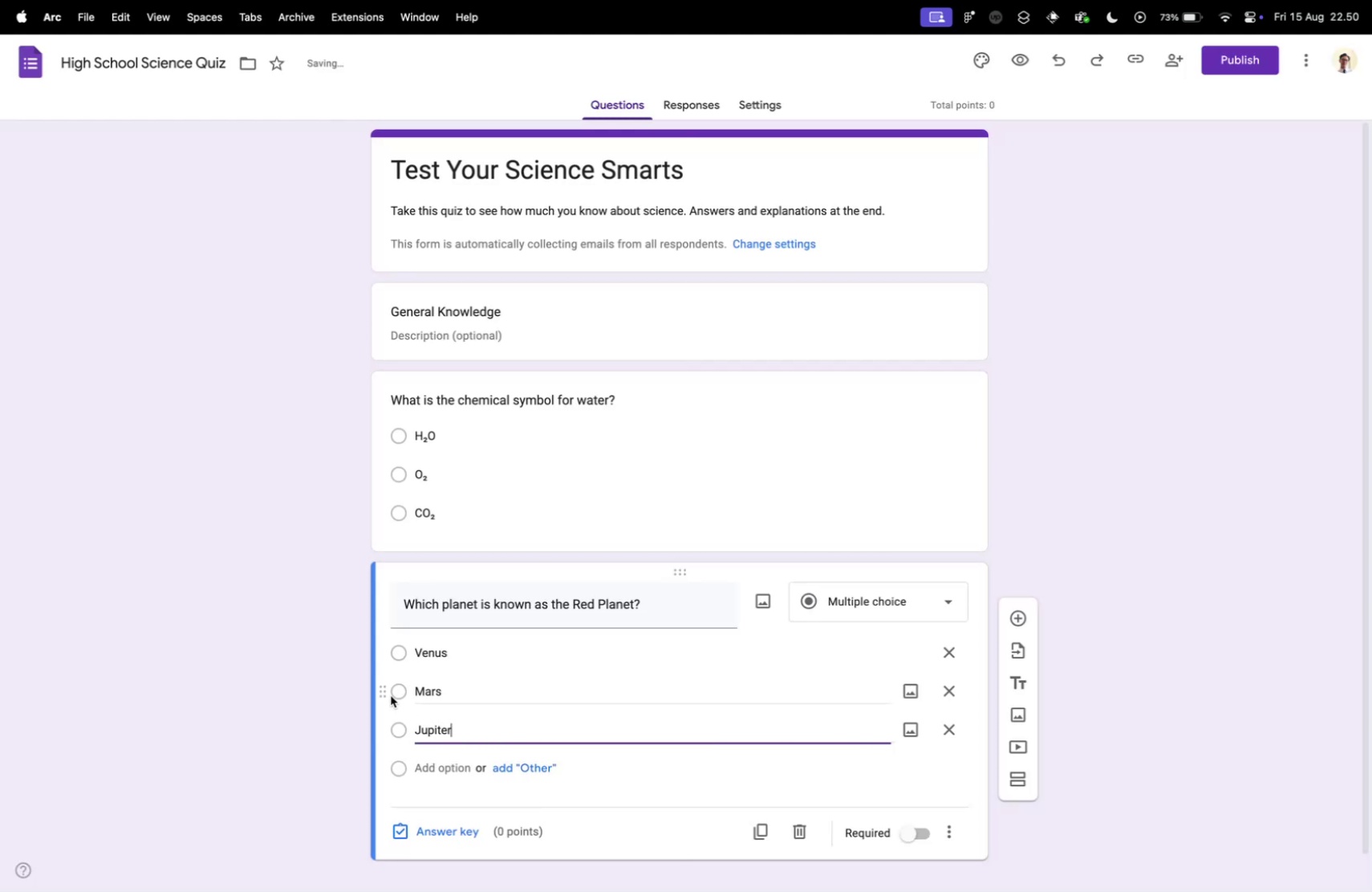 
key(Control+ControlLeft)
 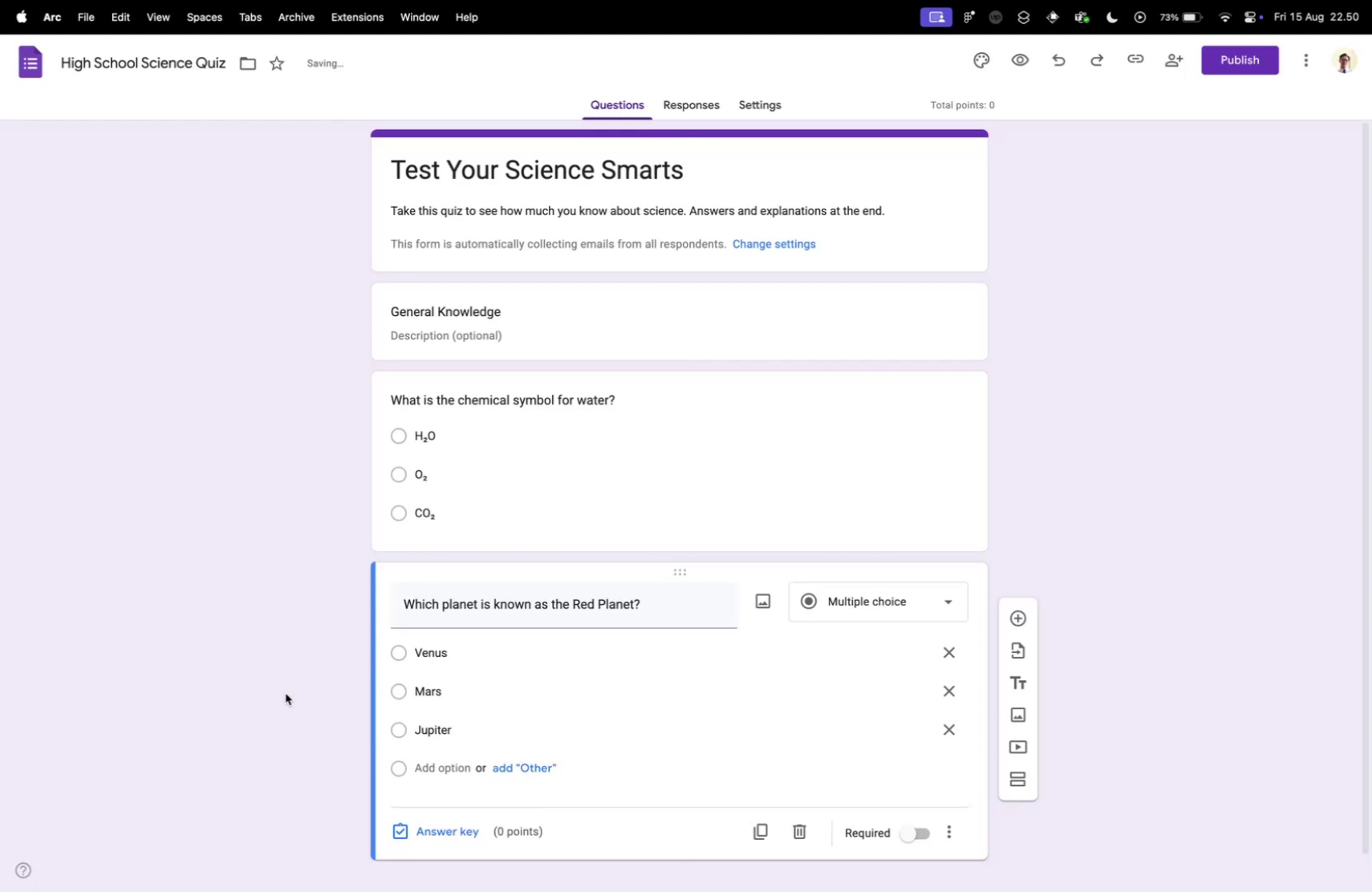 
key(Control+Tab)
 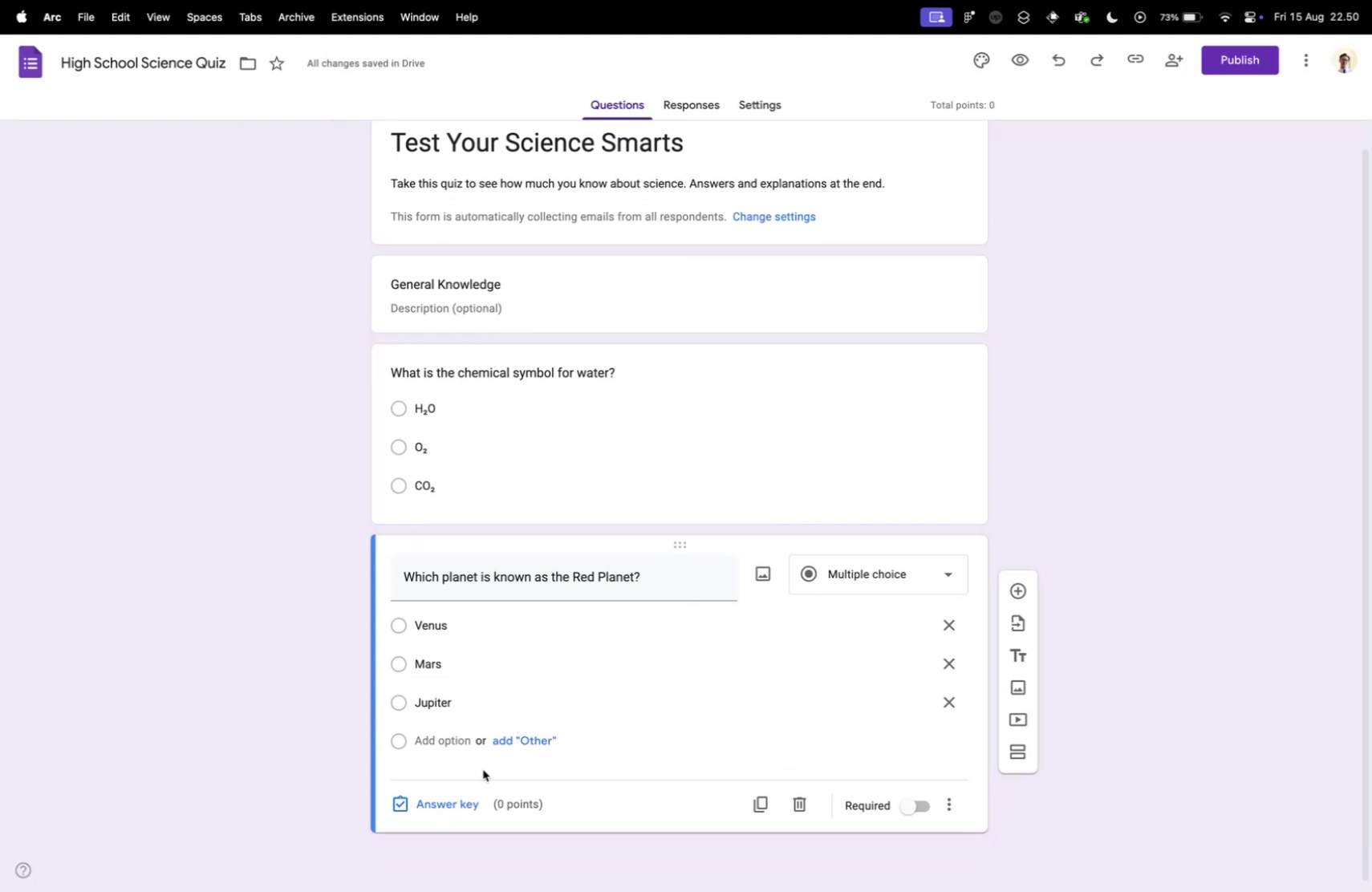 
key(Control+ControlLeft)
 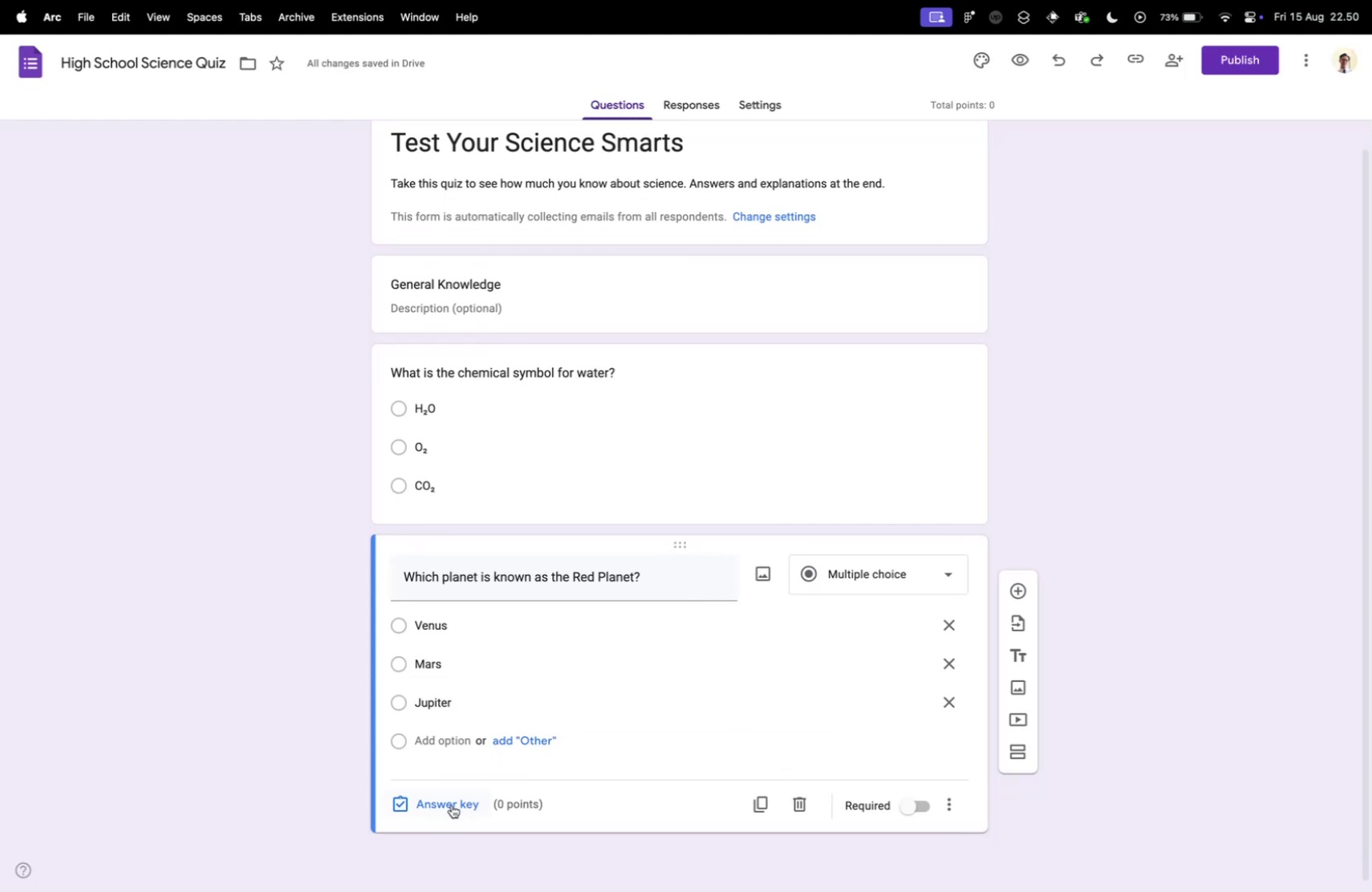 
key(Control+Tab)
 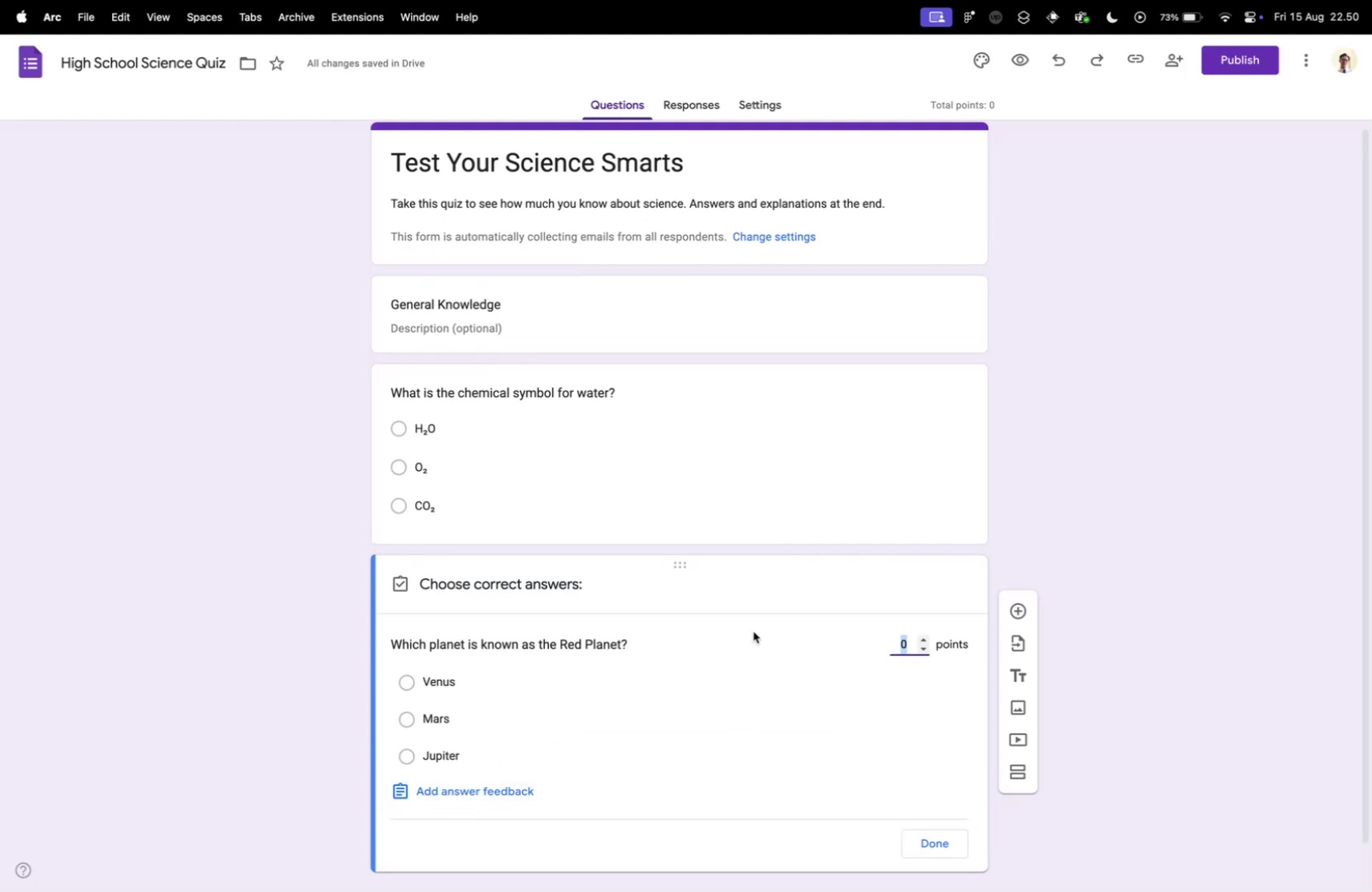 
left_click([286, 692])
 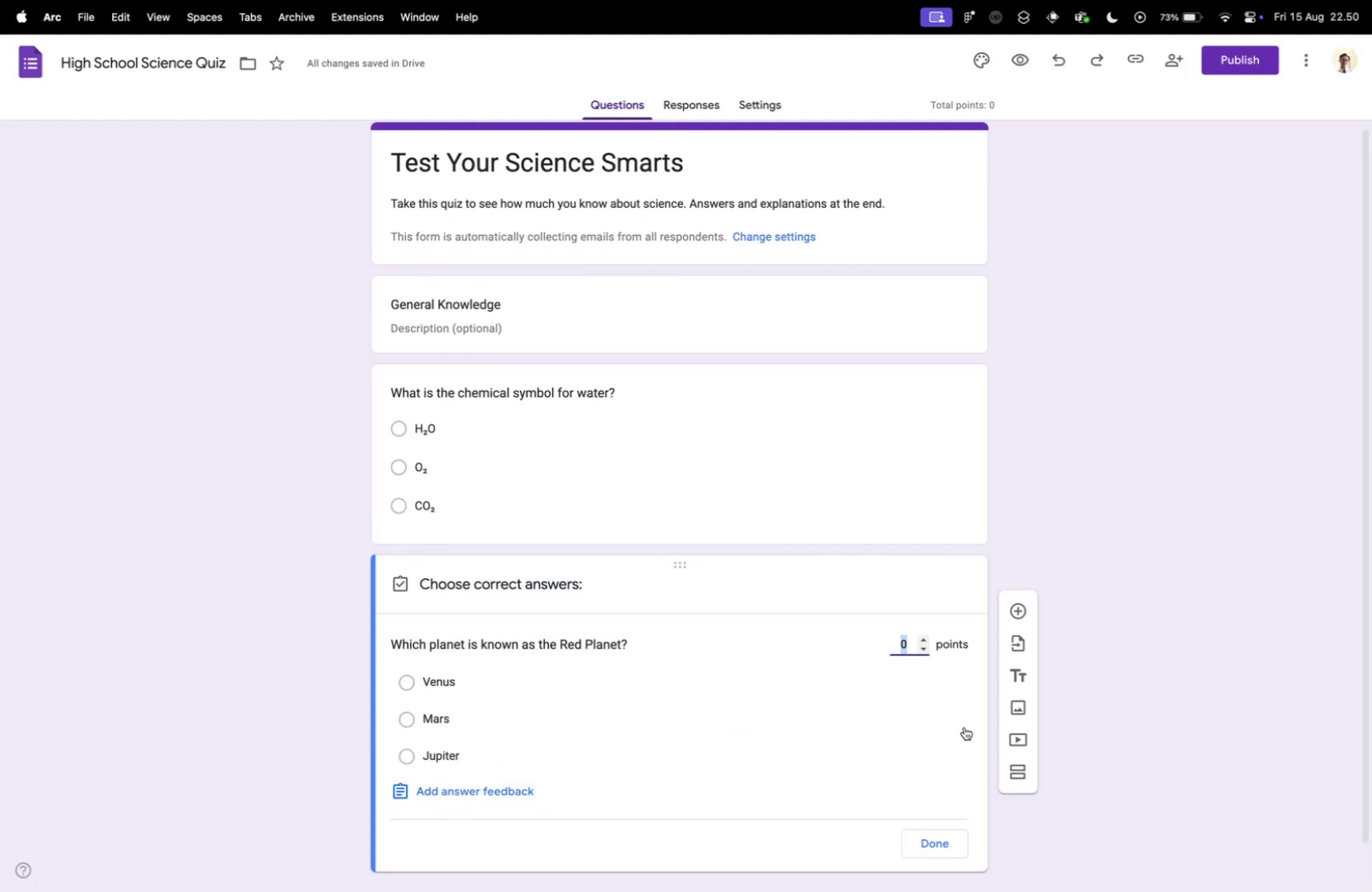 
scroll: coordinate [296, 692], scroll_direction: down, amount: 10.0
 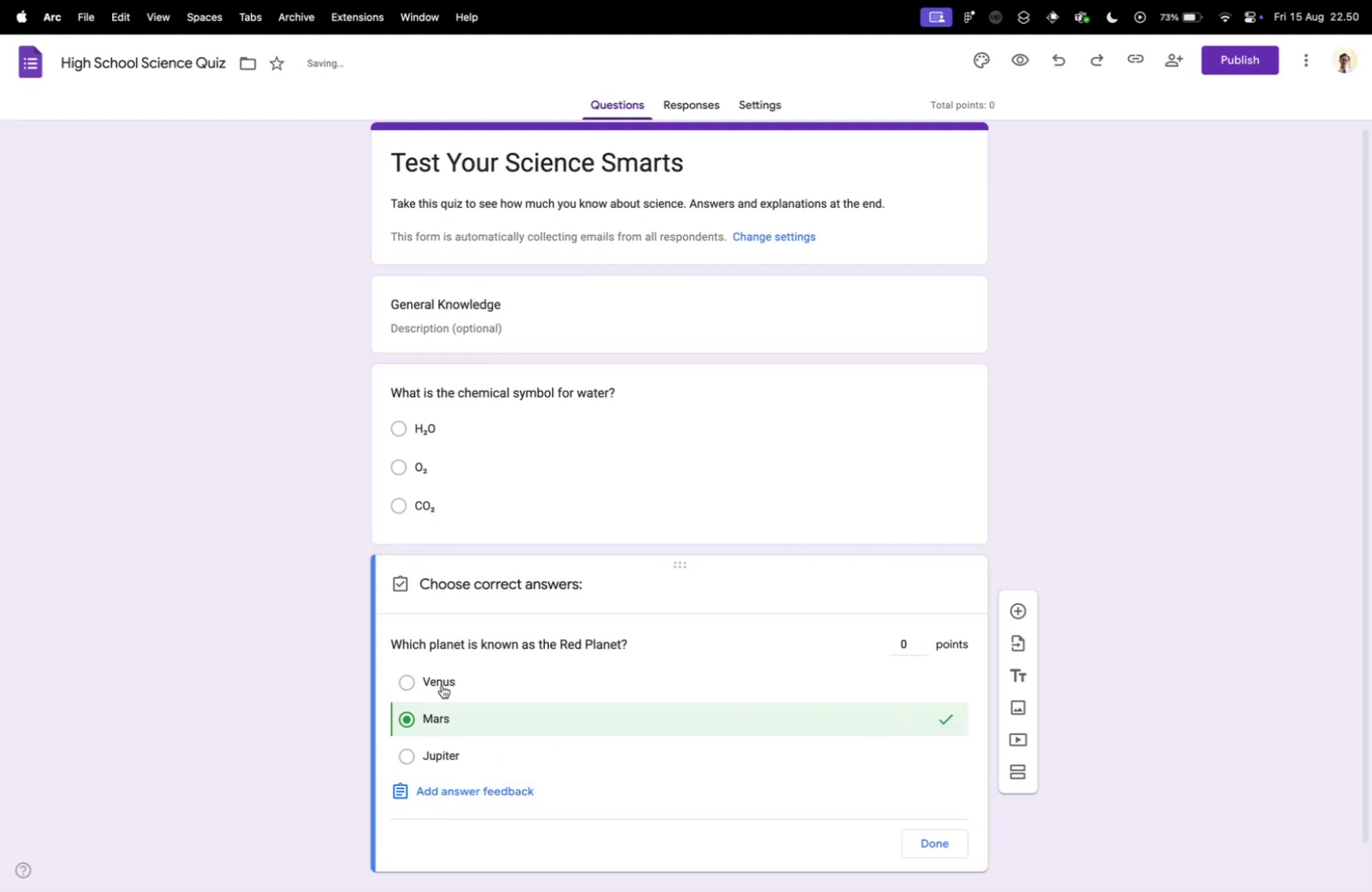 
left_click([452, 804])
 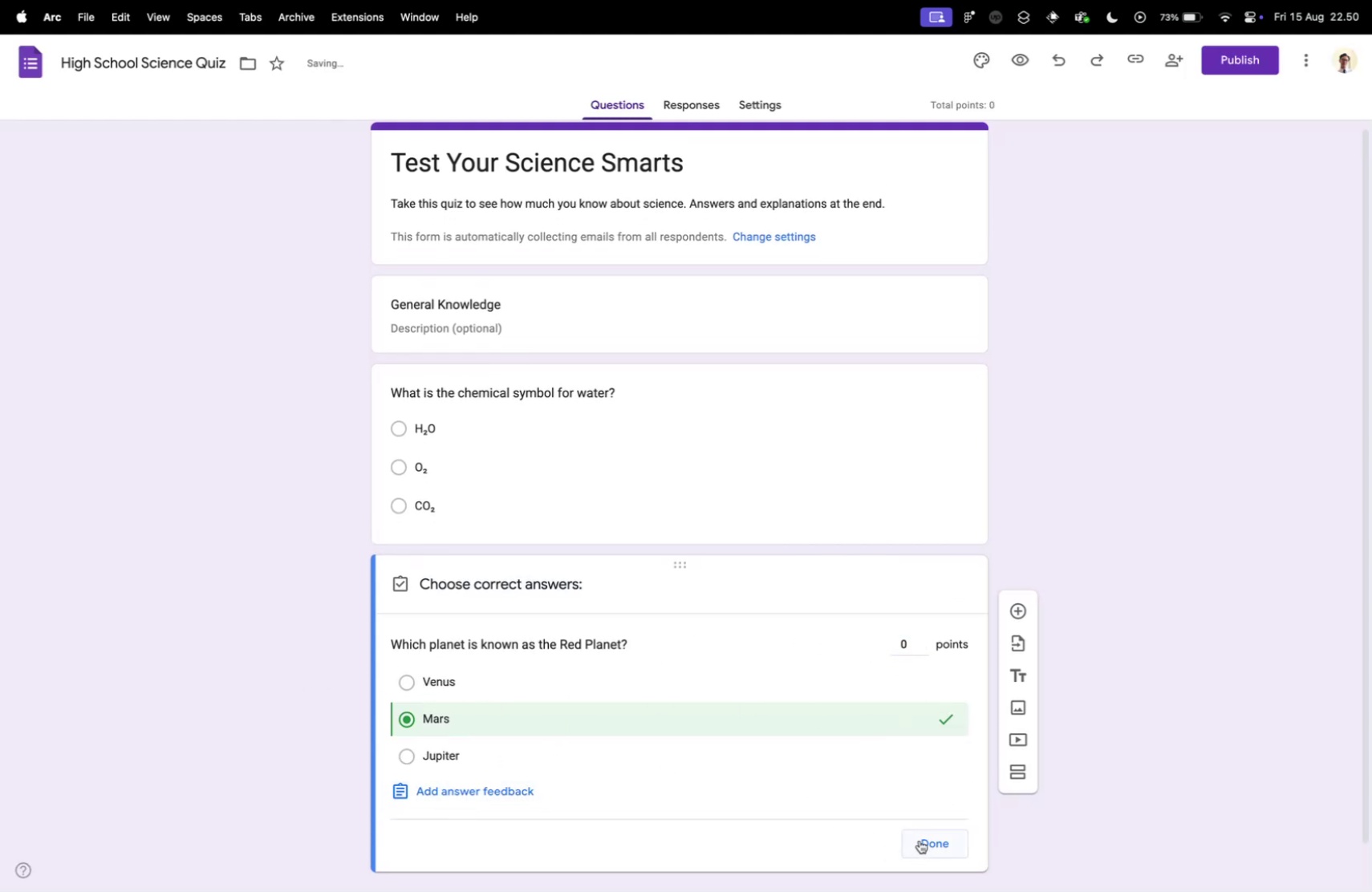 
left_click([893, 718])
 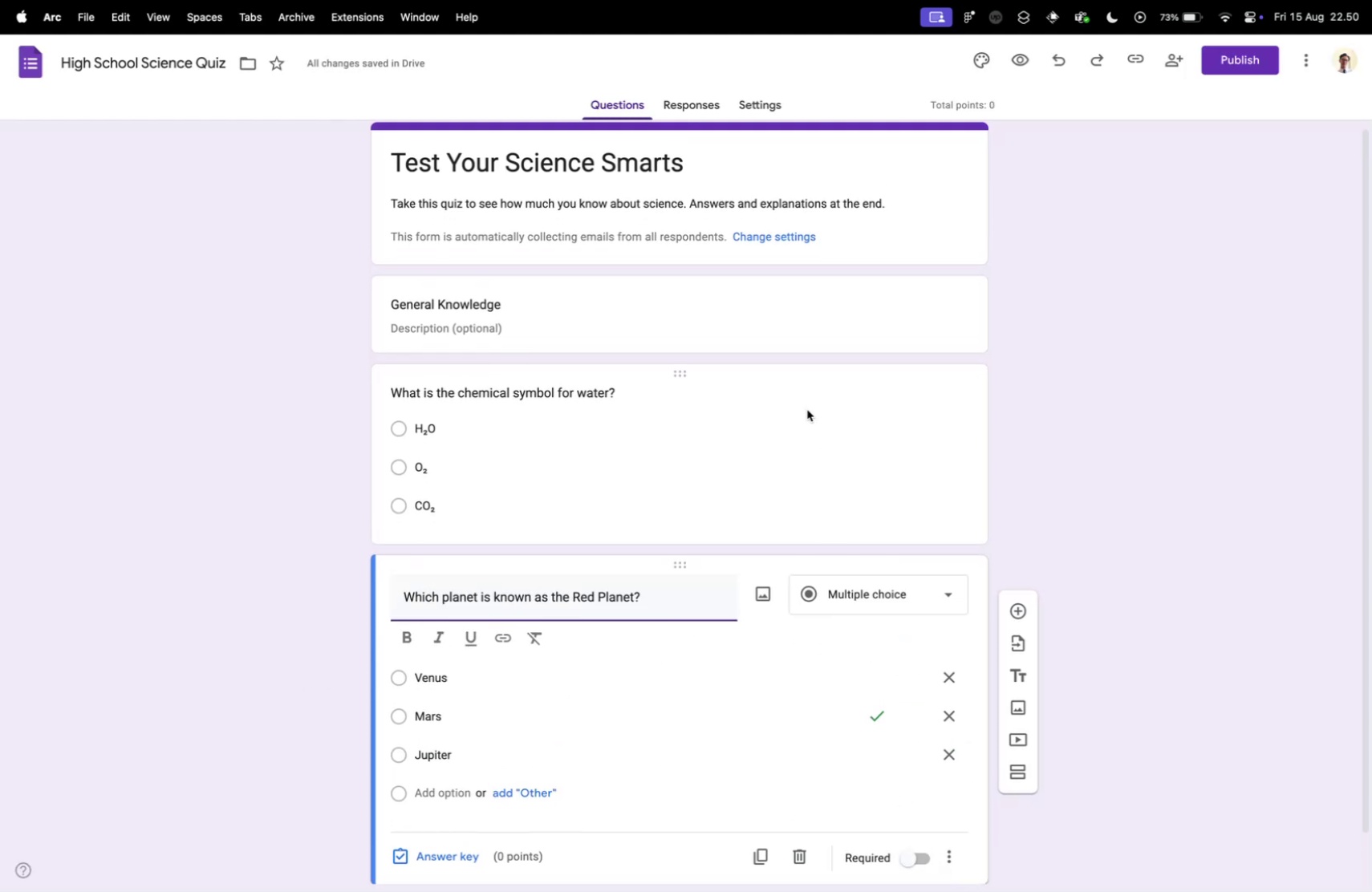 
left_click_drag(start_coordinate=[941, 772], to_coordinate=[944, 839])
 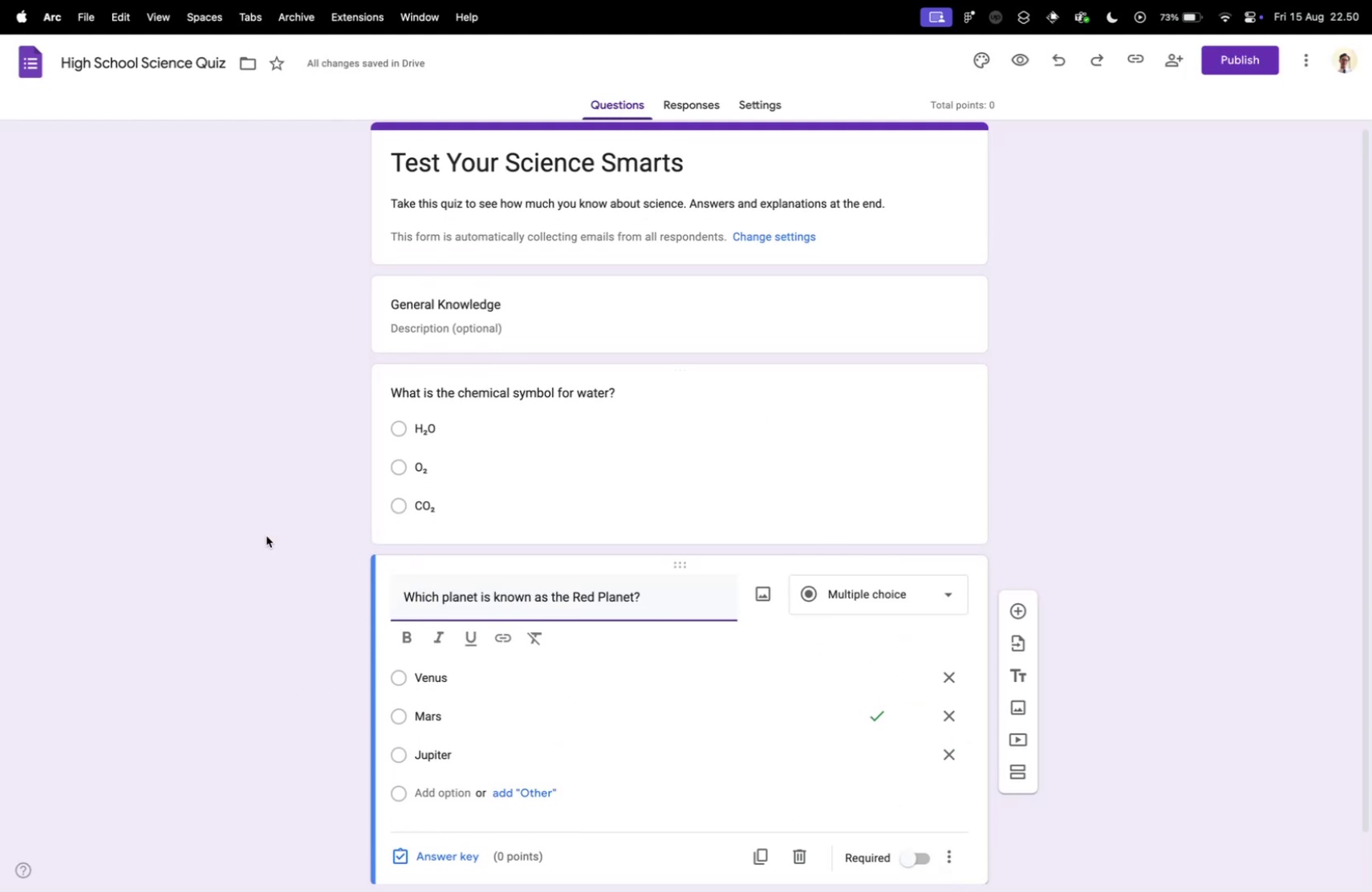 
double_click([941, 838])
 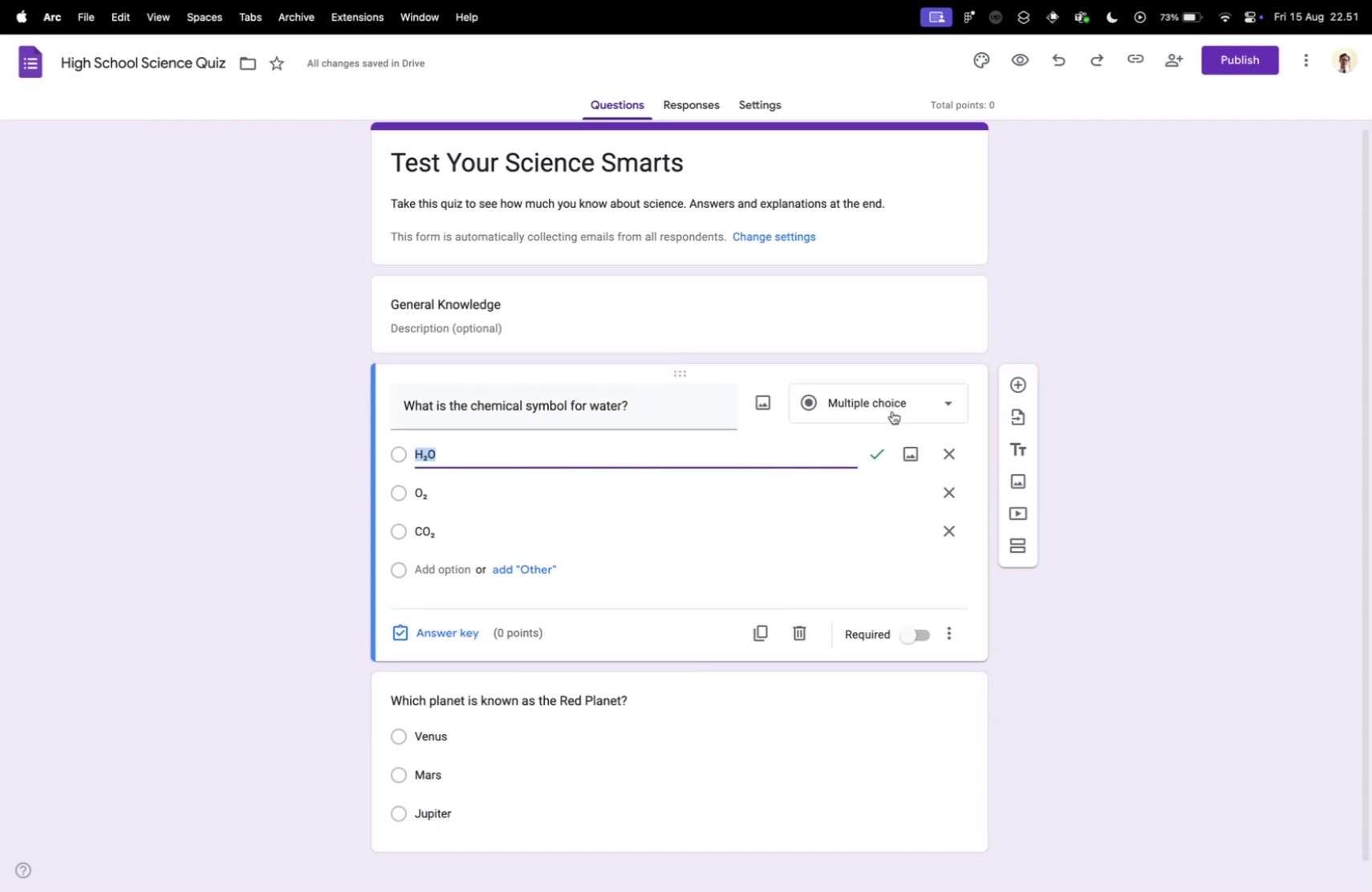 
left_click([266, 535])
 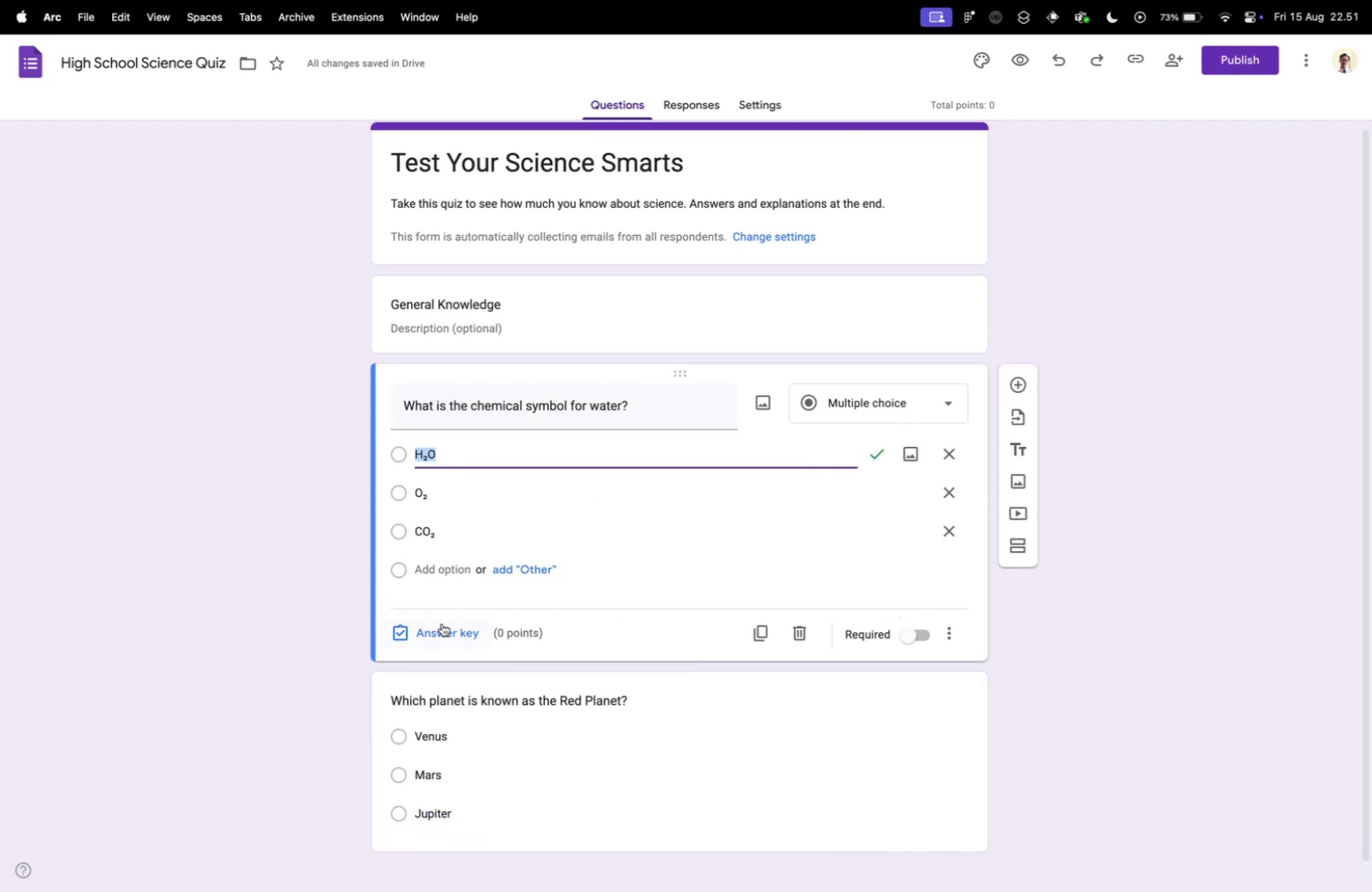 
left_click([737, 440])
 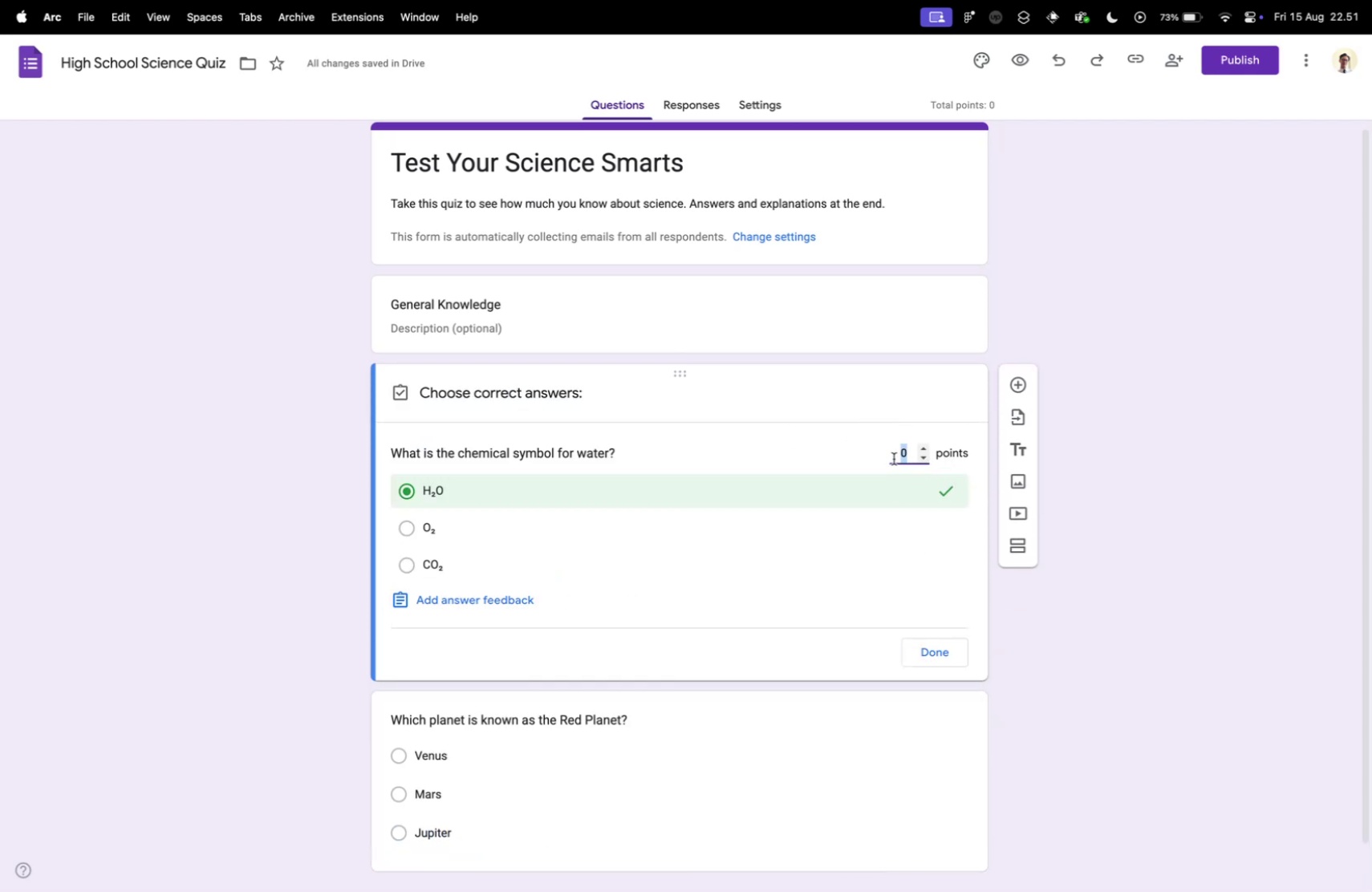 
left_click([440, 625])
 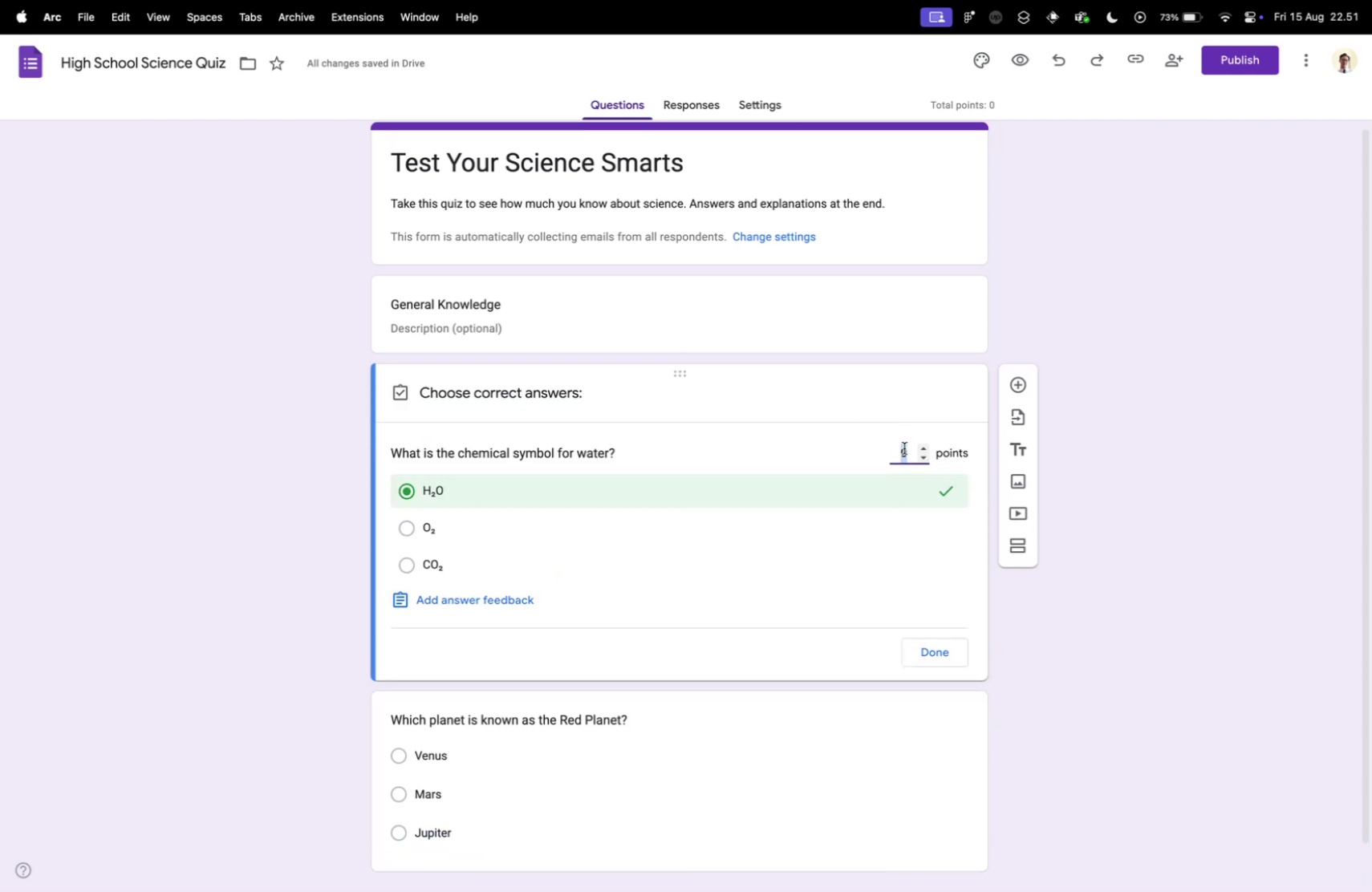 
double_click([904, 448])
 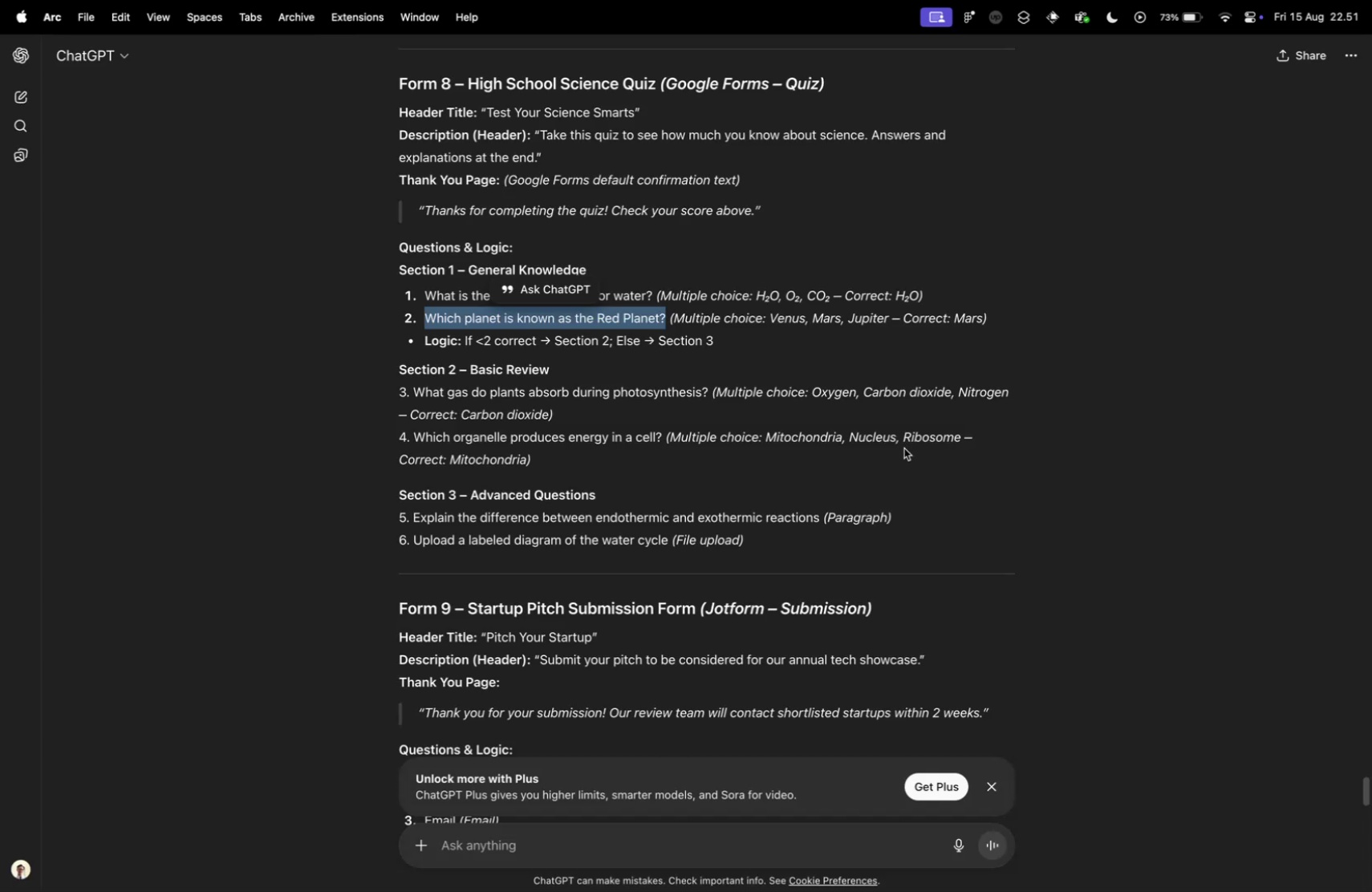 
triple_click([904, 448])
 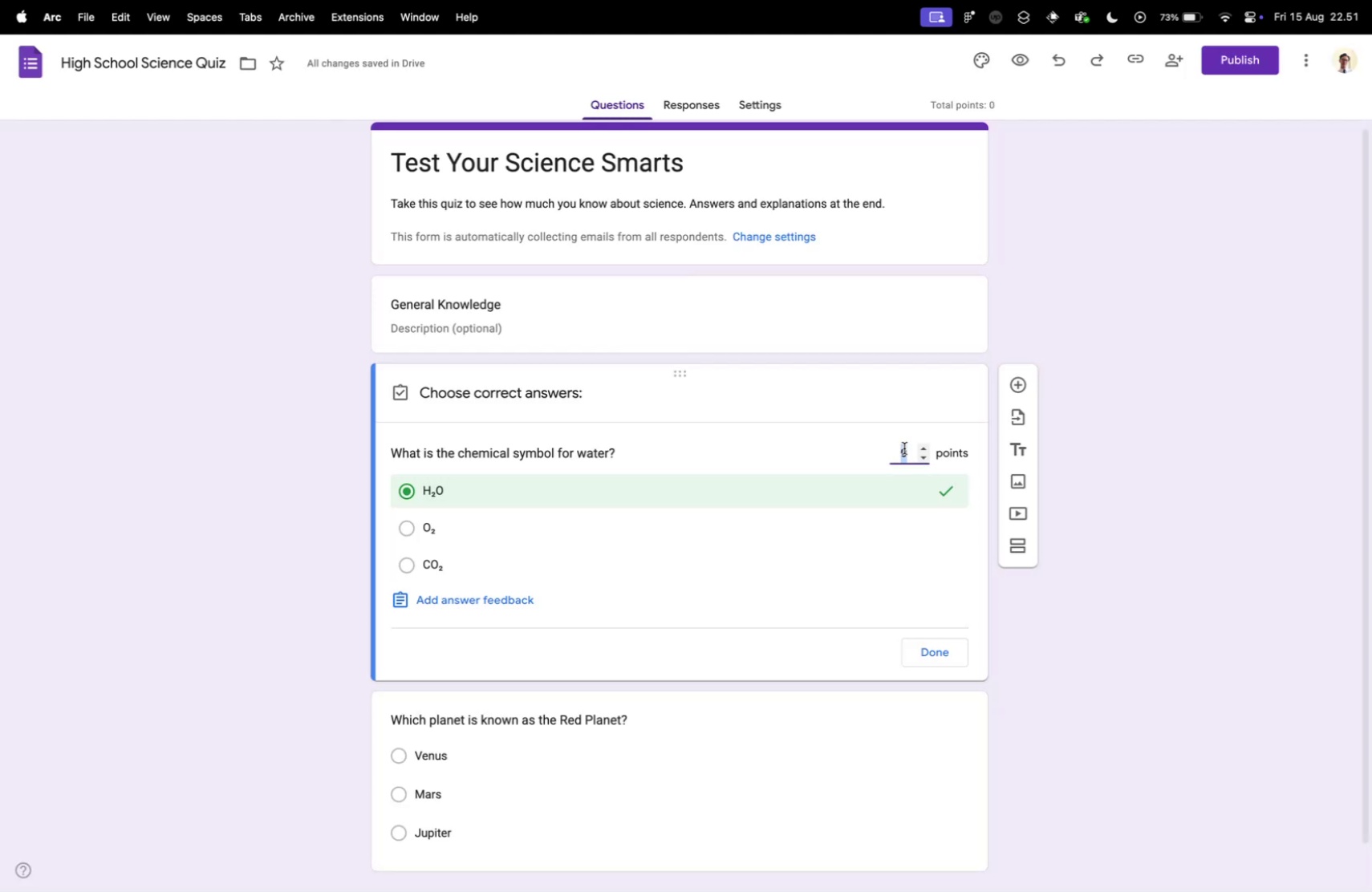 
key(Control+ControlLeft)
 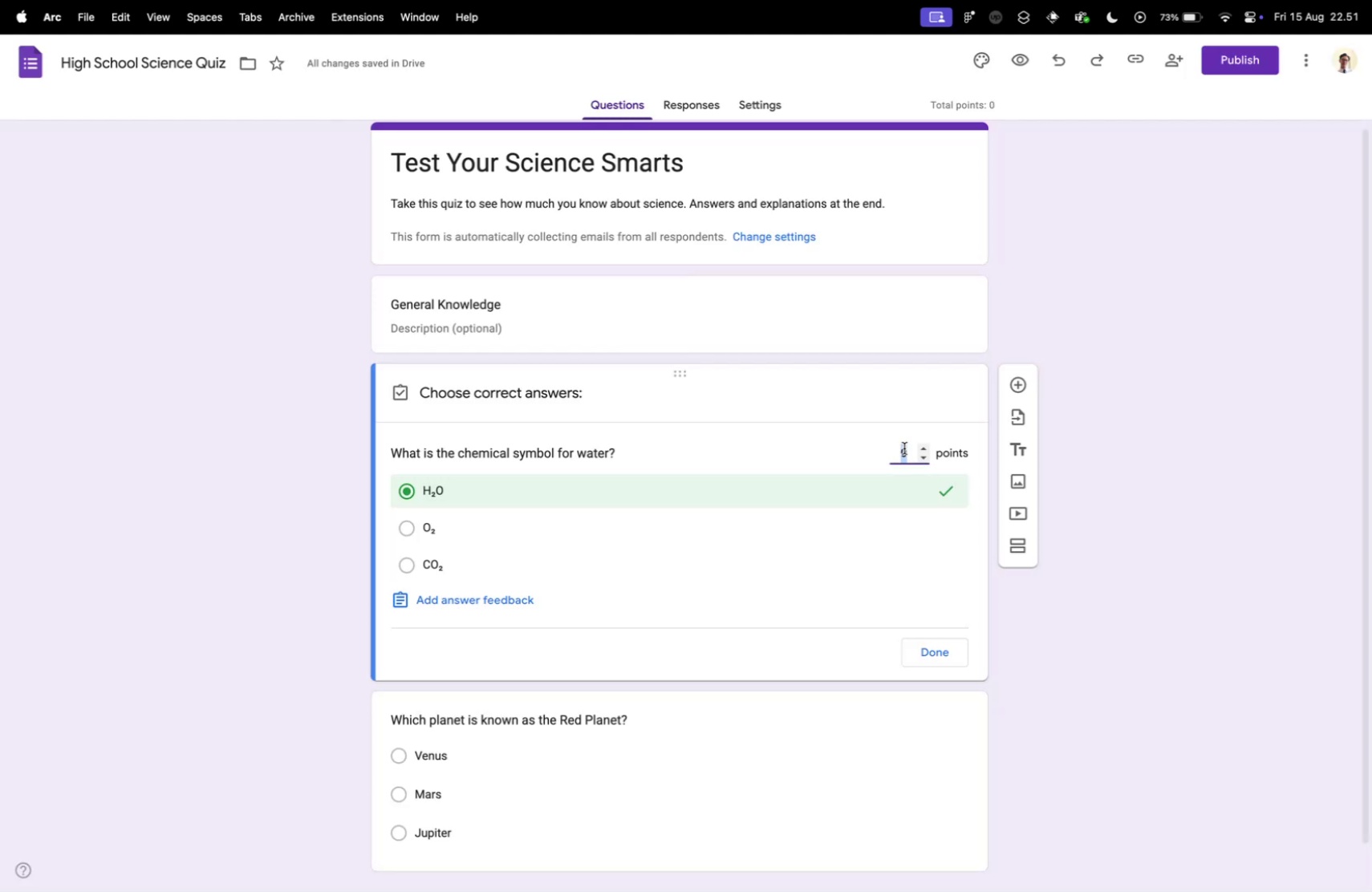 
key(Control+Tab)
 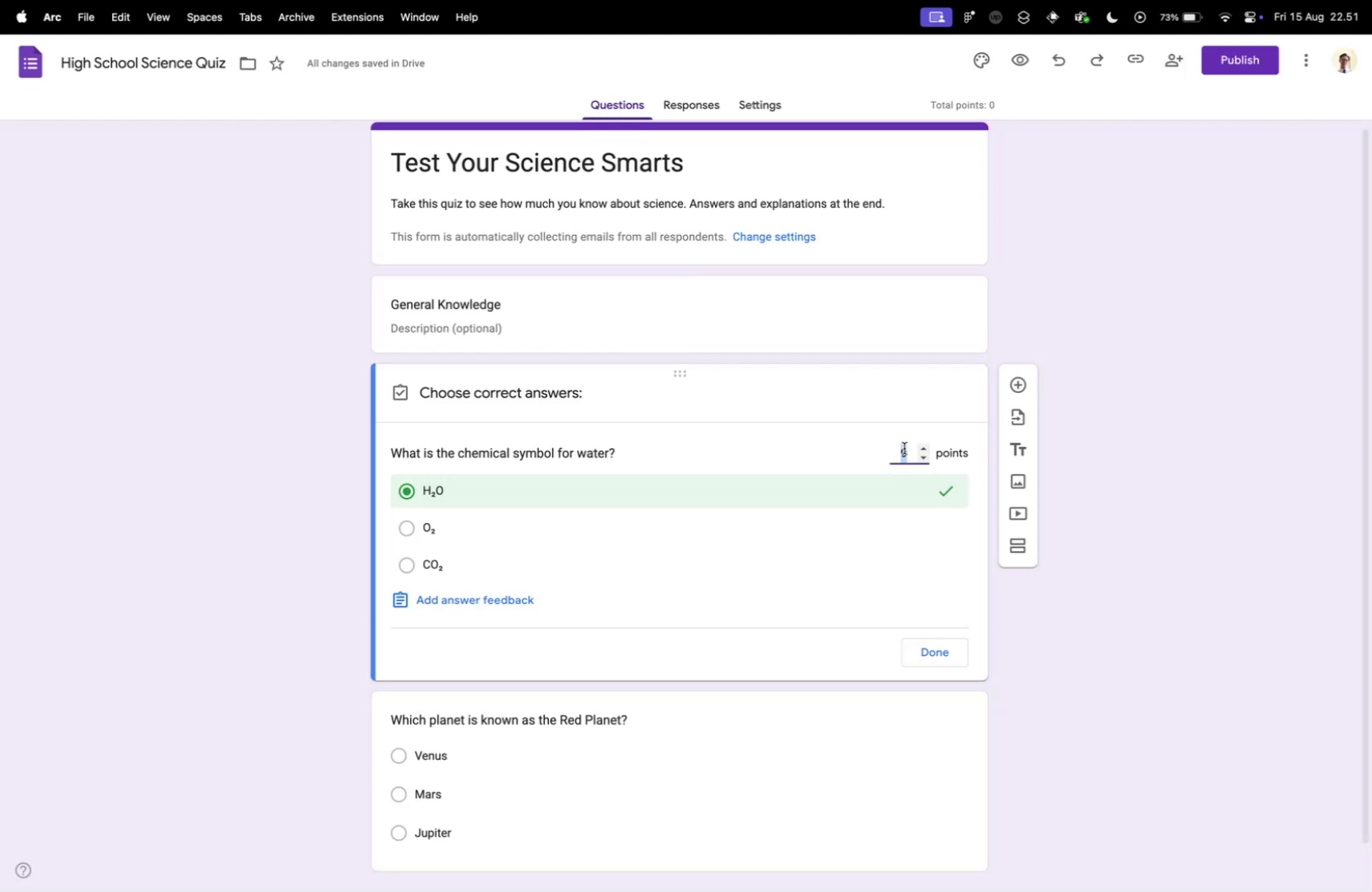 
key(Control+ControlLeft)
 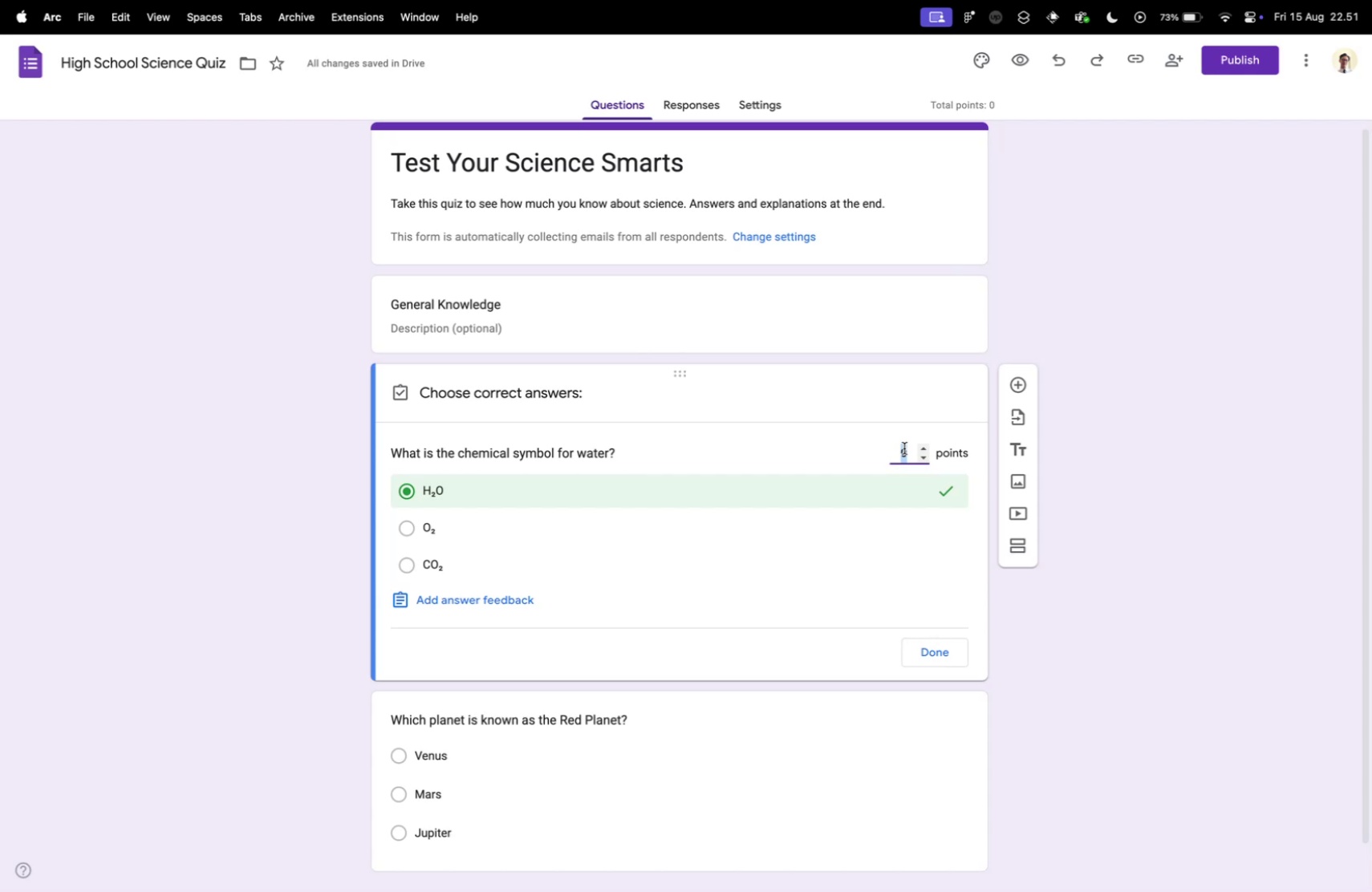 
key(Control+Tab)
 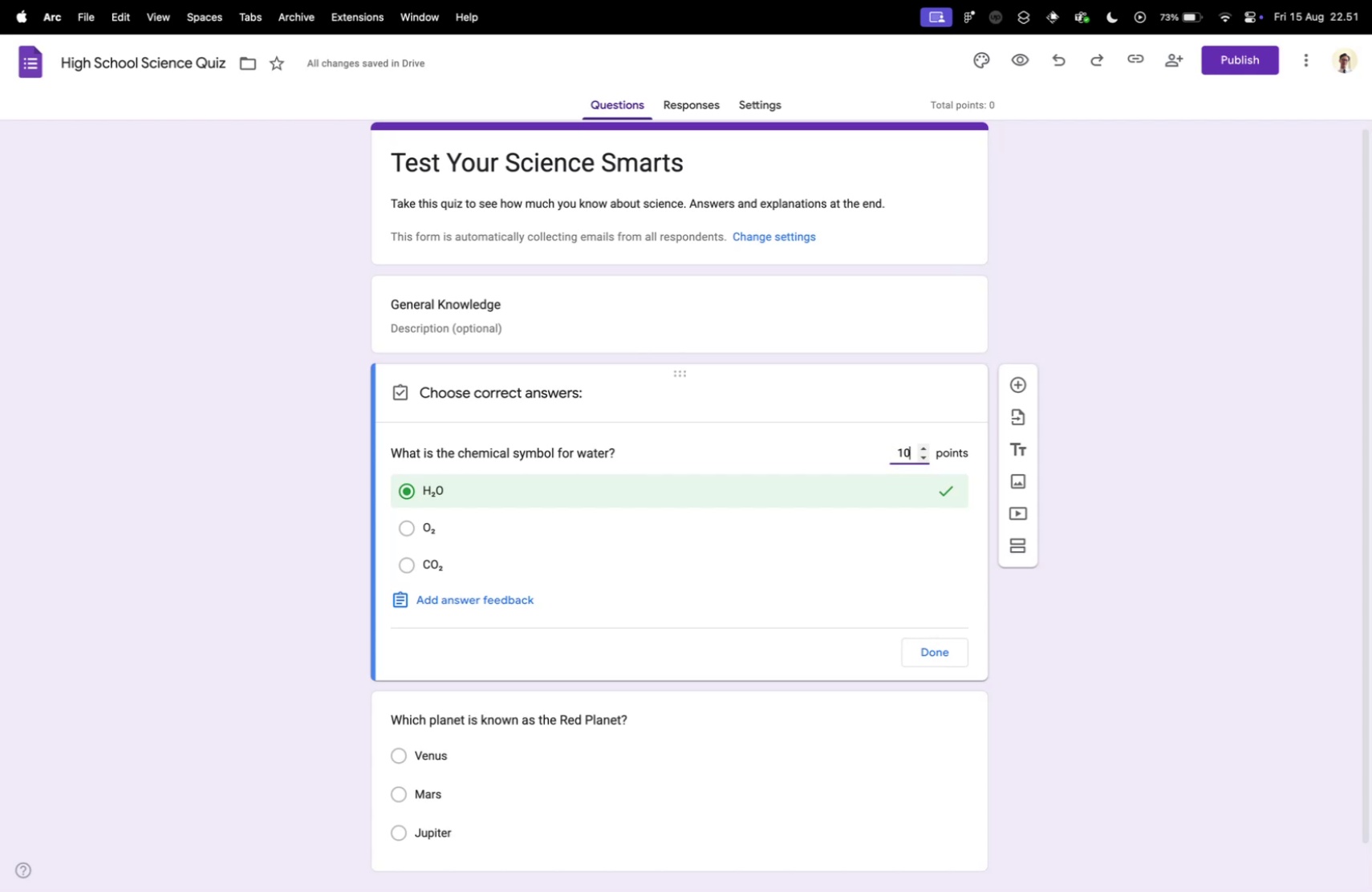 
wait(7.62)
 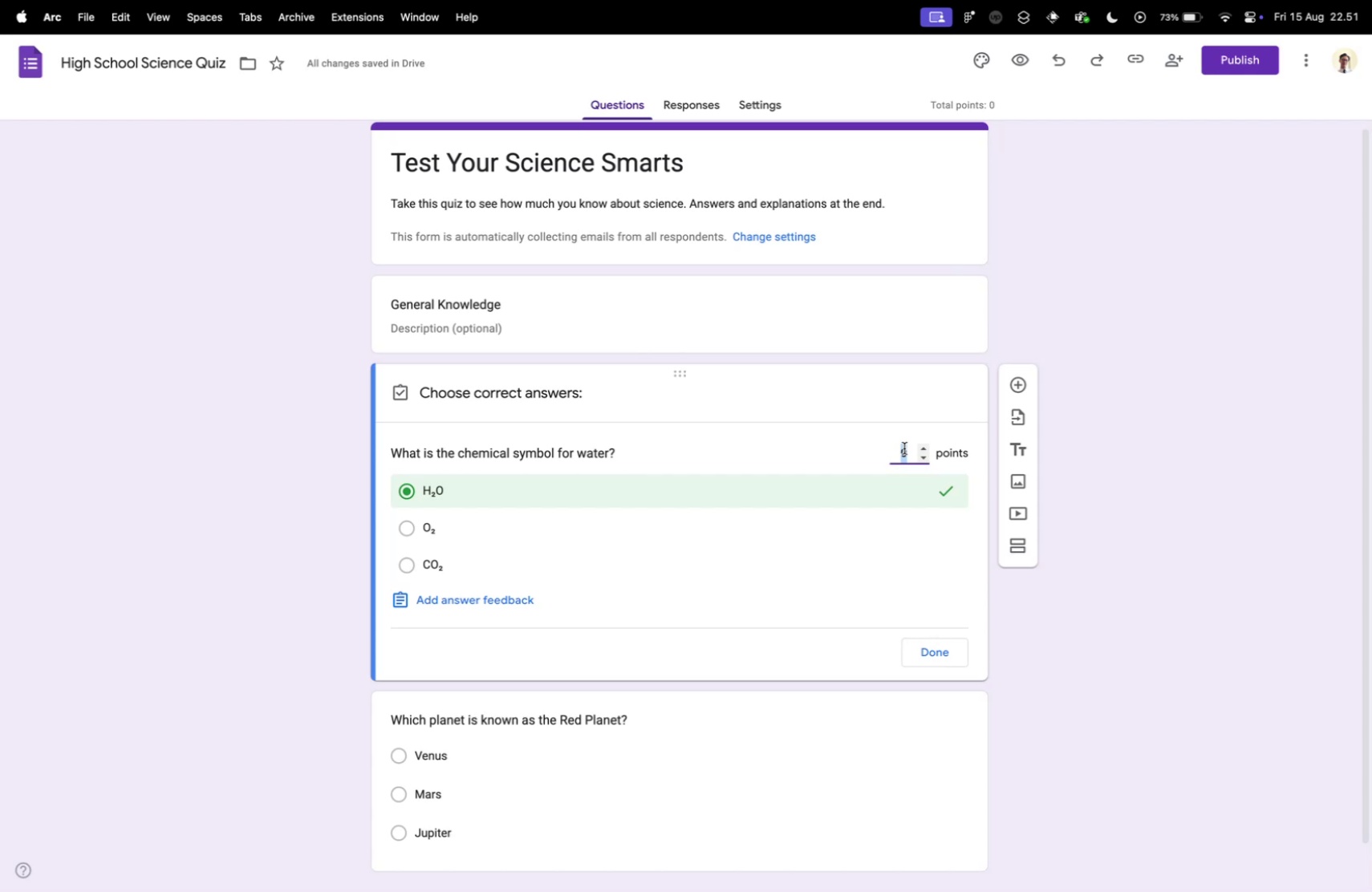 
type(10)
 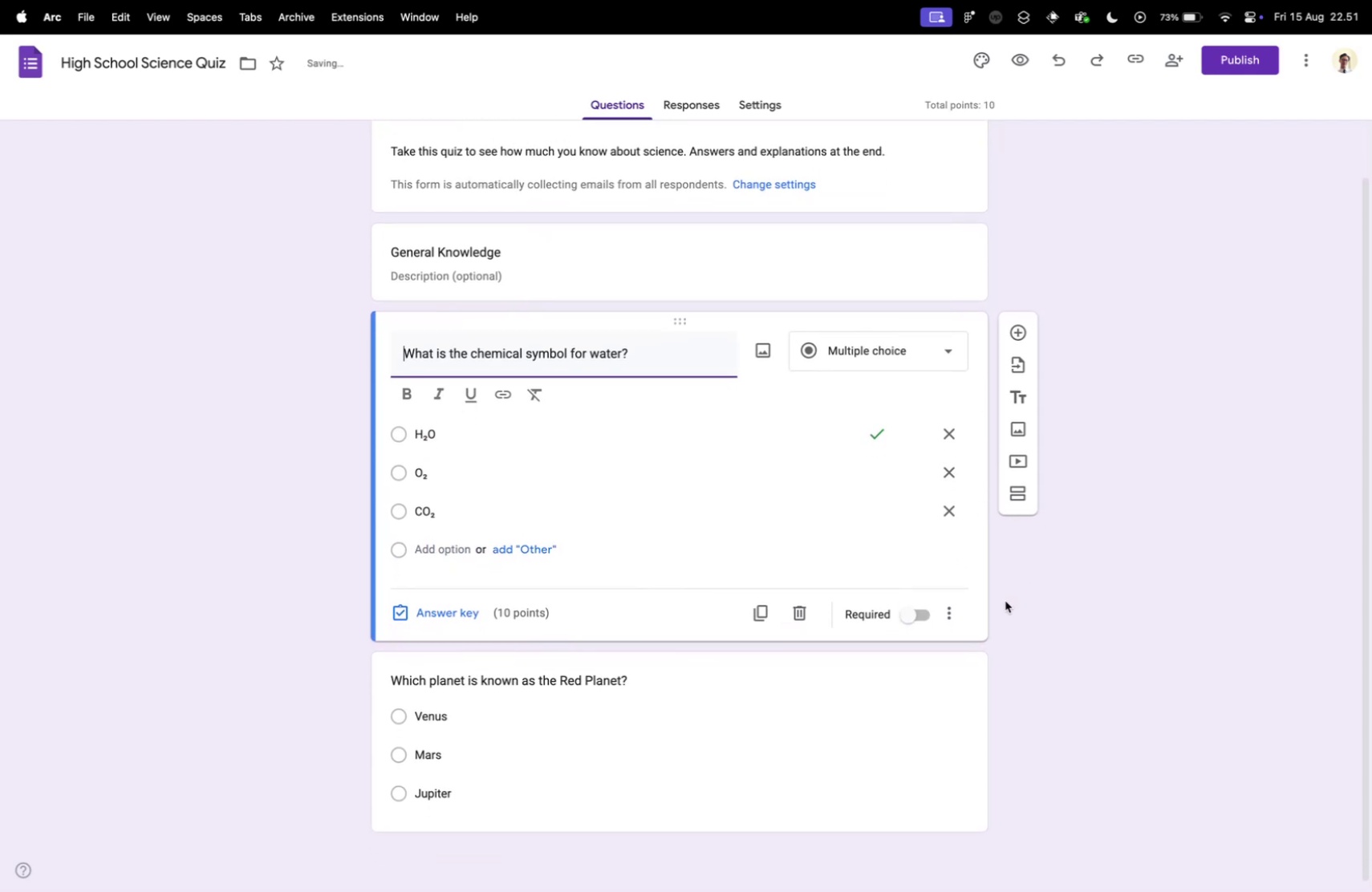 
scroll: coordinate [988, 510], scroll_direction: down, amount: 10.0
 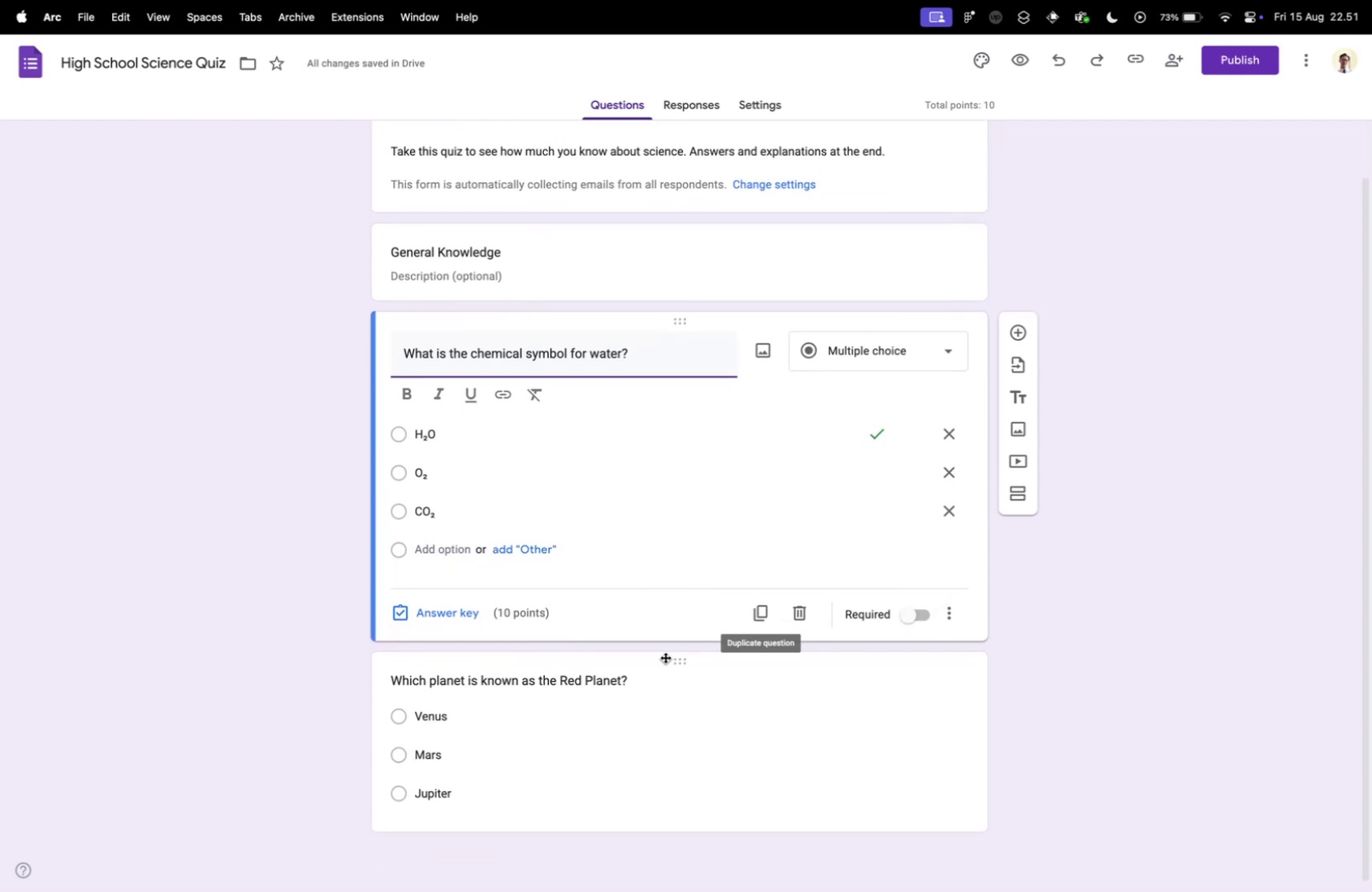 
left_click([944, 614])
 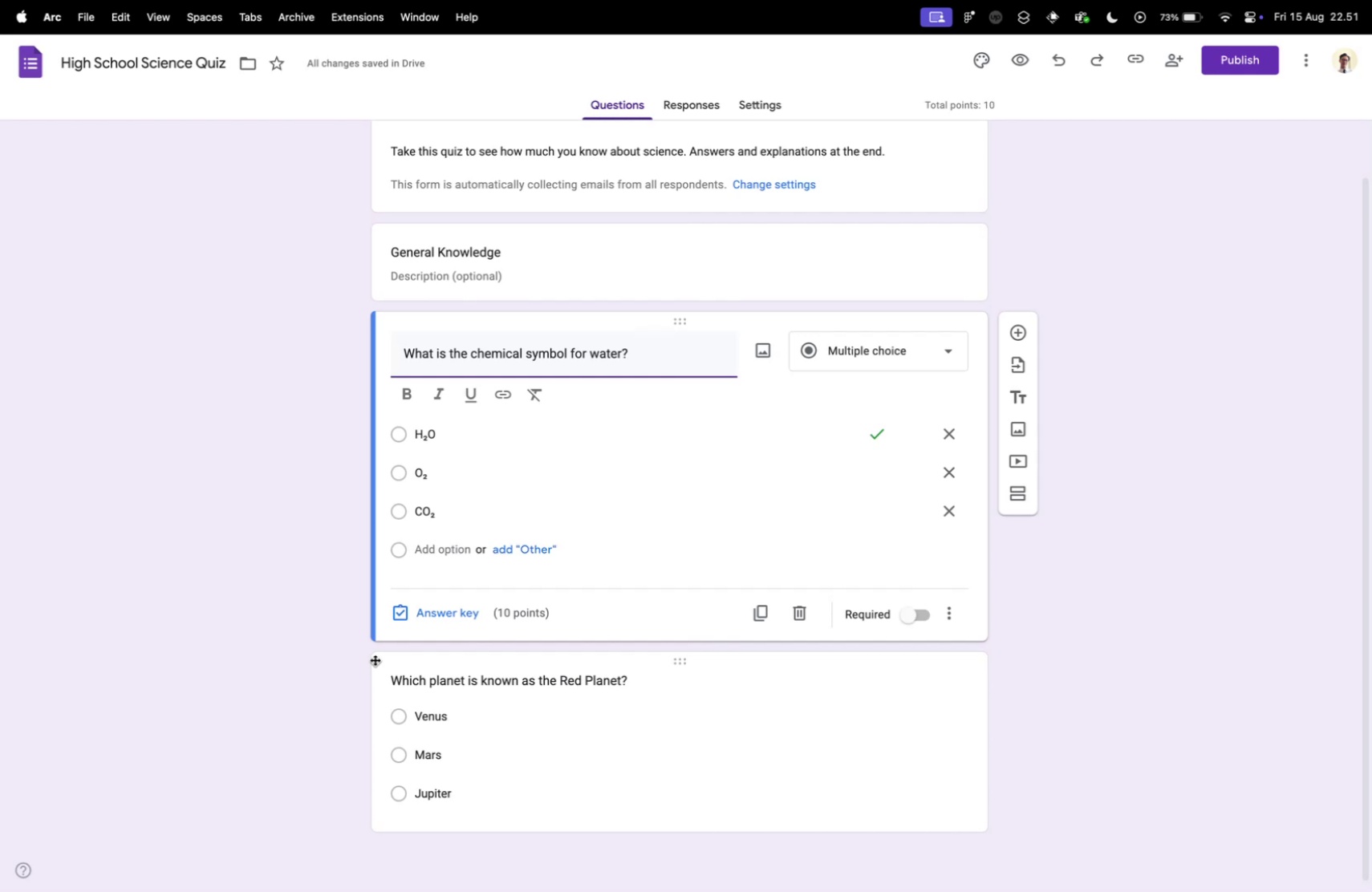 
scroll: coordinate [375, 659], scroll_direction: down, amount: 24.0
 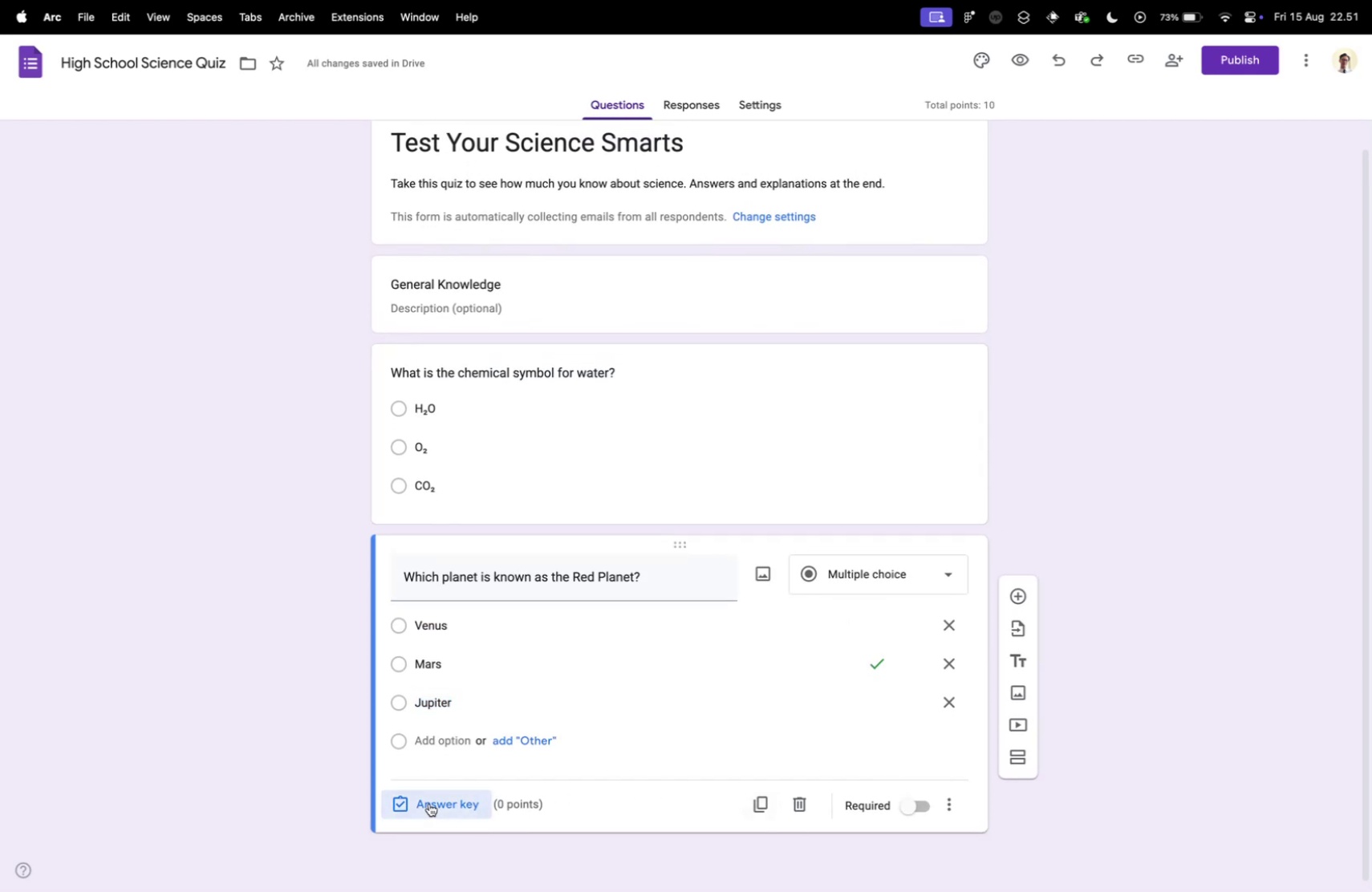 
left_click([772, 805])
 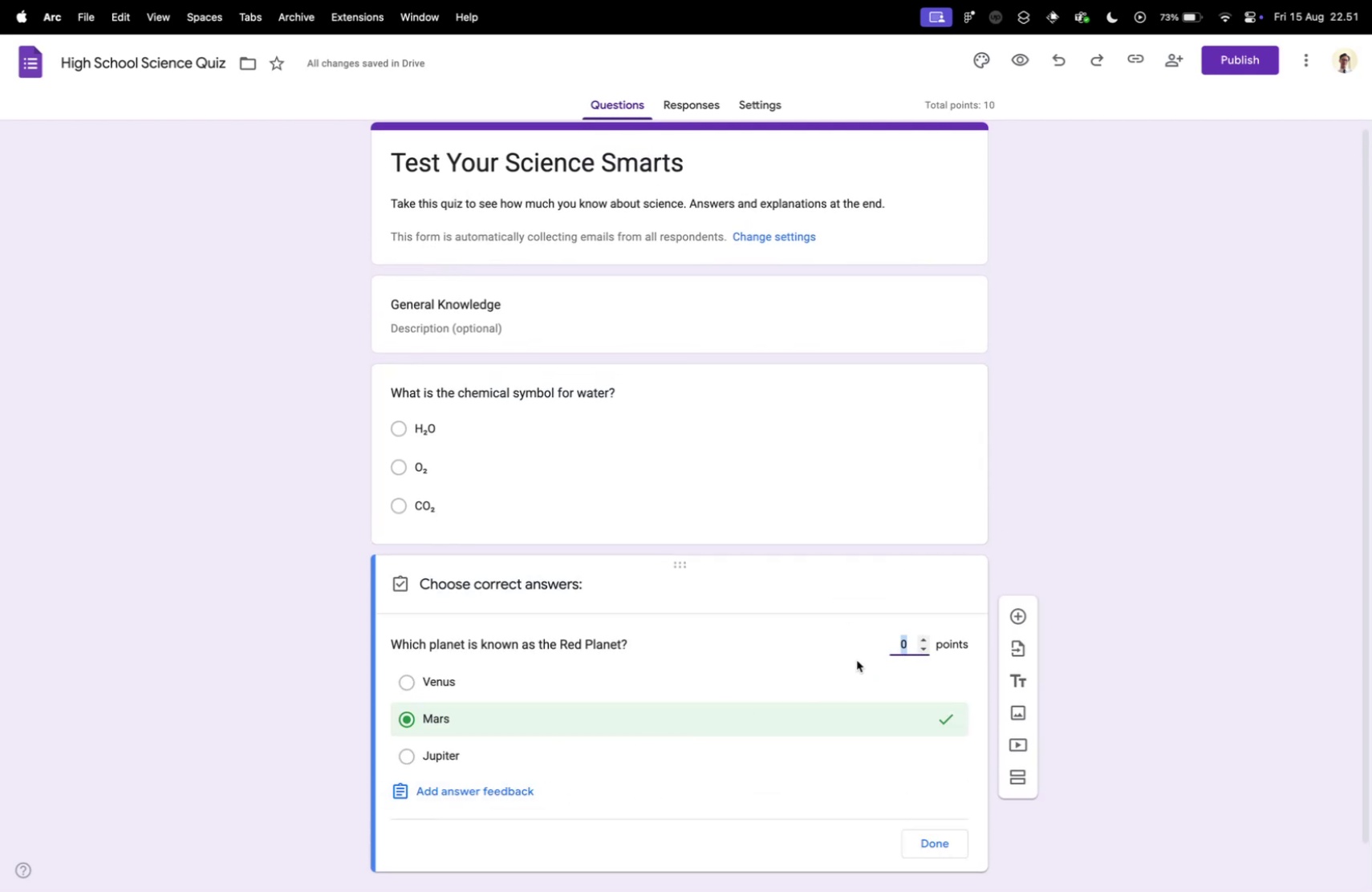 
left_click([429, 802])
 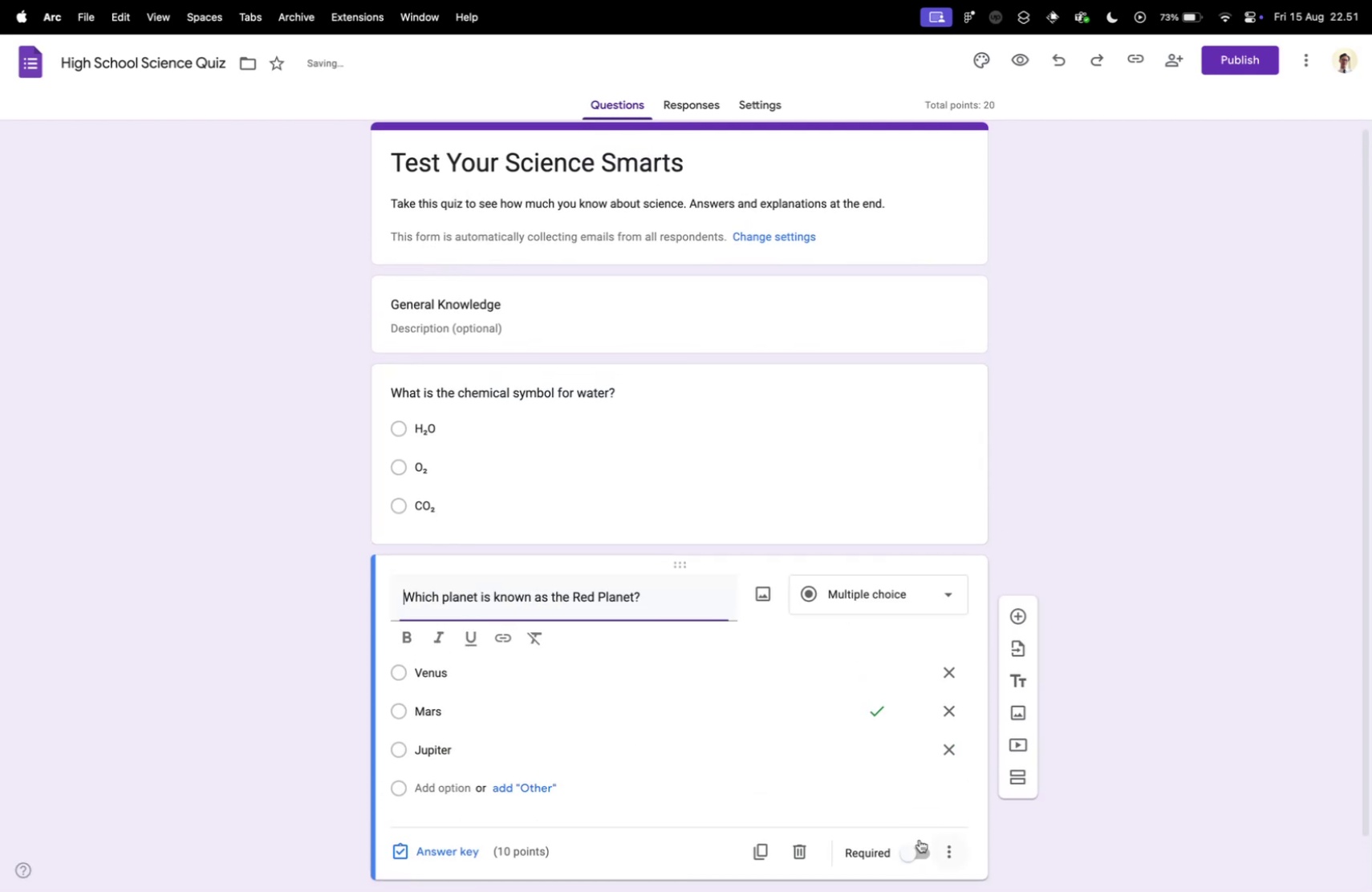 
type(10)
 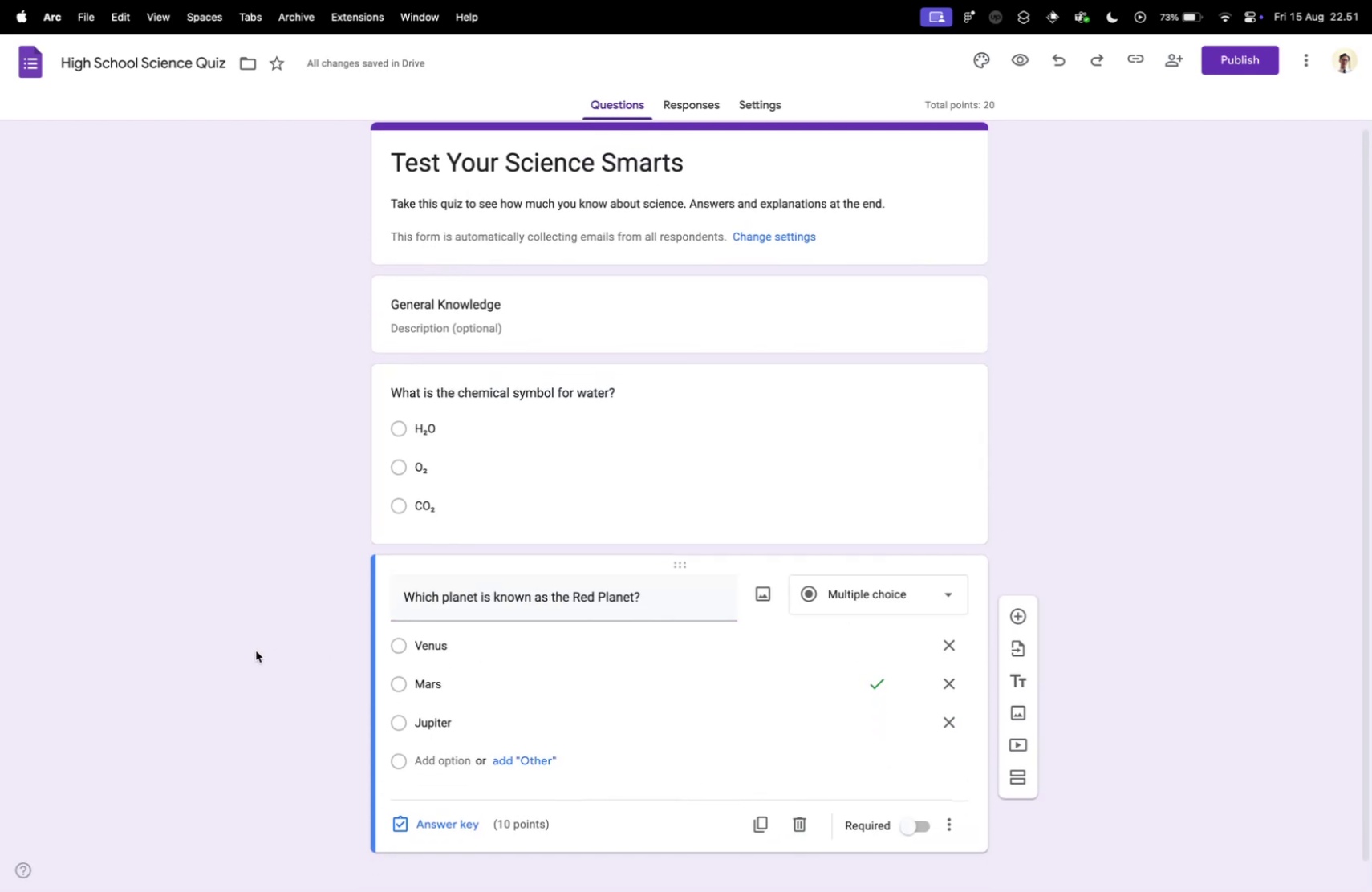 
left_click([948, 848])
 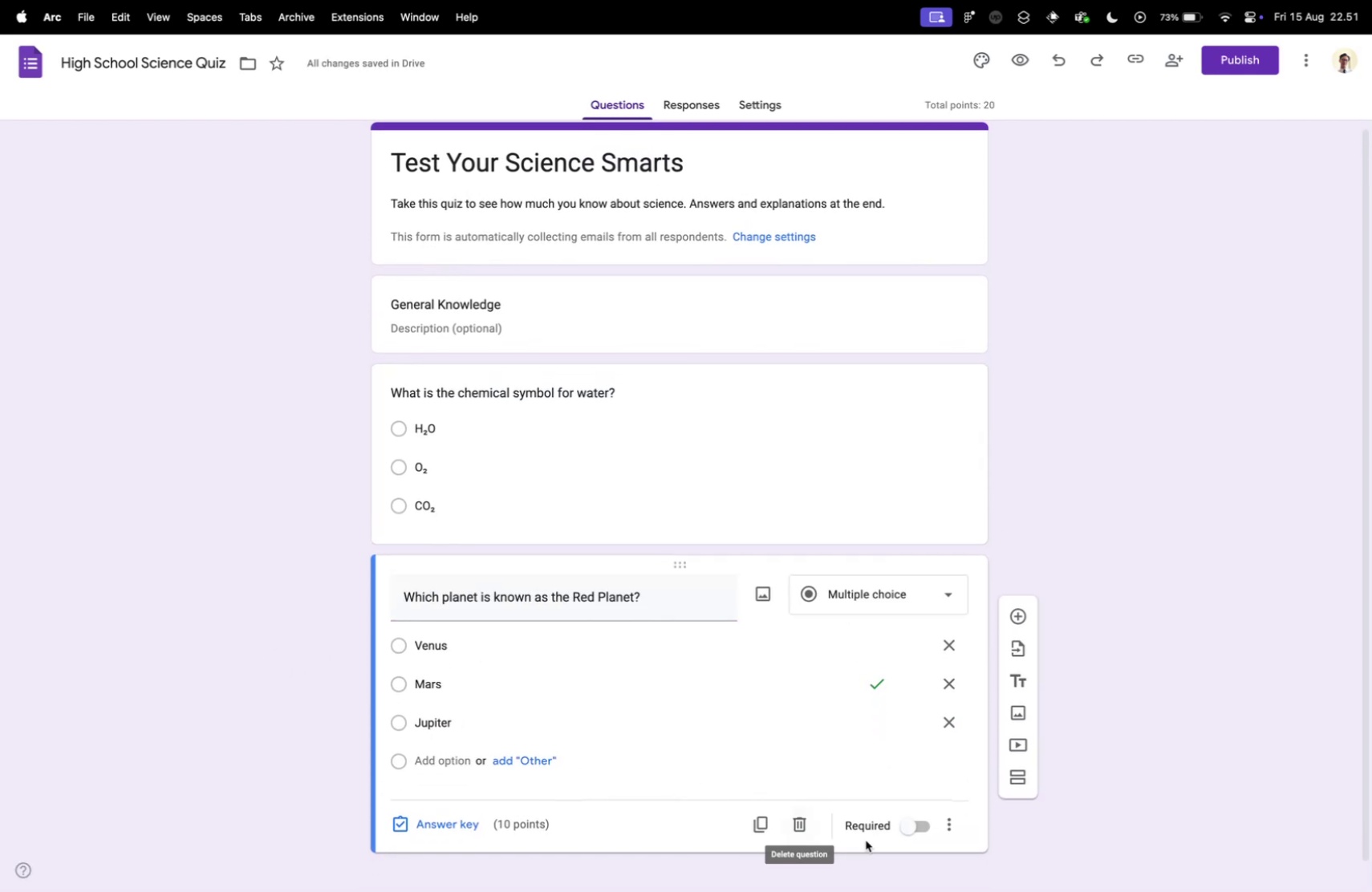 
left_click([256, 650])
 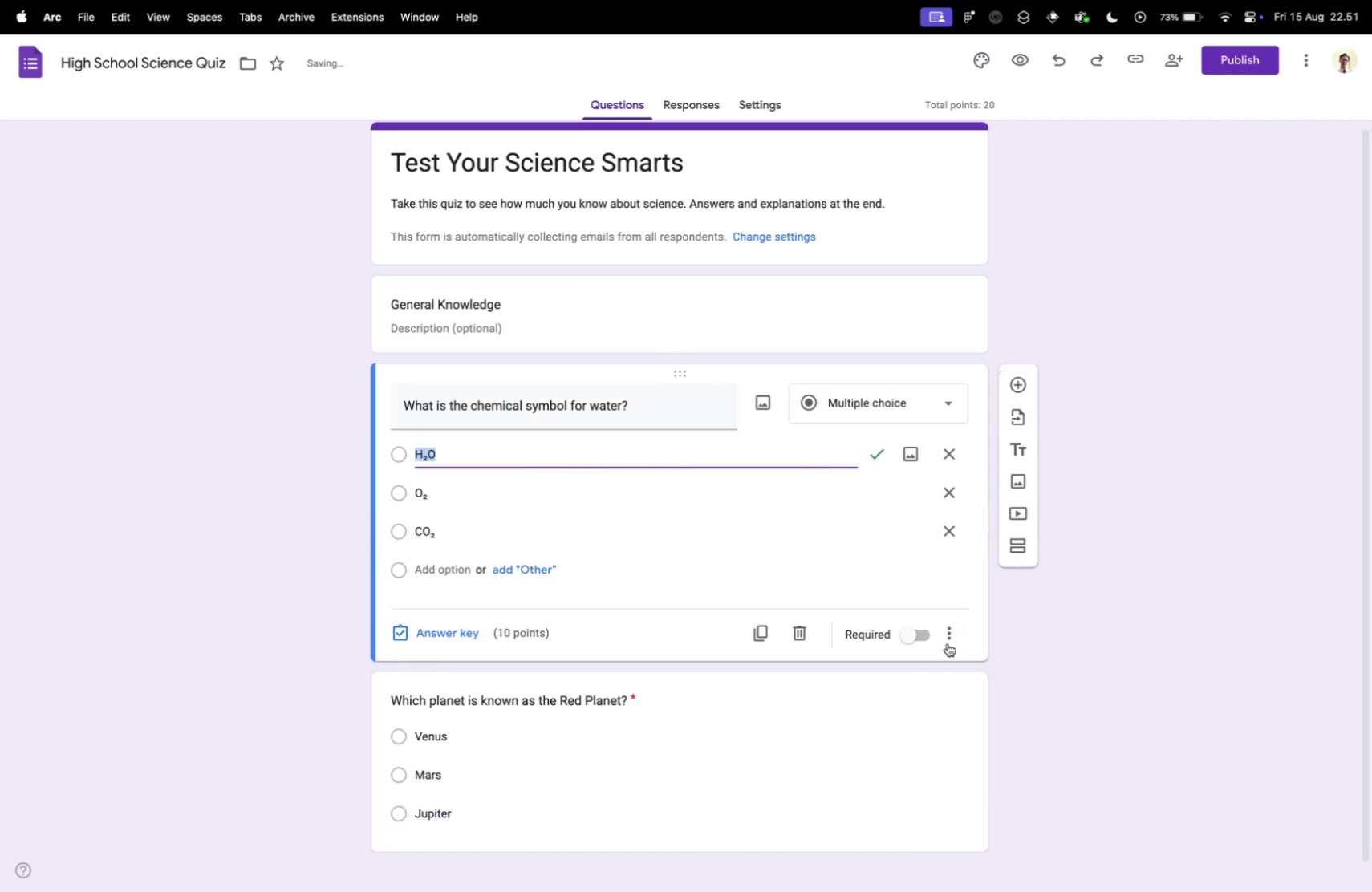 
left_click([919, 829])
 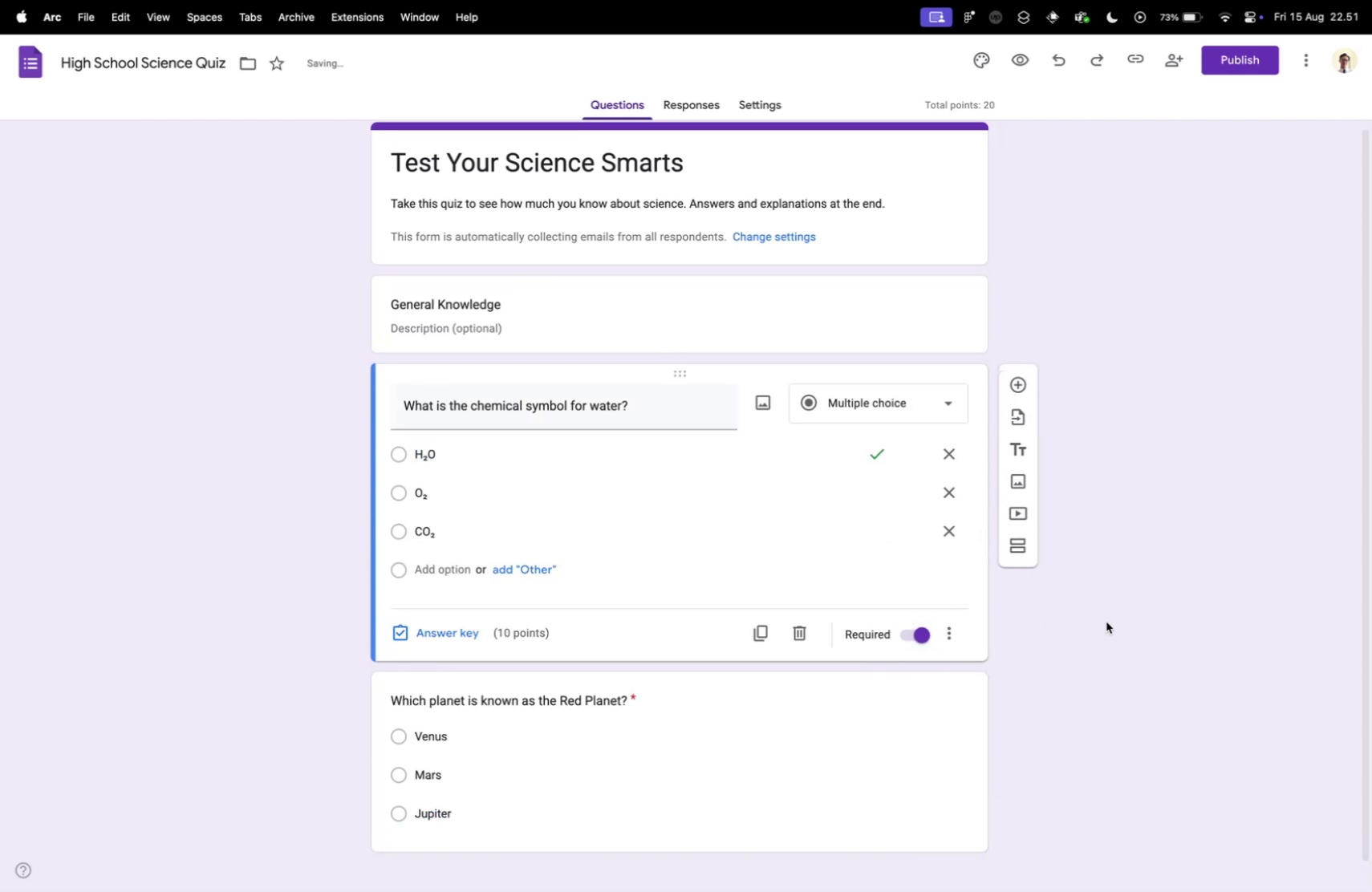 
left_click([829, 443])
 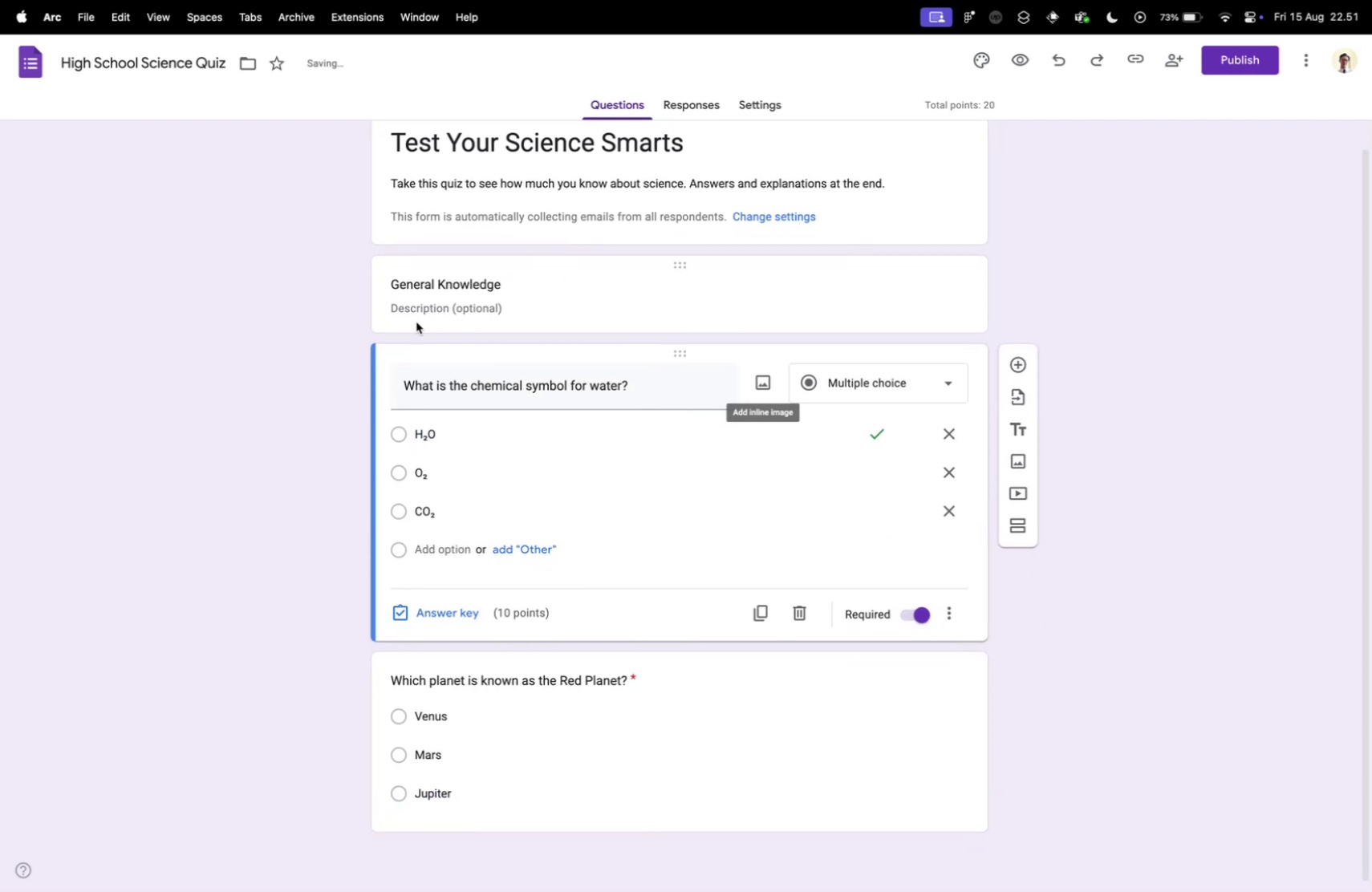 
double_click([1126, 609])
 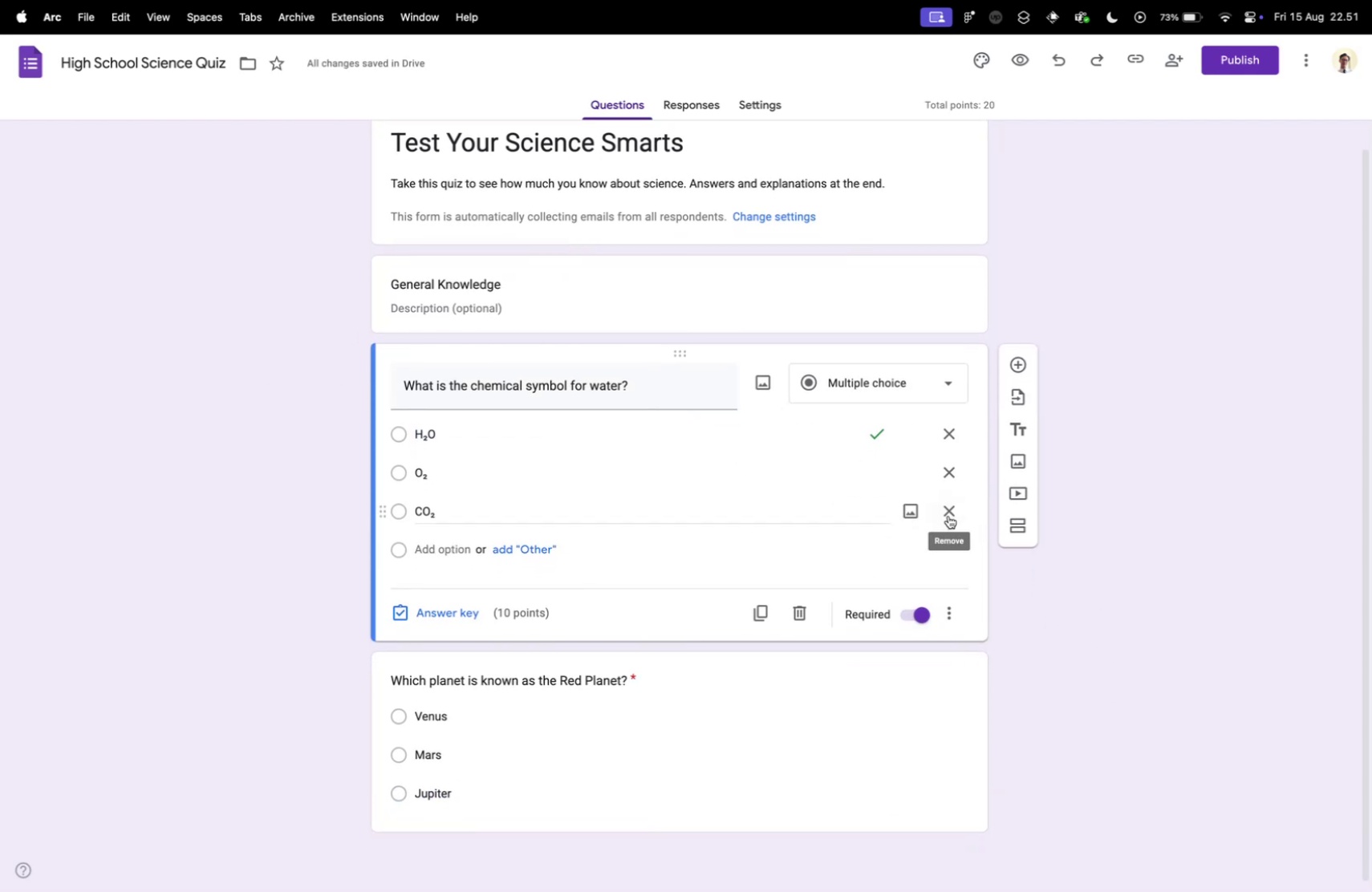 
scroll: coordinate [1096, 626], scroll_direction: down, amount: 10.0
 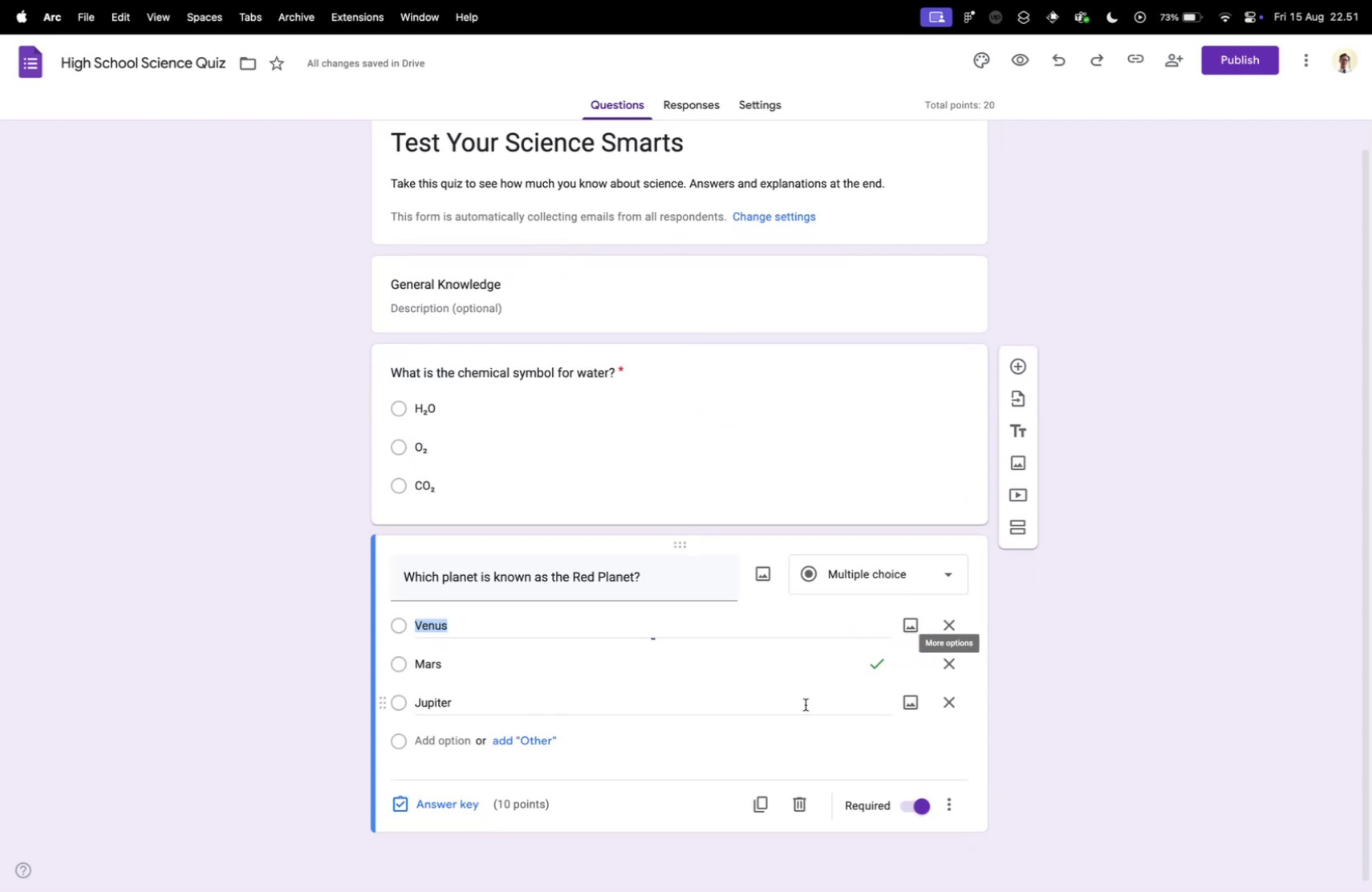 
left_click([1096, 696])
 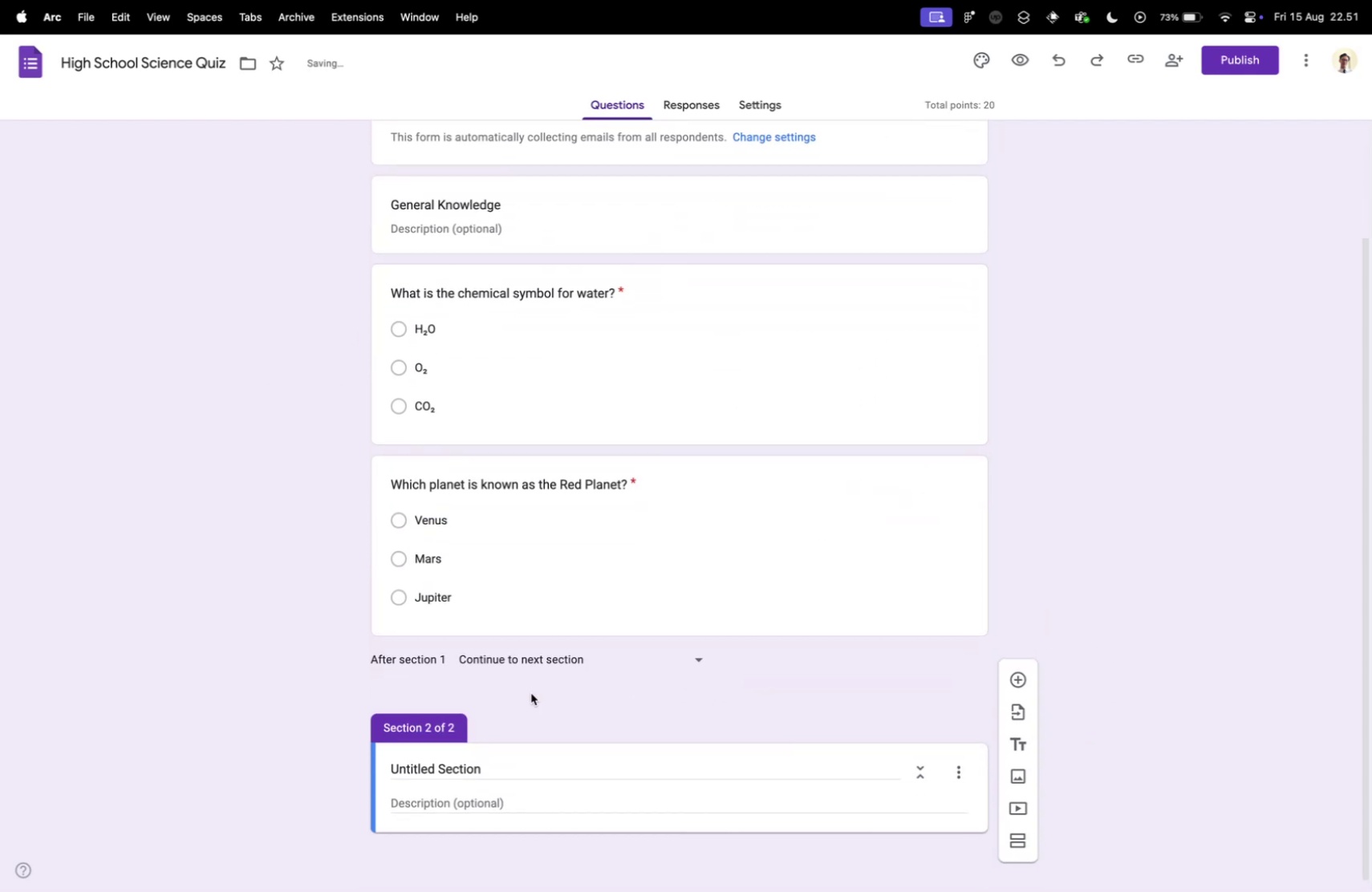 
left_click([806, 703])
 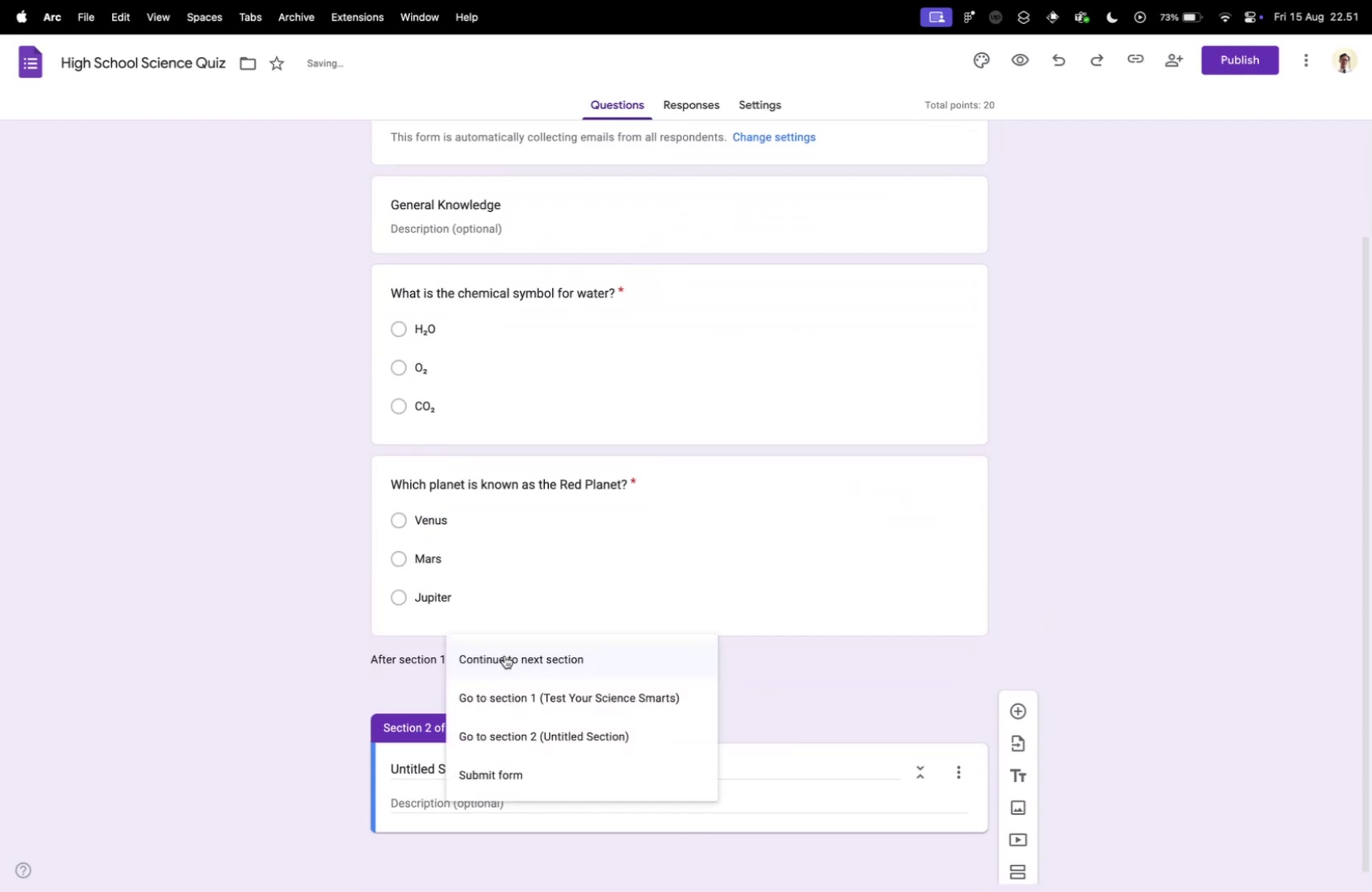 
left_click([1012, 717])
 